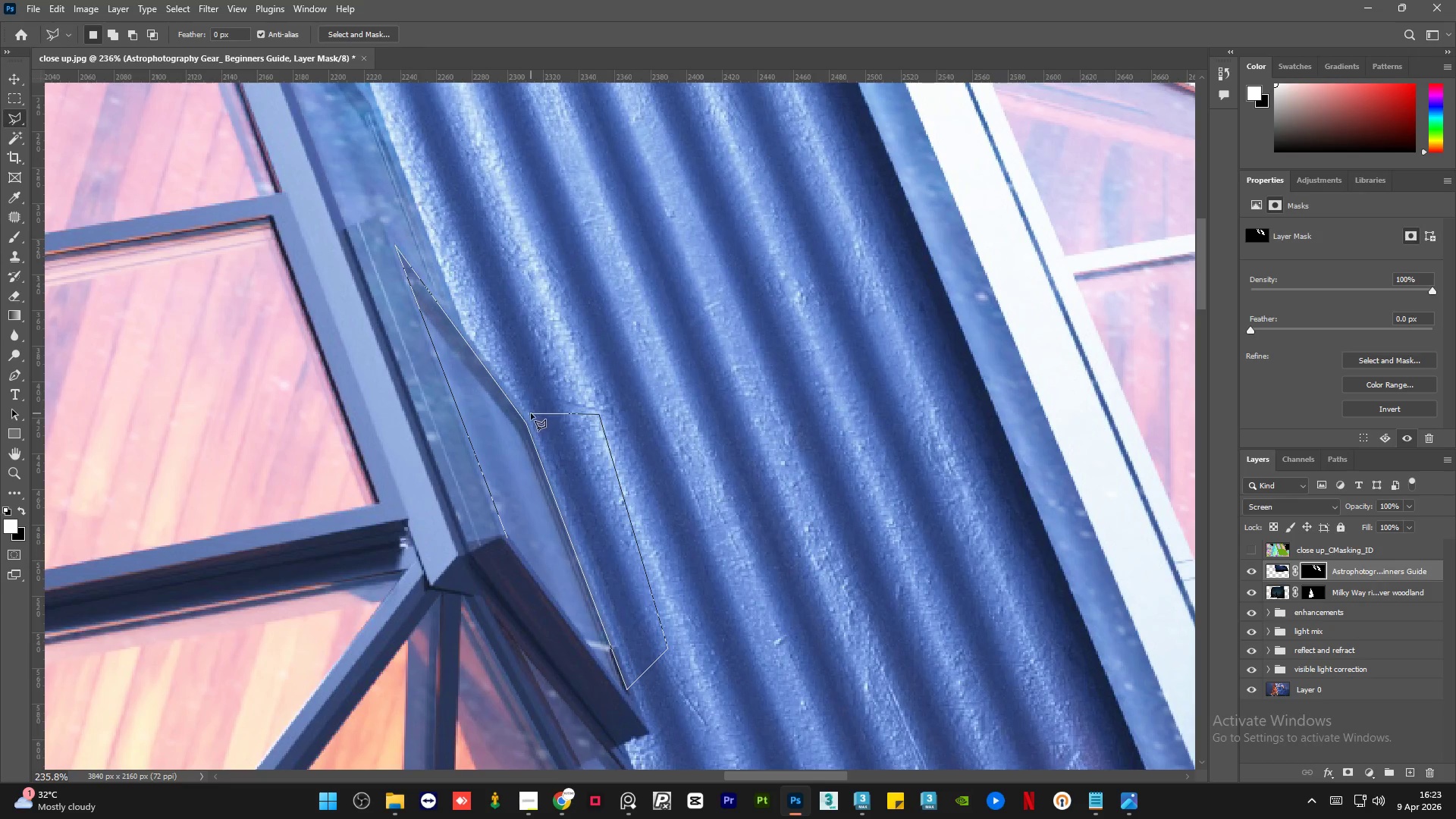 
left_click([527, 412])
 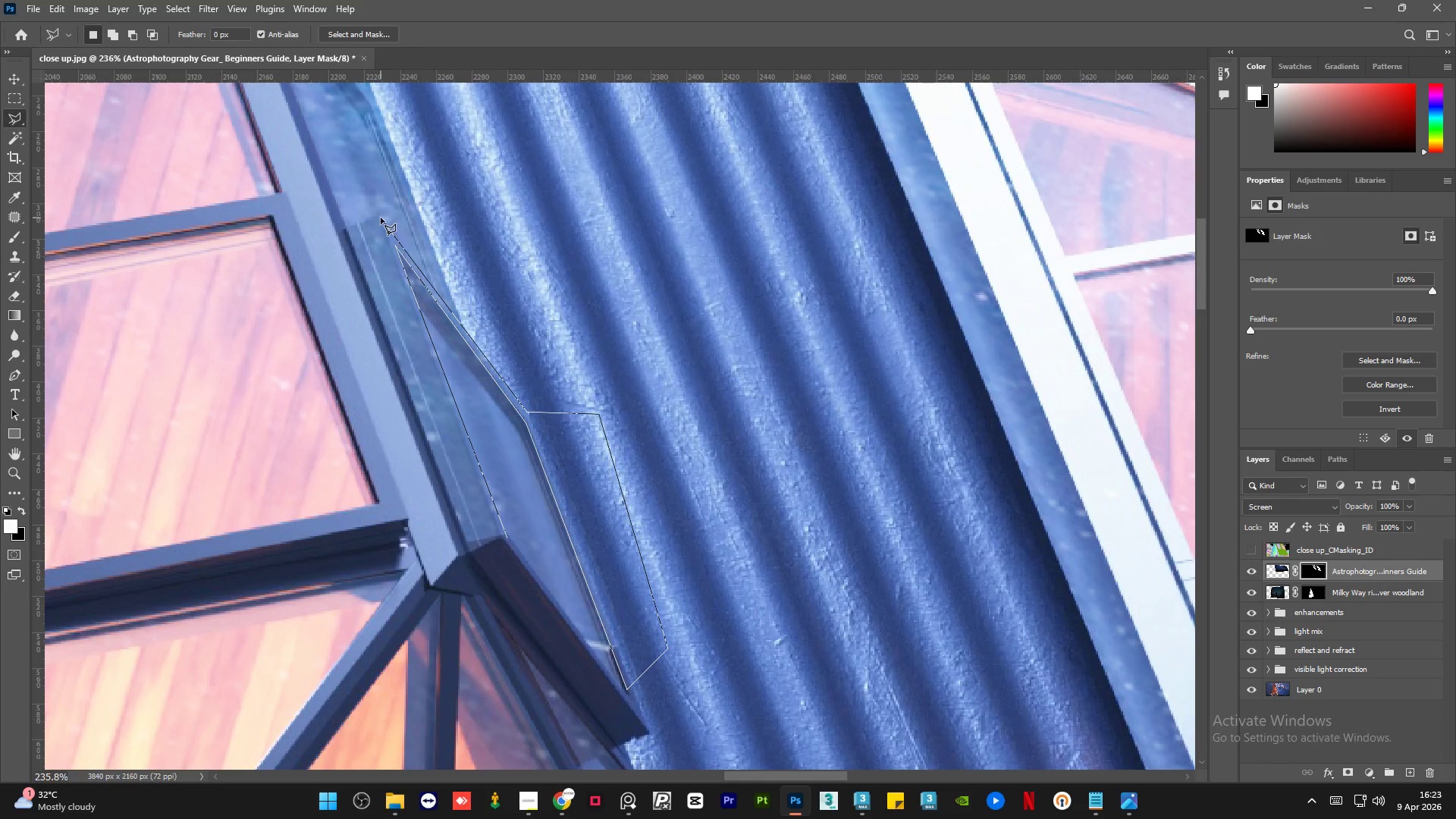 
left_click([379, 214])
 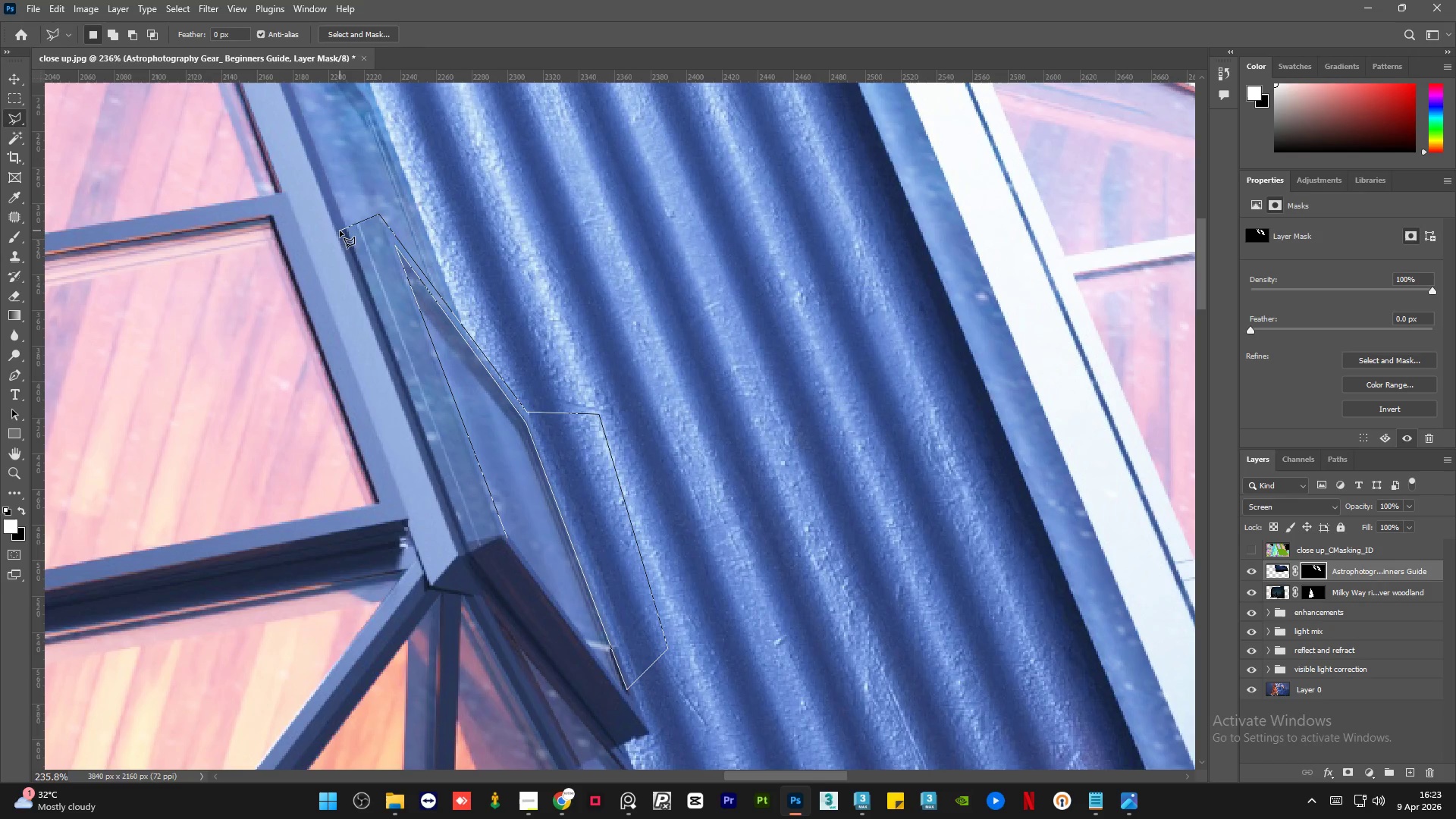 
left_click([338, 231])
 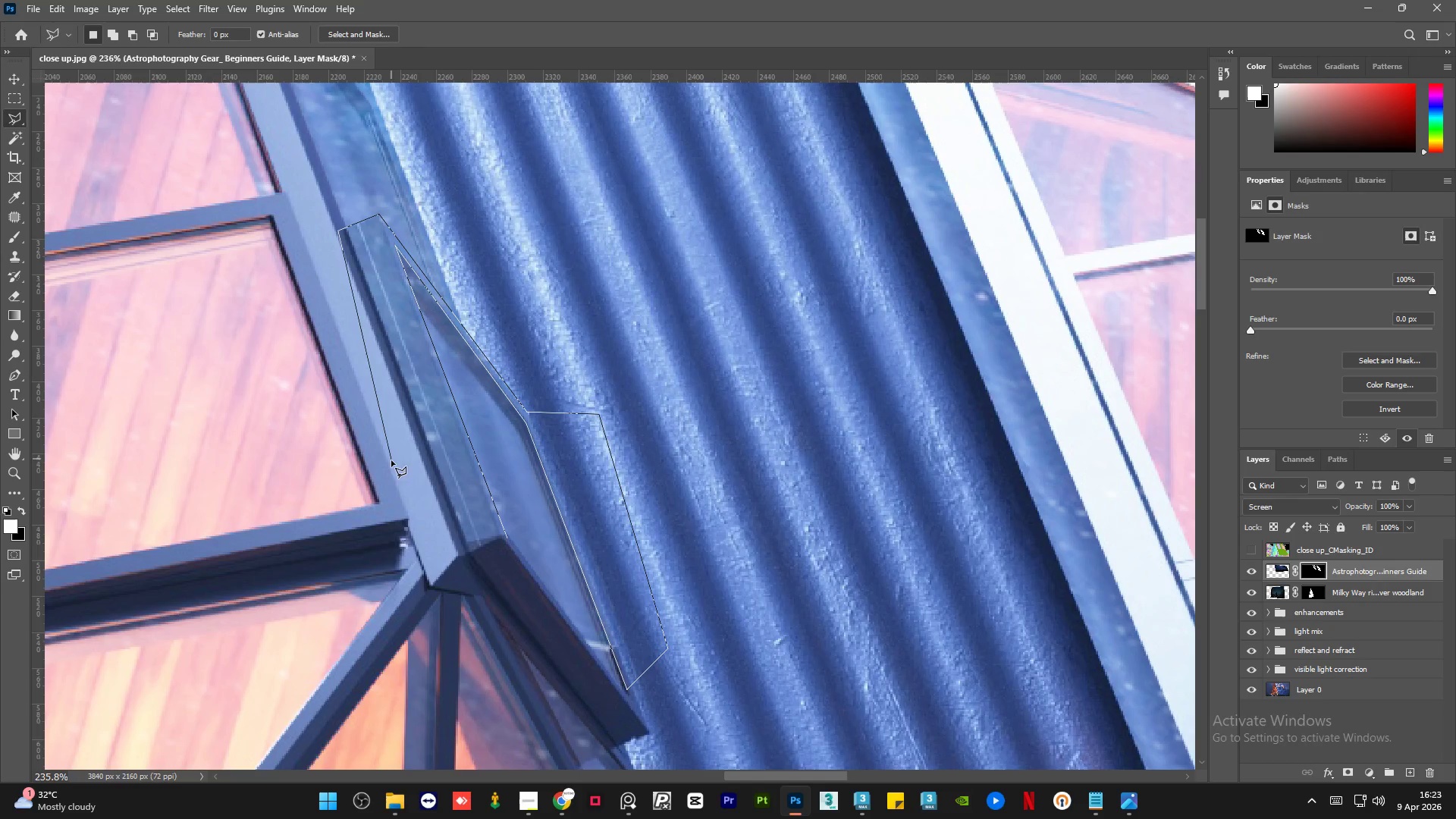 
left_click_drag(start_coordinate=[392, 463], to_coordinate=[401, 486])
 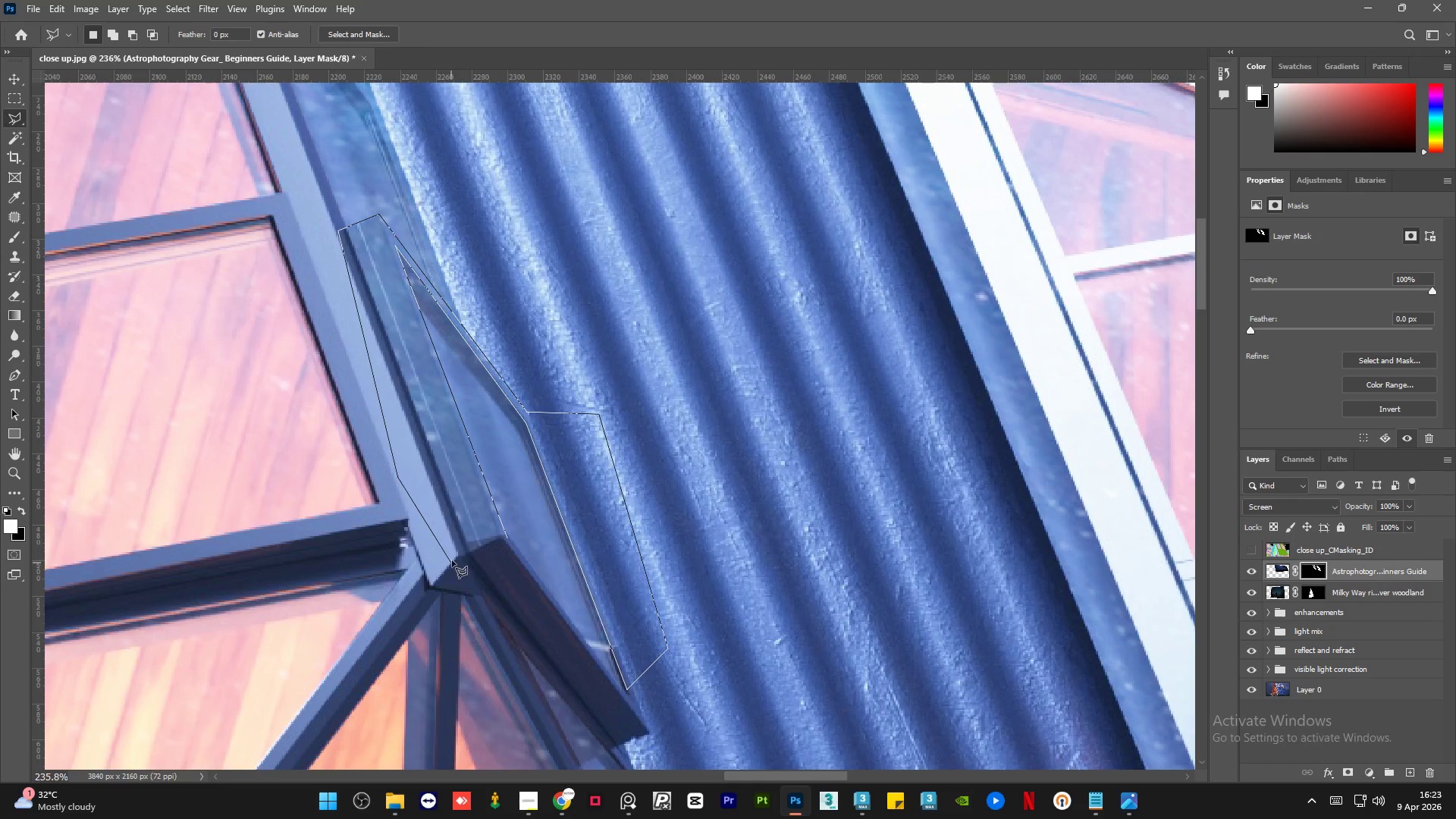 
left_click([453, 560])
 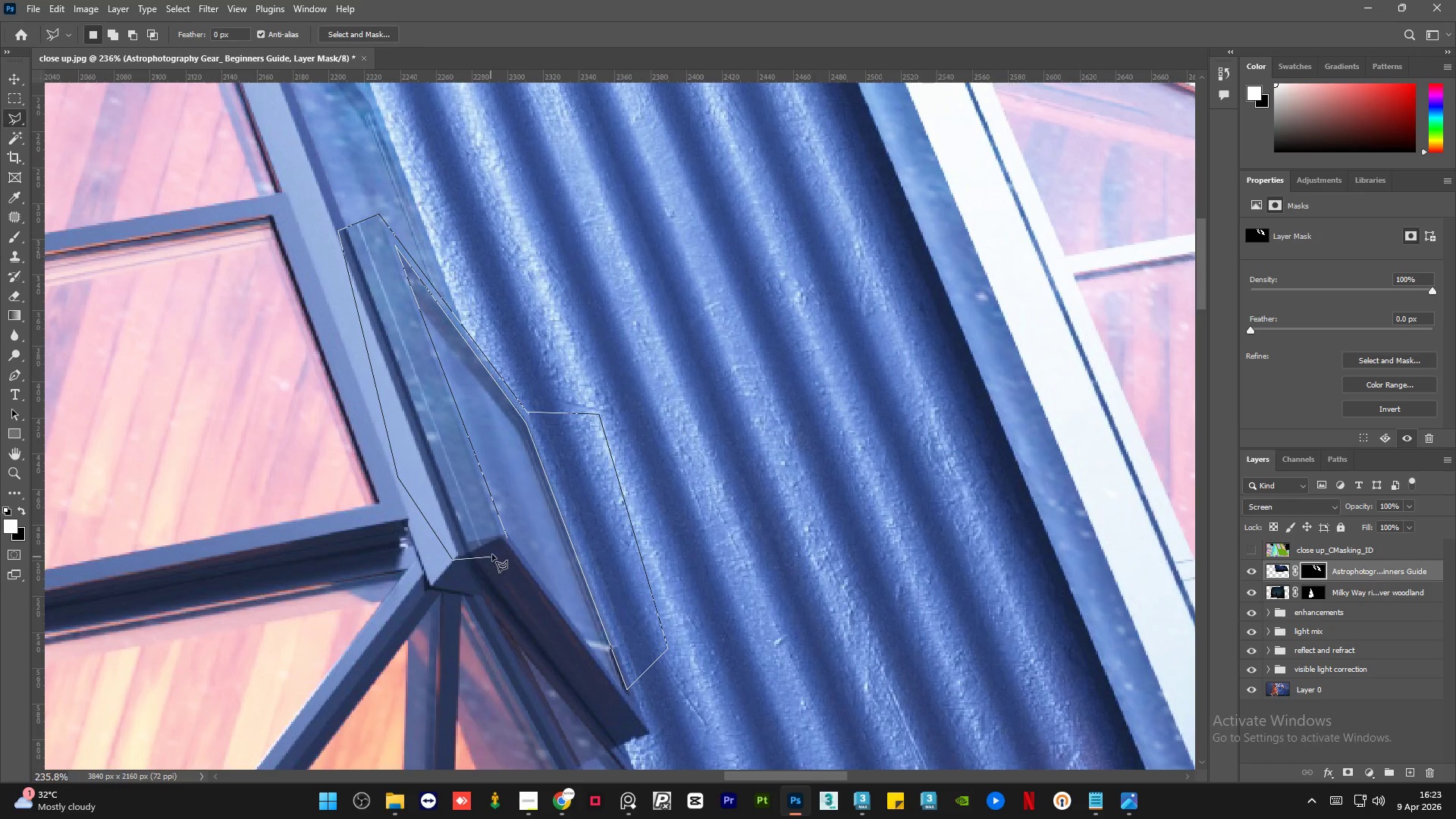 
left_click([497, 547])
 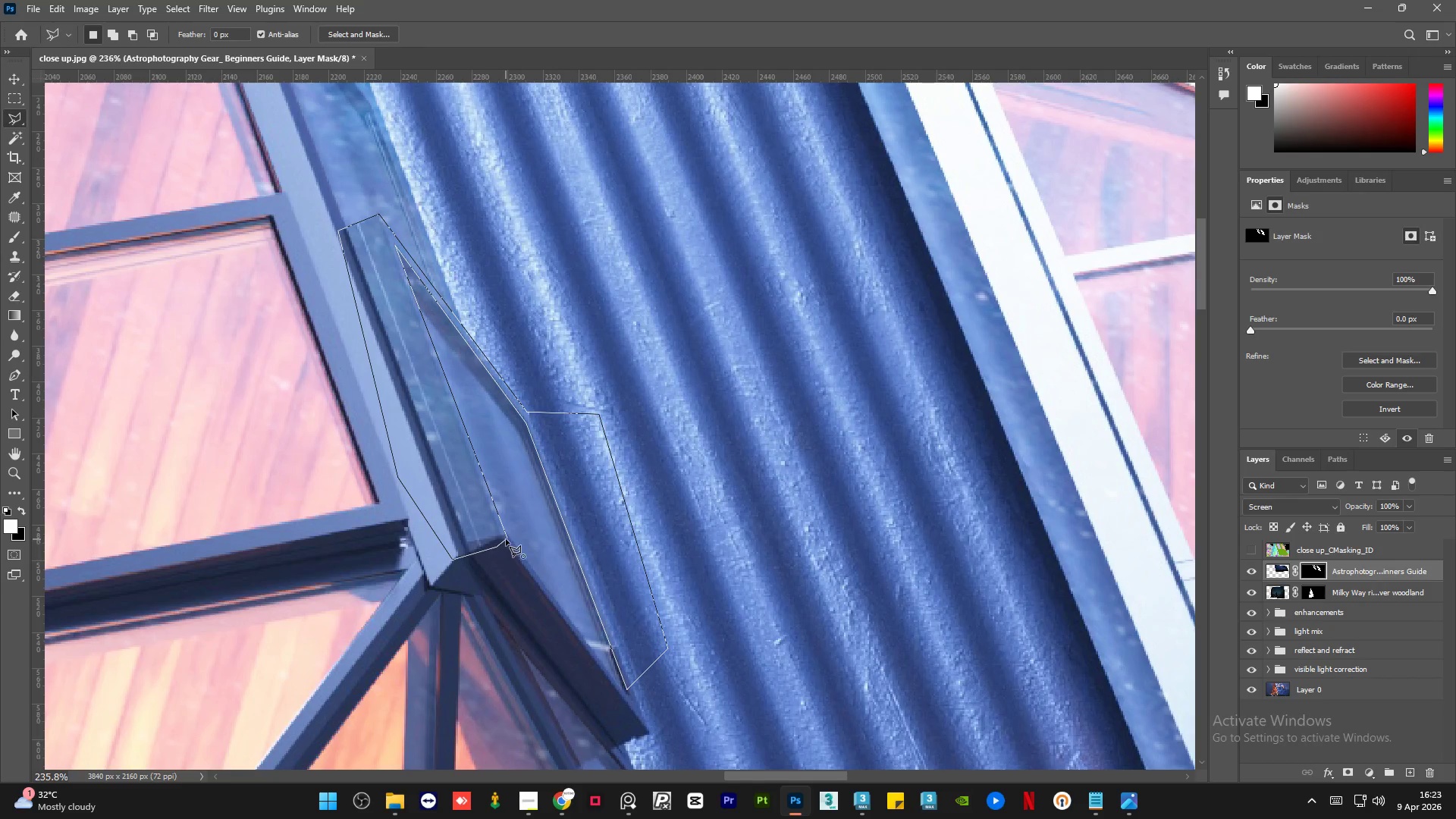 
left_click([507, 538])
 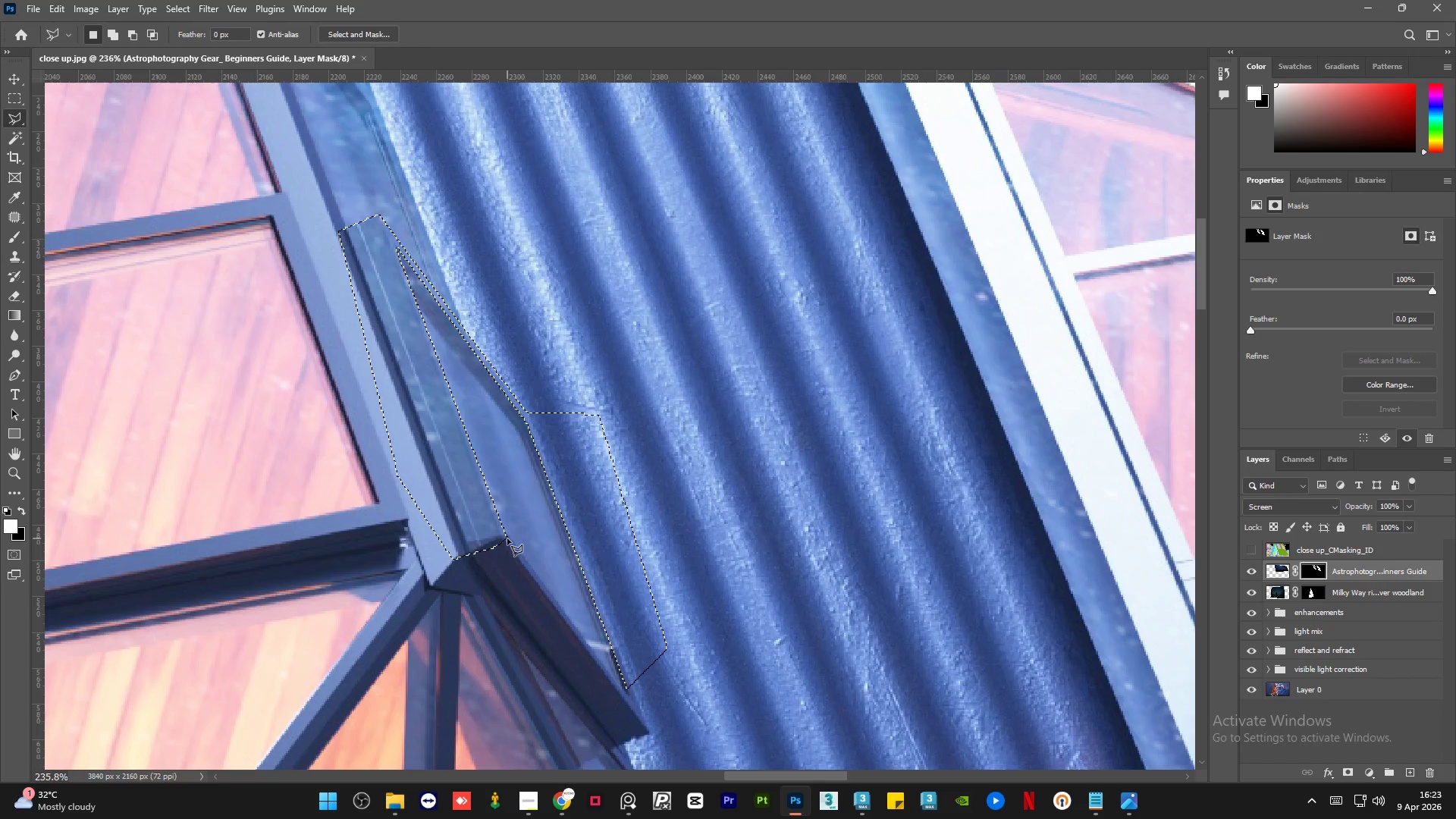 
key(Delete)
 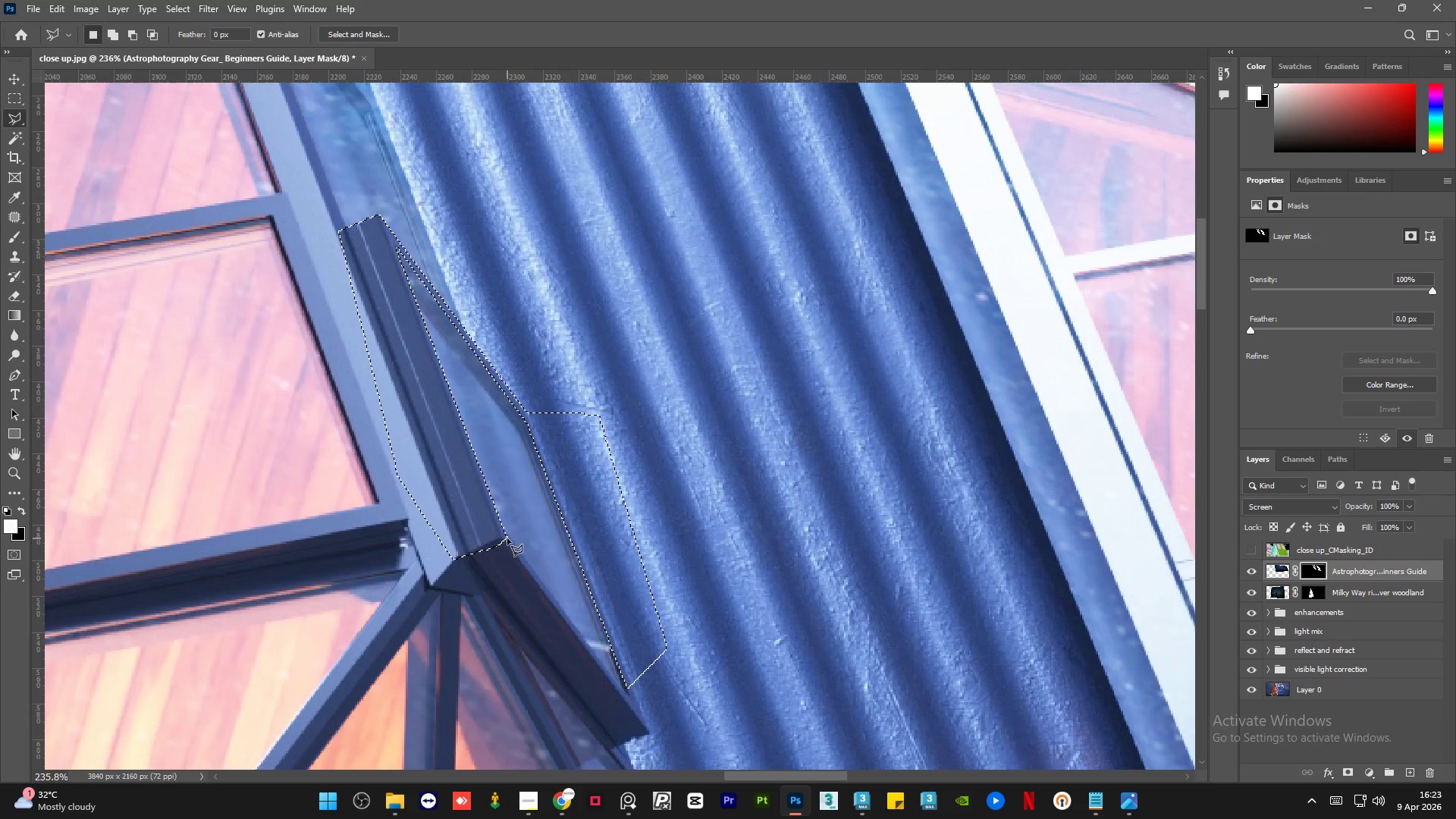 
key(Control+D)
 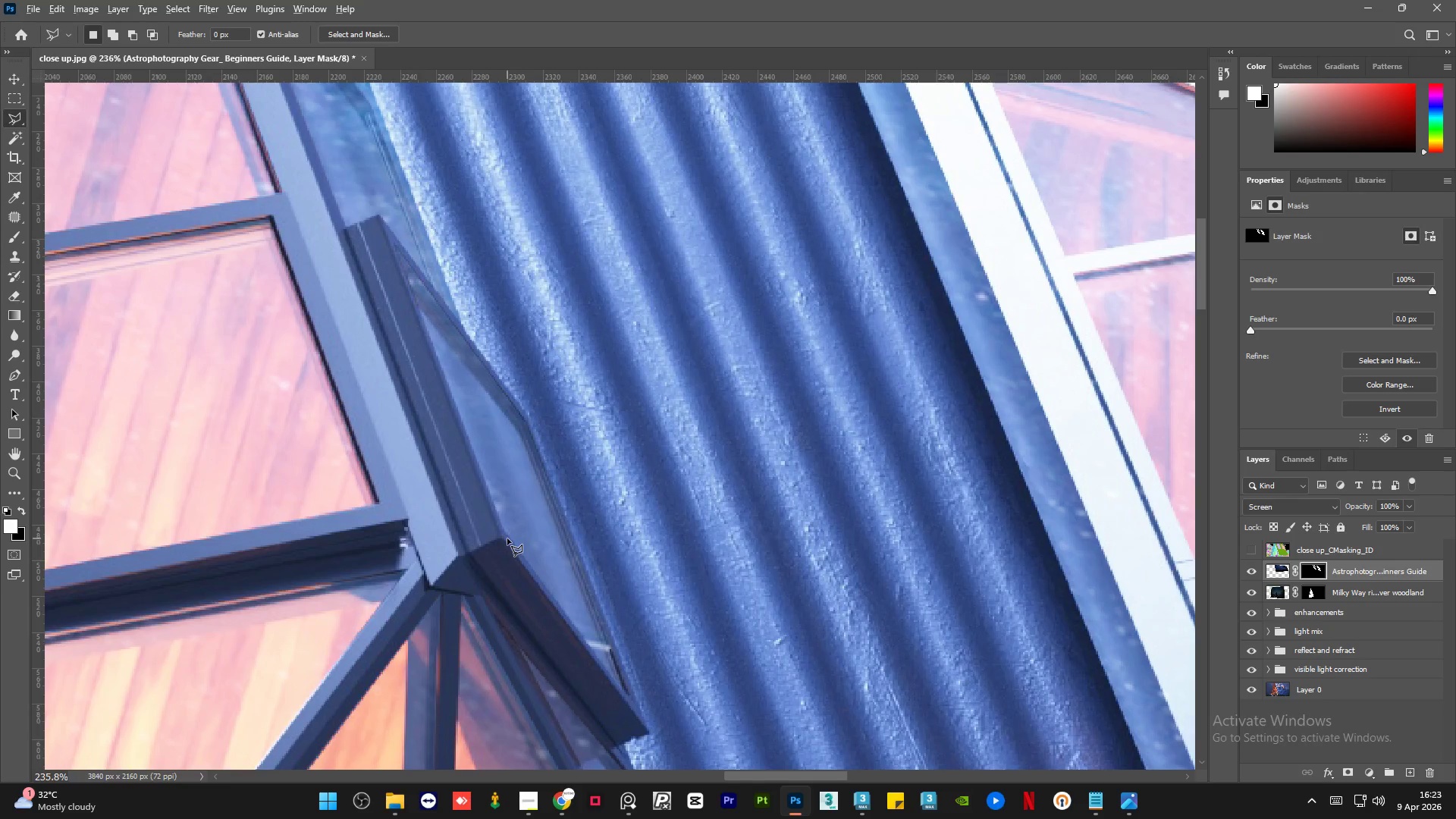 
hold_key(key=AltLeft, duration=1.5)
 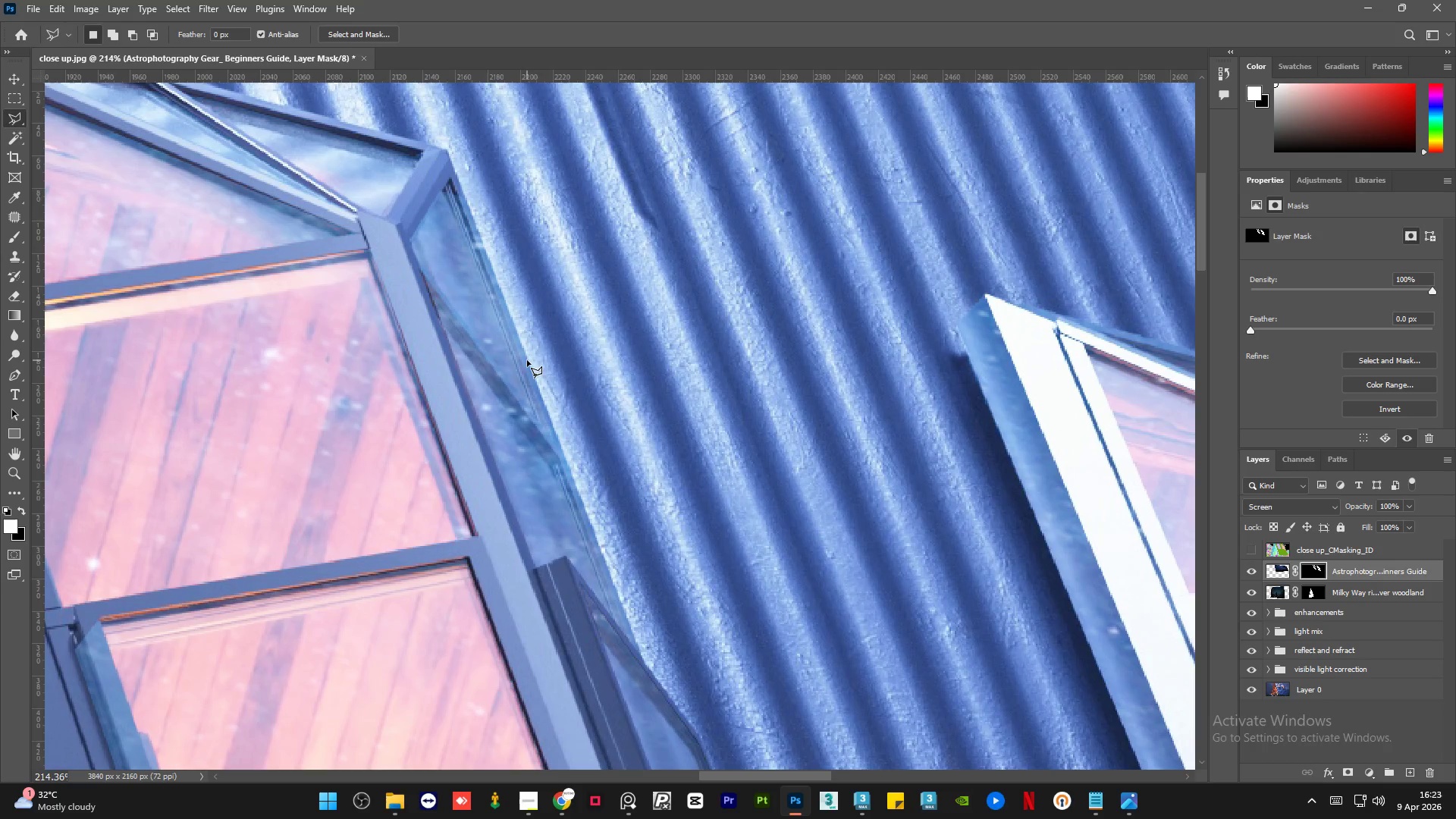 
hold_key(key=AltLeft, duration=0.39)
 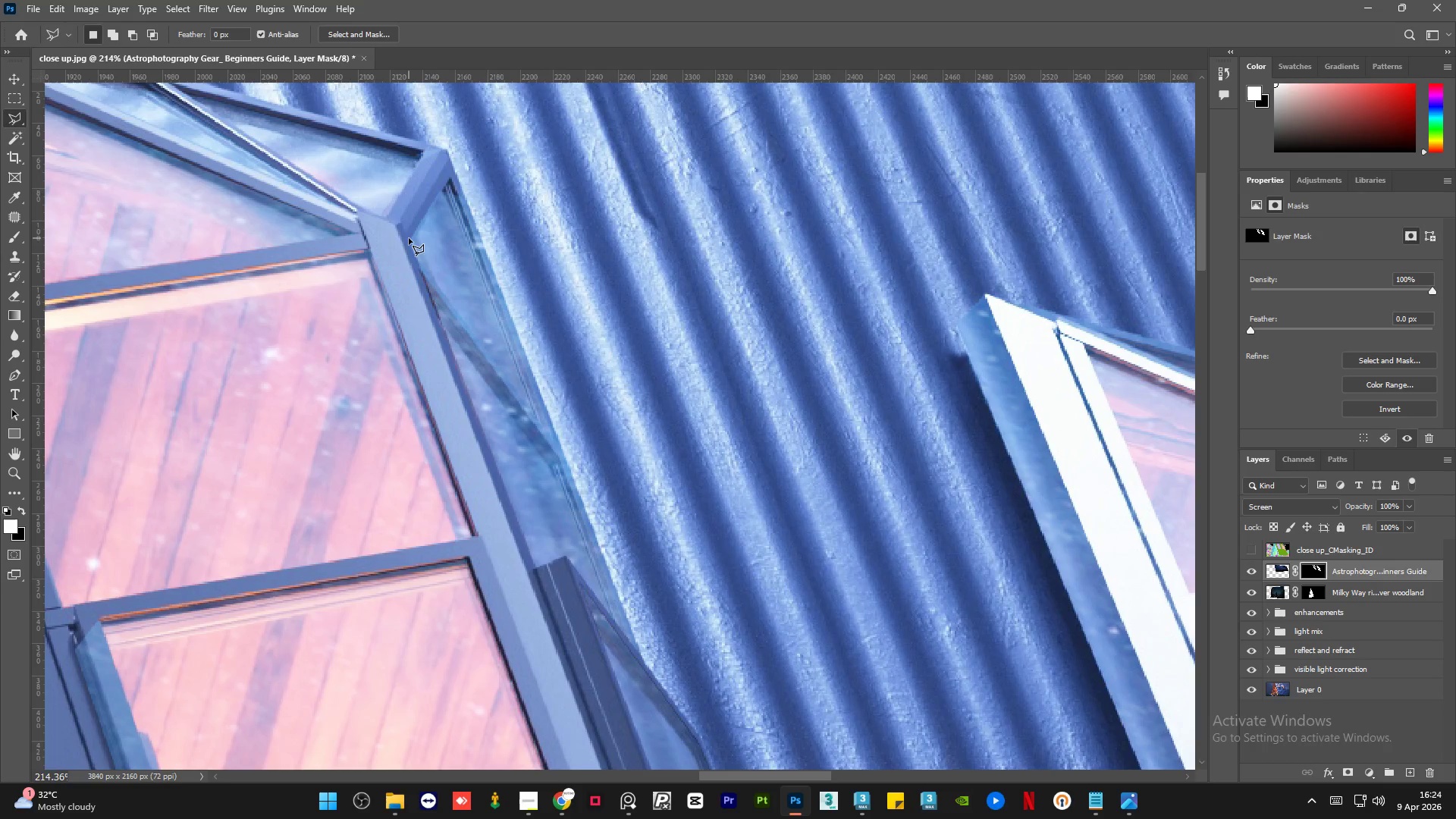 
scroll: coordinate [245, 278], scroll_direction: down, amount: 1.0
 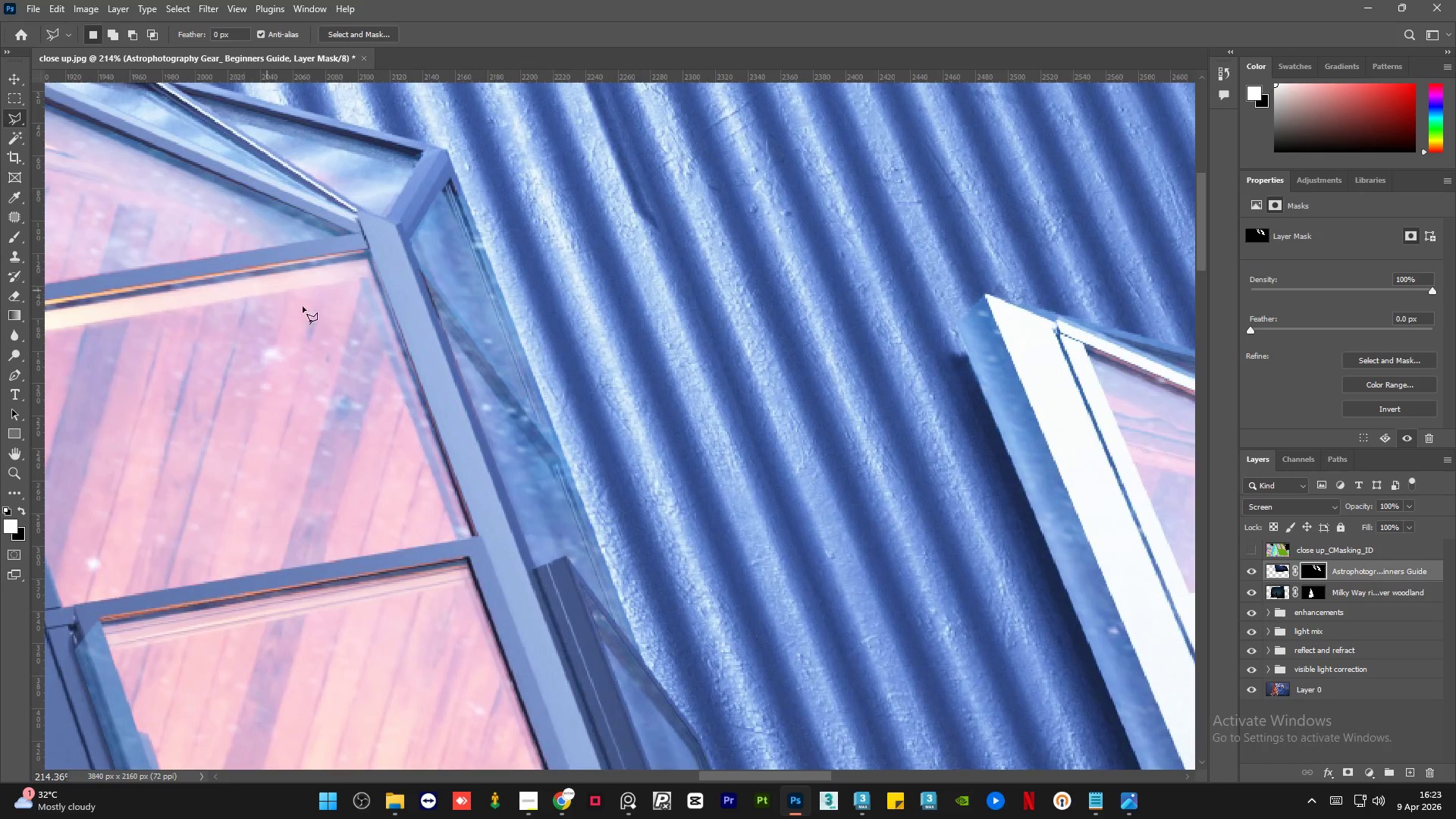 
wait(7.33)
 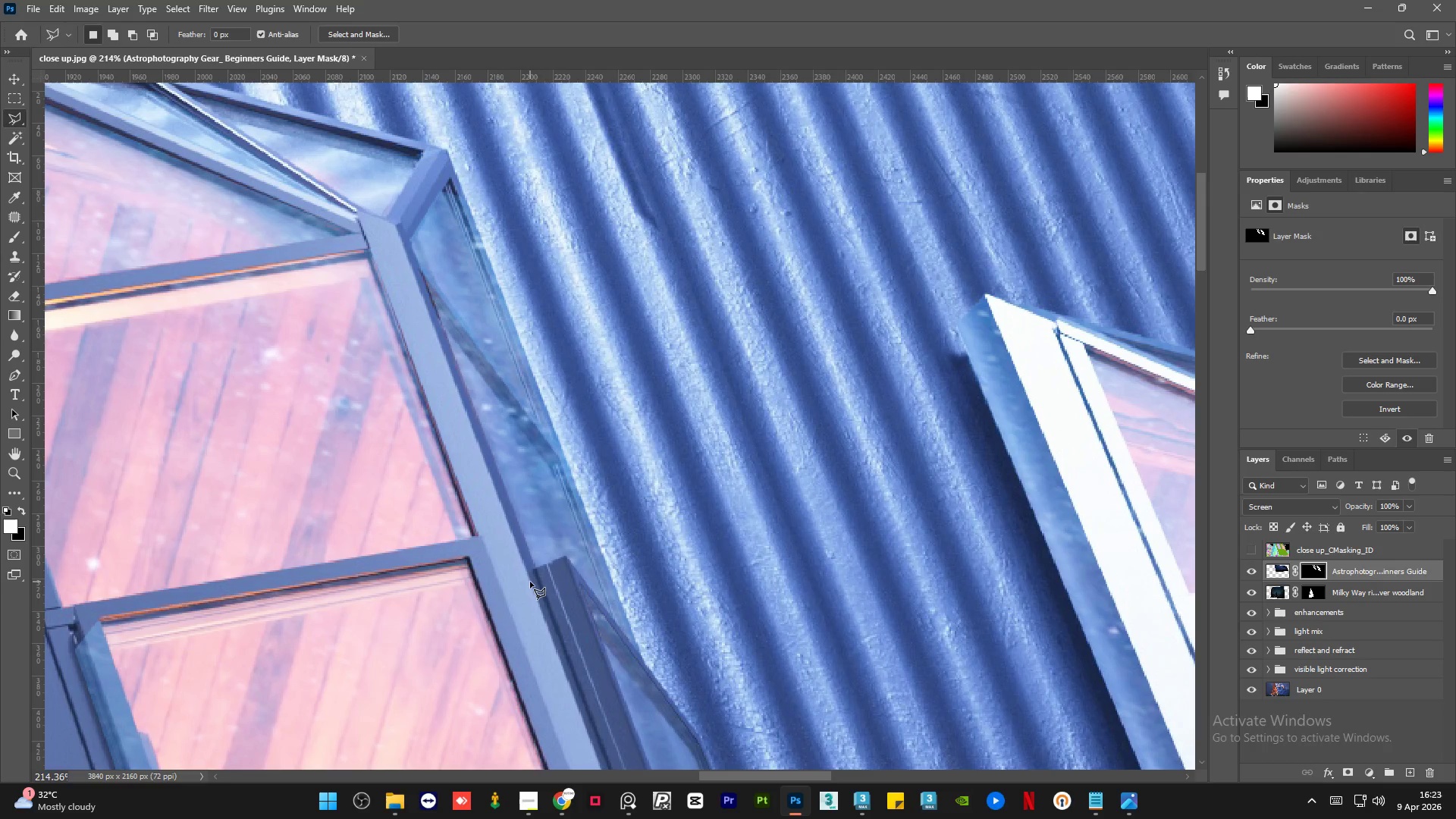 
left_click([445, 184])
 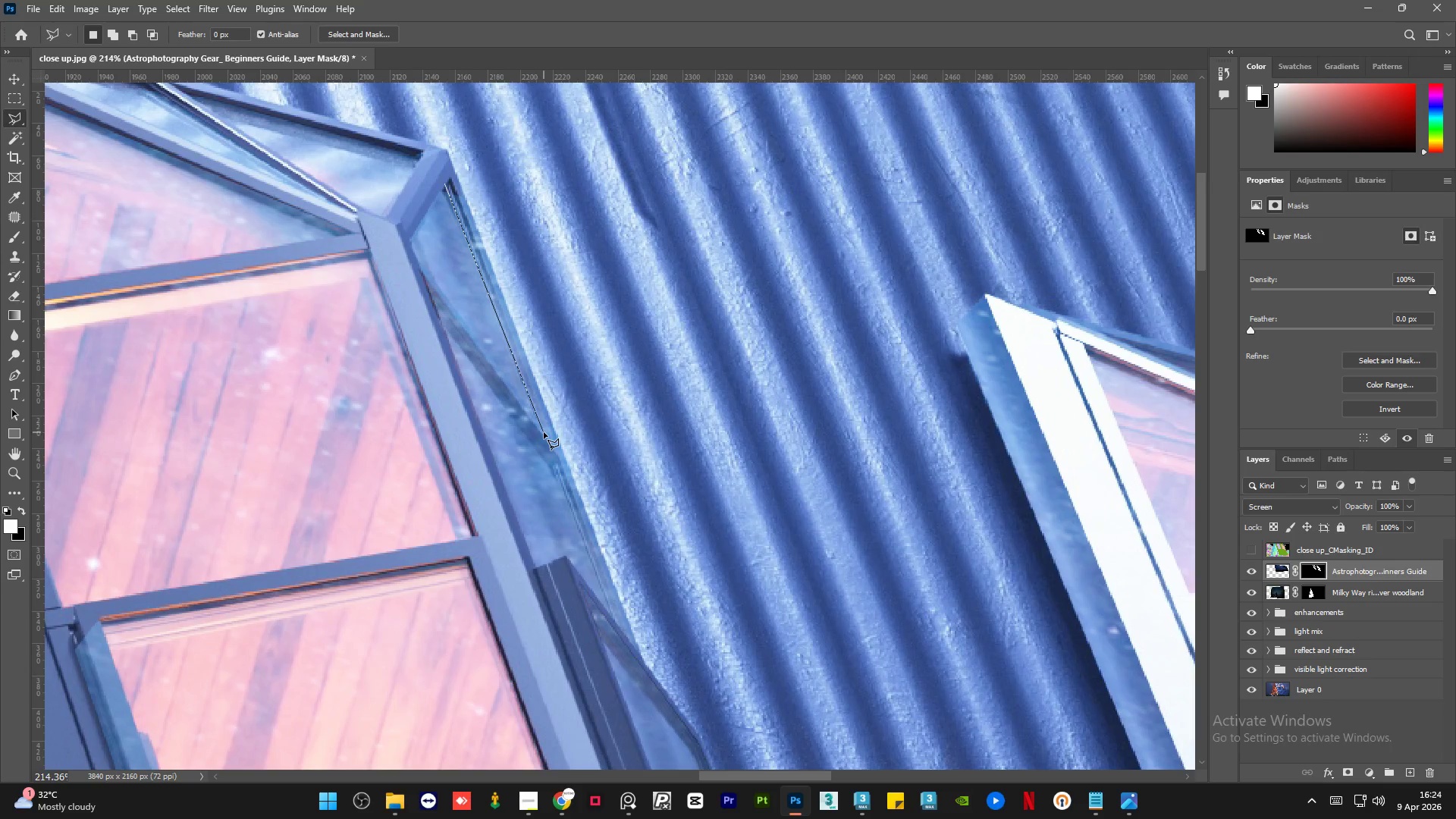 
left_click([541, 431])
 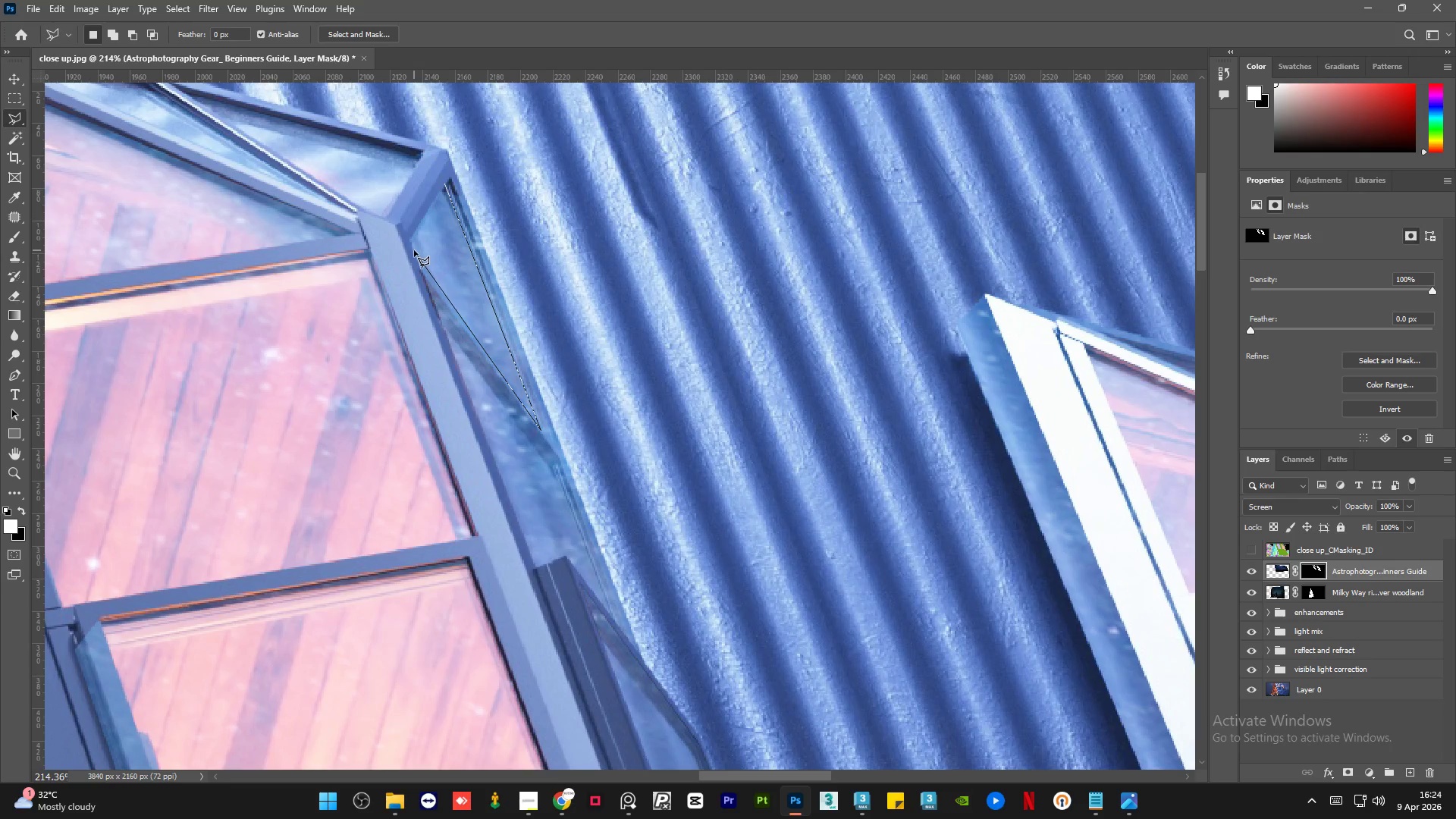 
left_click([413, 249])
 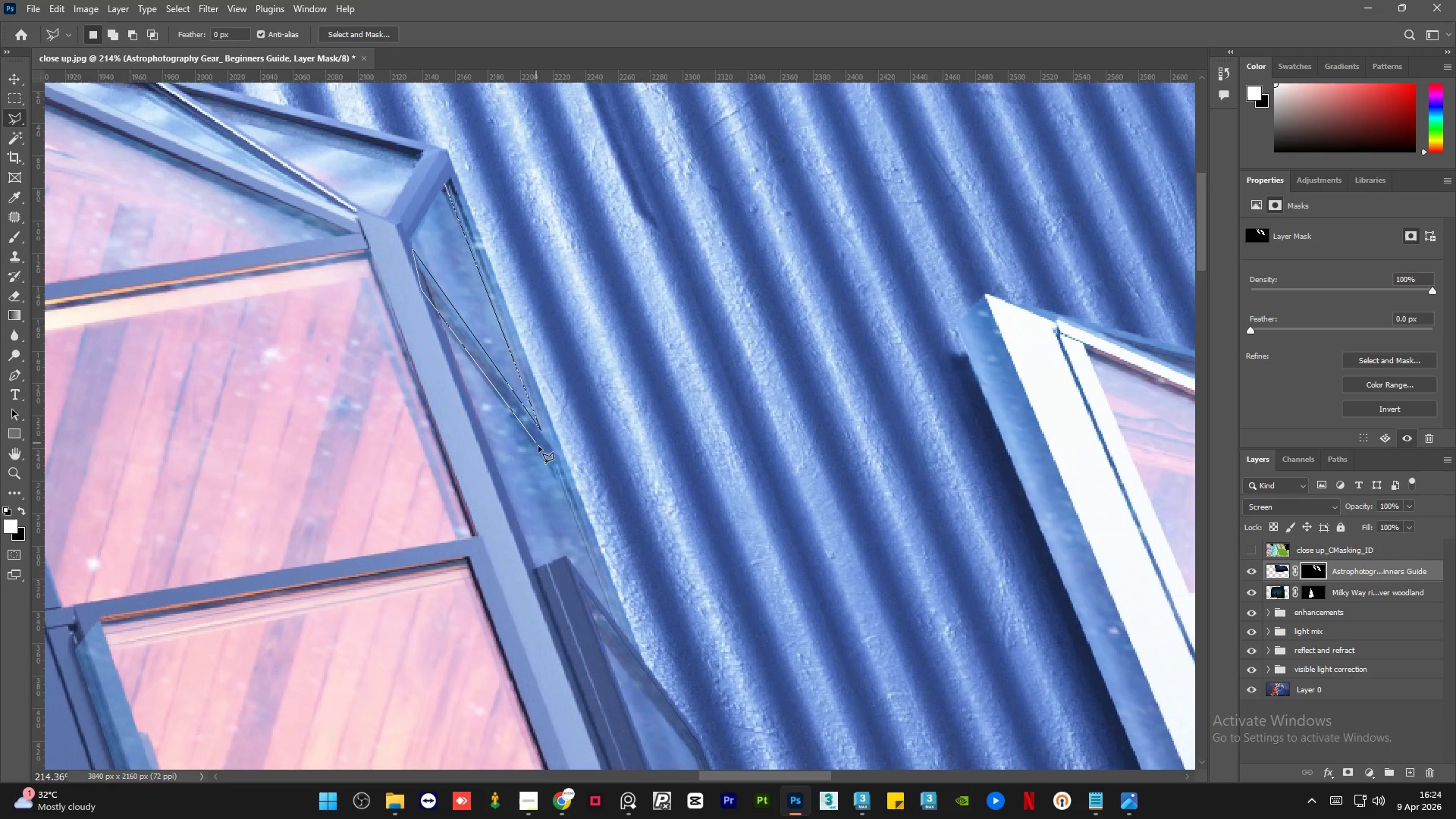 
left_click([552, 465])
 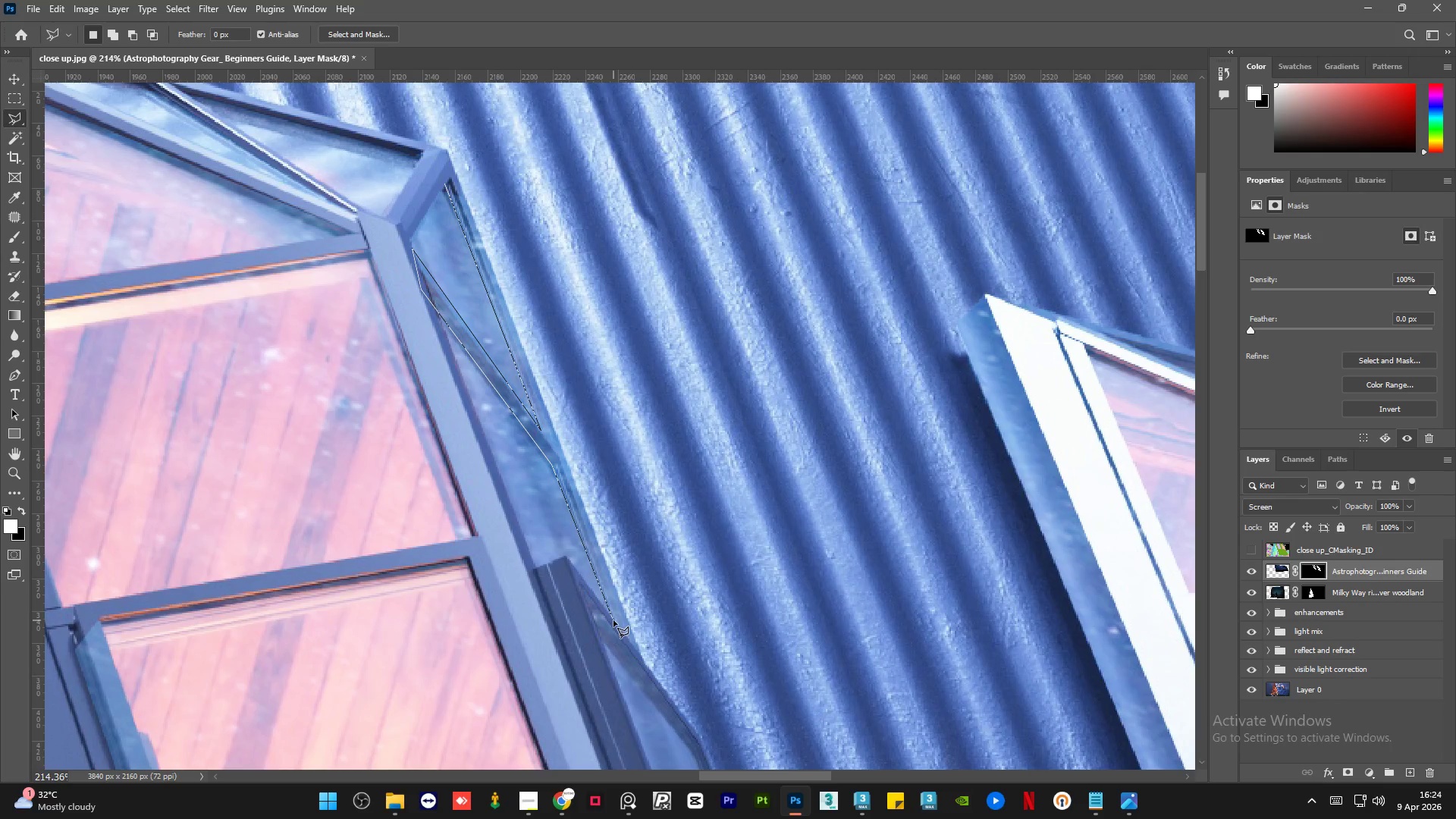 
left_click([617, 624])
 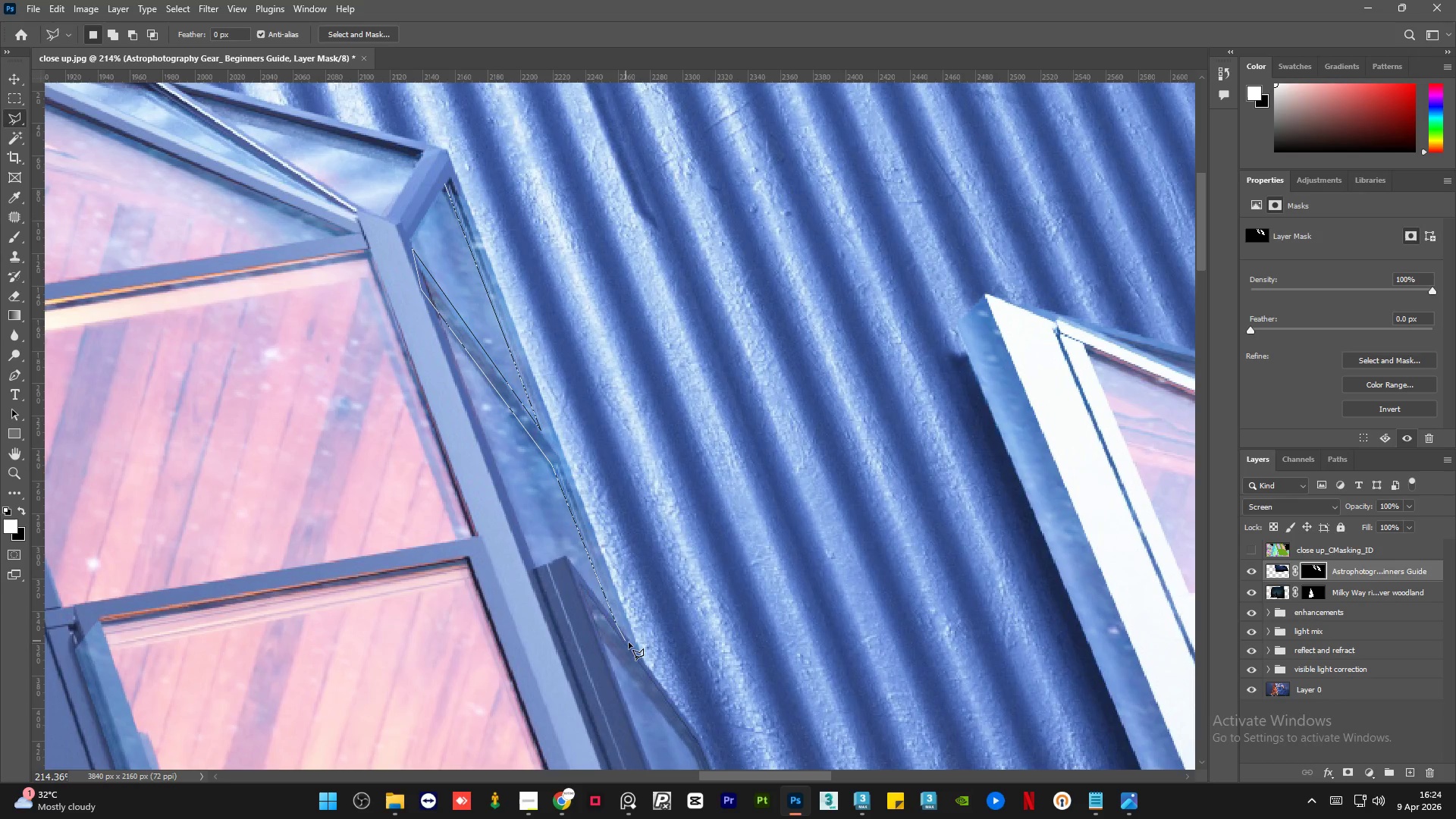 
left_click([632, 644])
 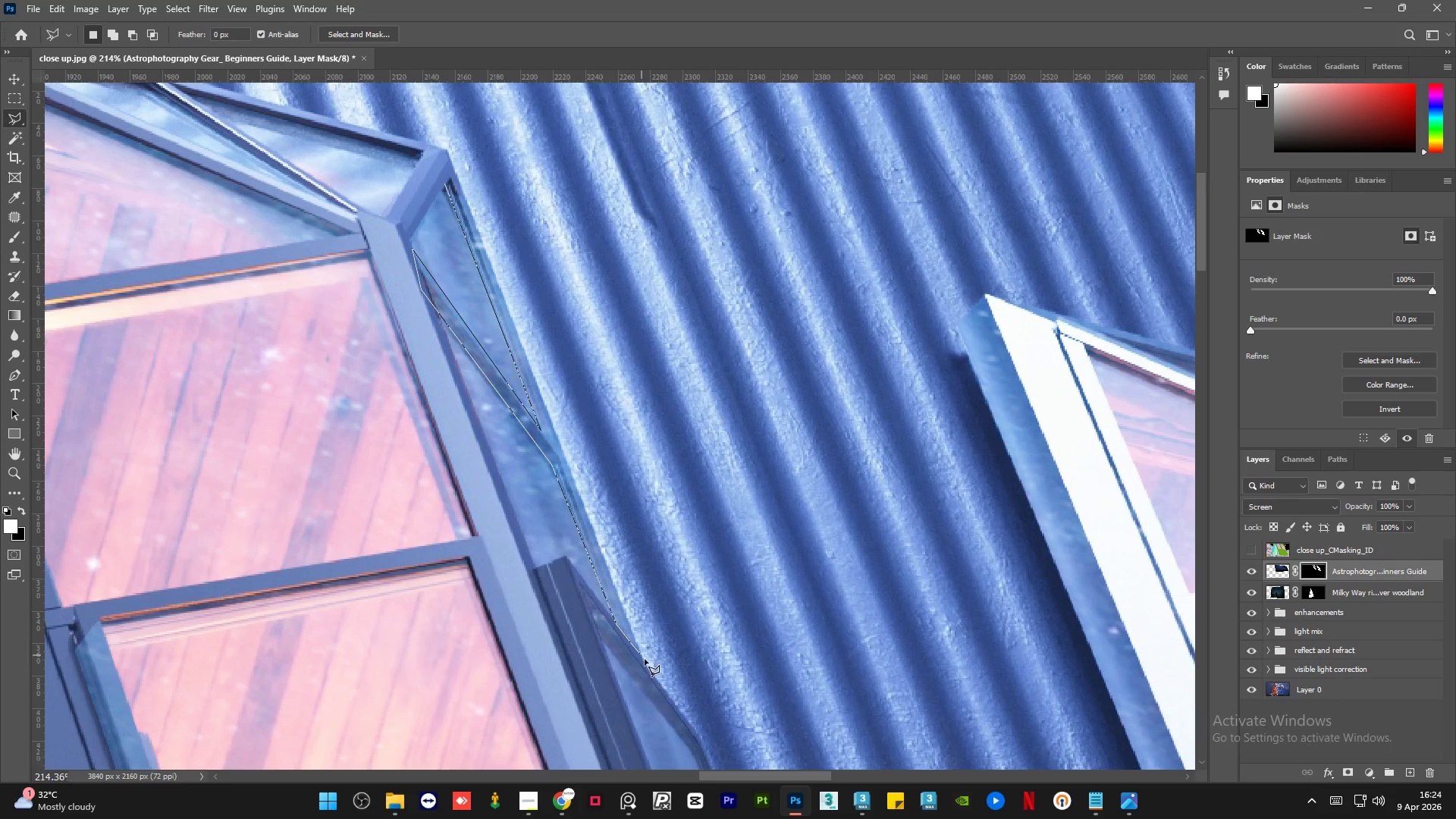 
triple_click([649, 663])
 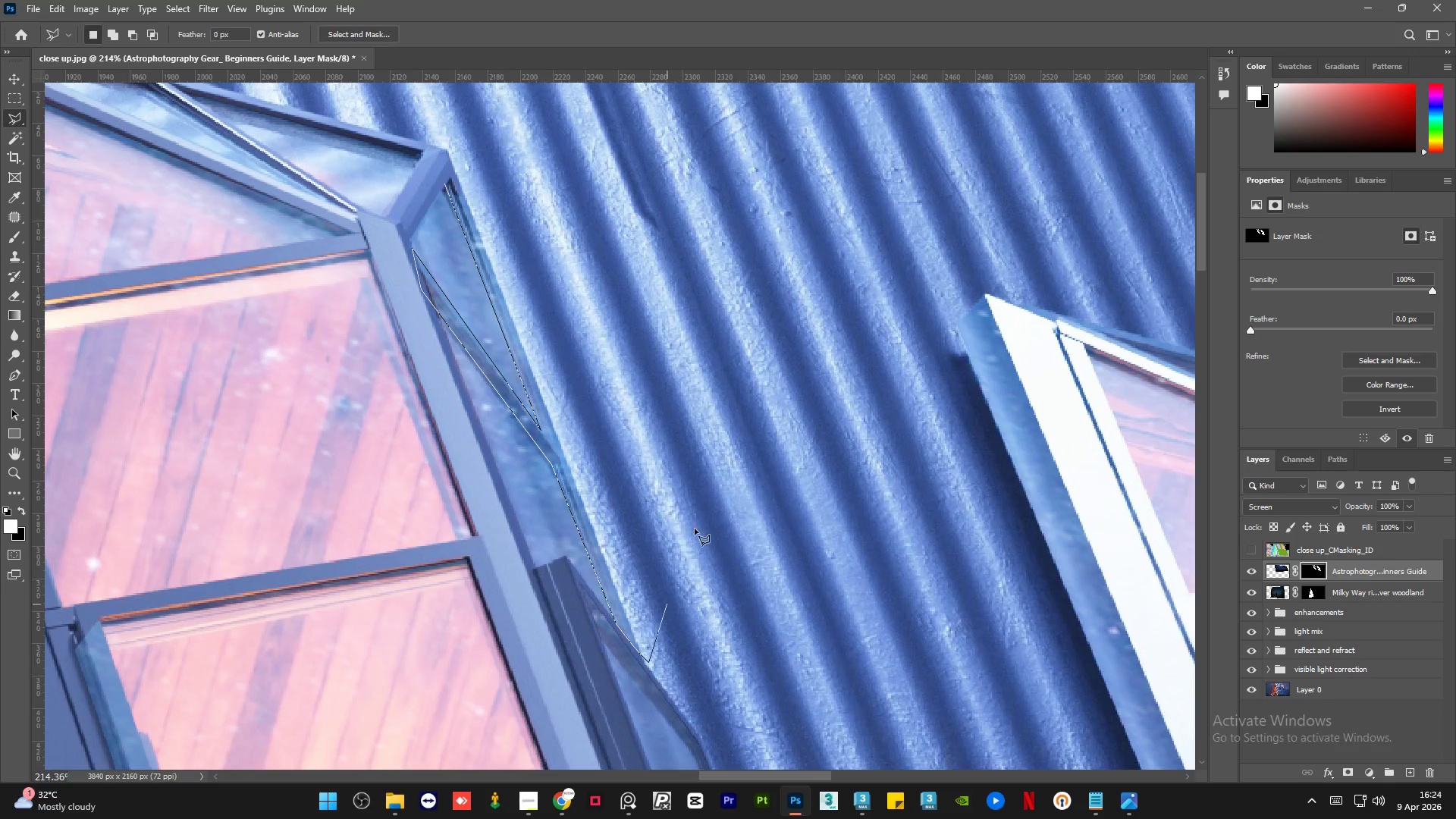 
left_click_drag(start_coordinate=[696, 516], to_coordinate=[689, 492])
 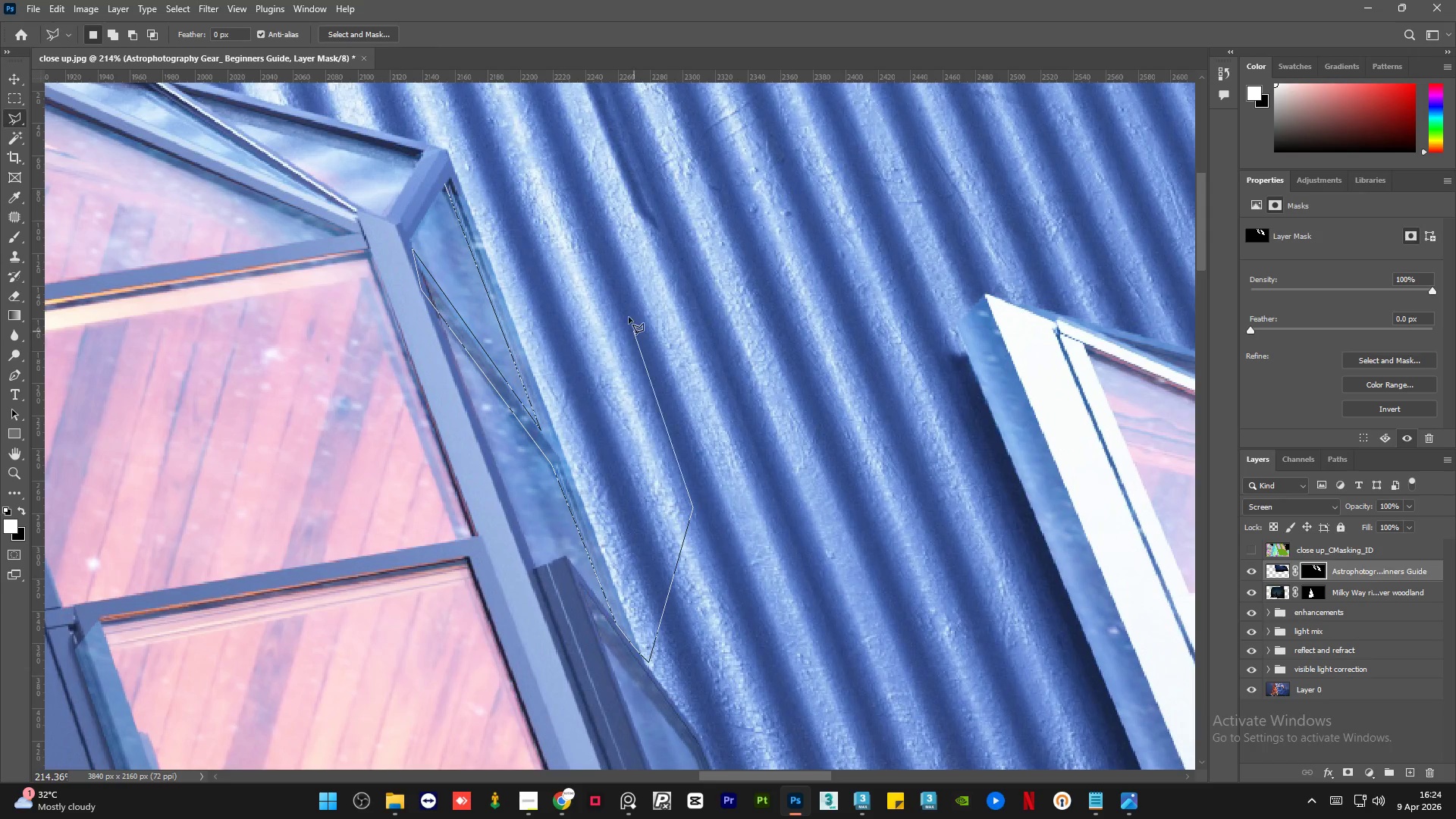 
left_click_drag(start_coordinate=[629, 317], to_coordinate=[606, 287])
 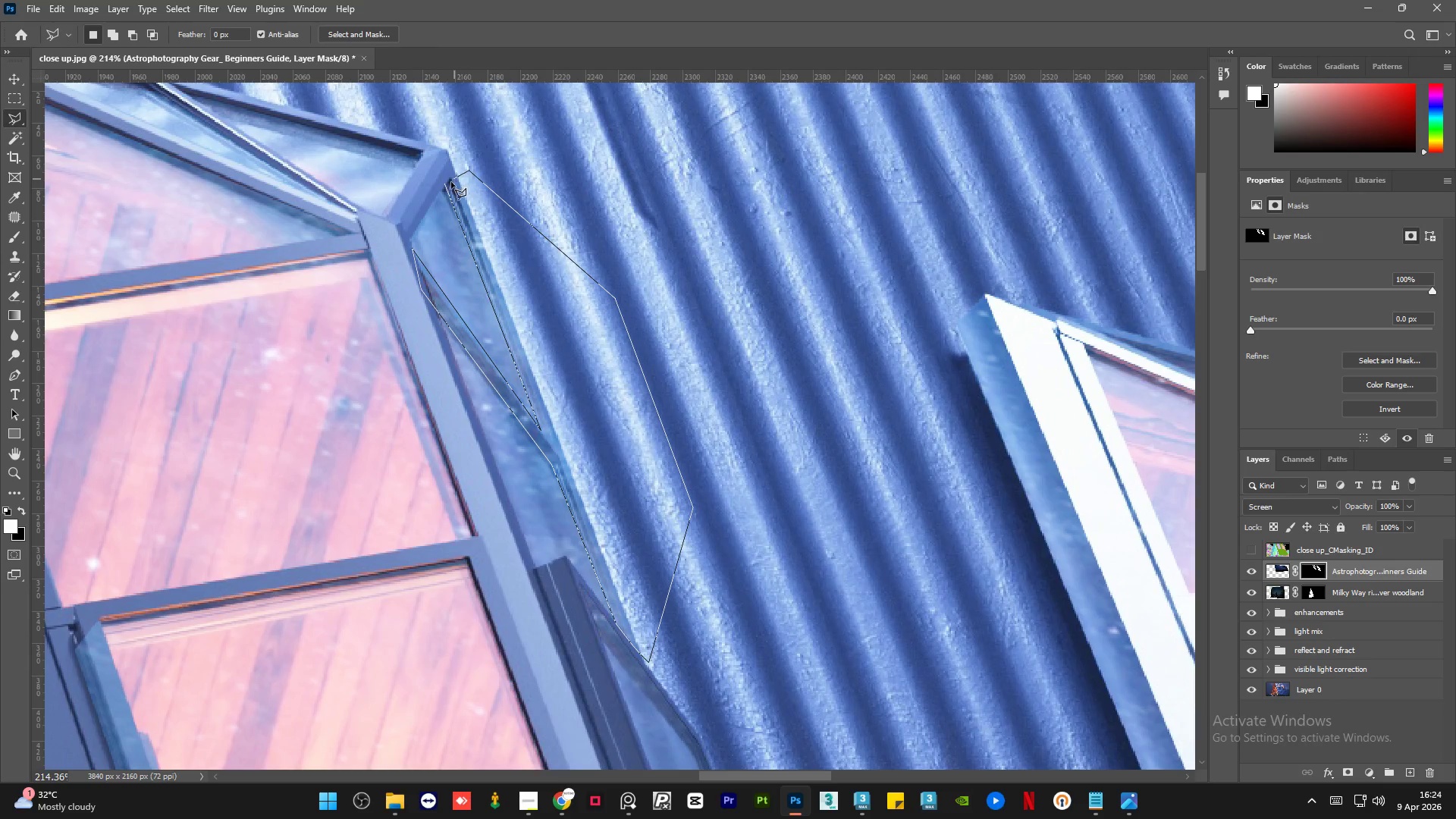 
left_click([445, 184])
 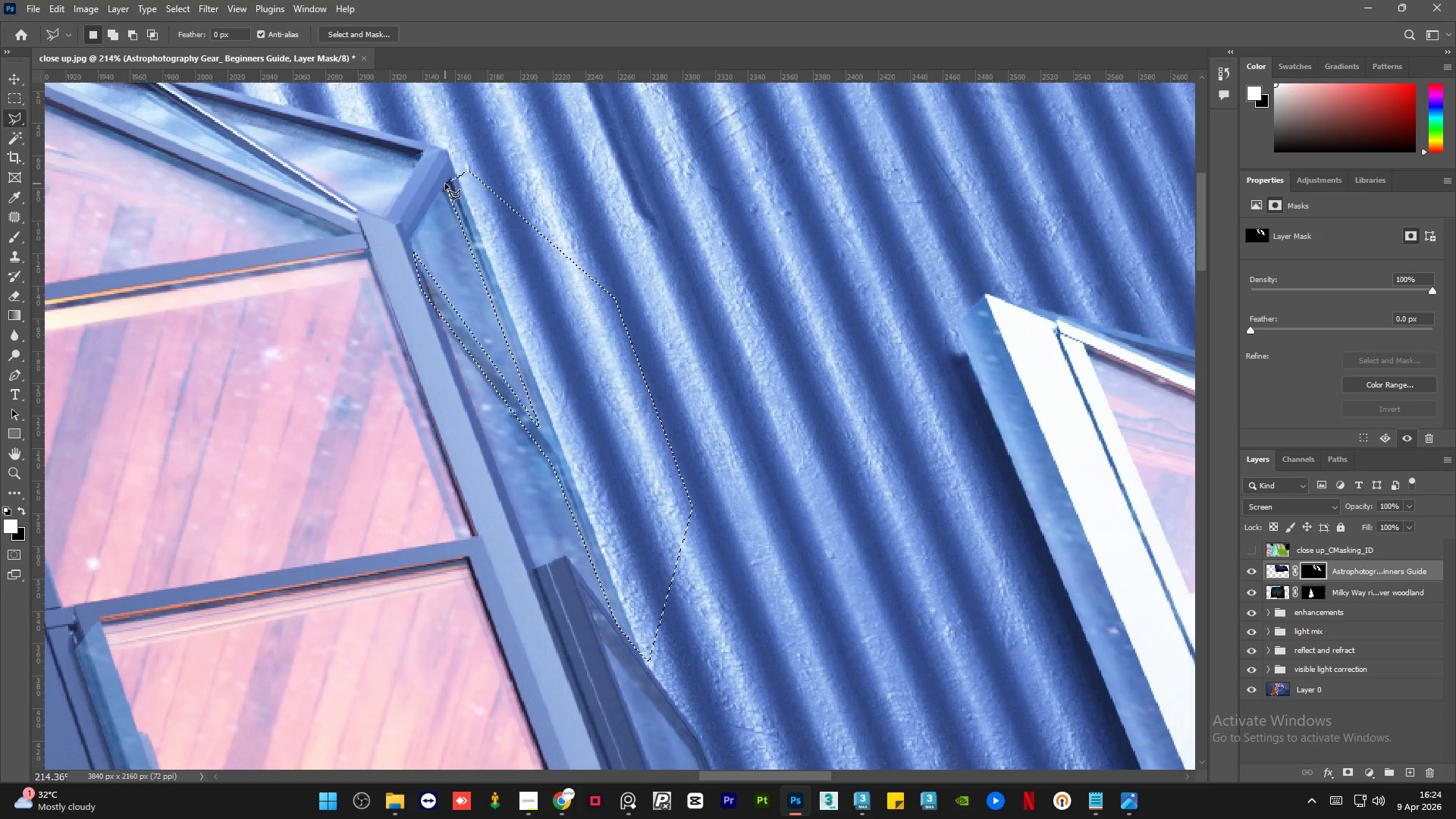 
key(Delete)
 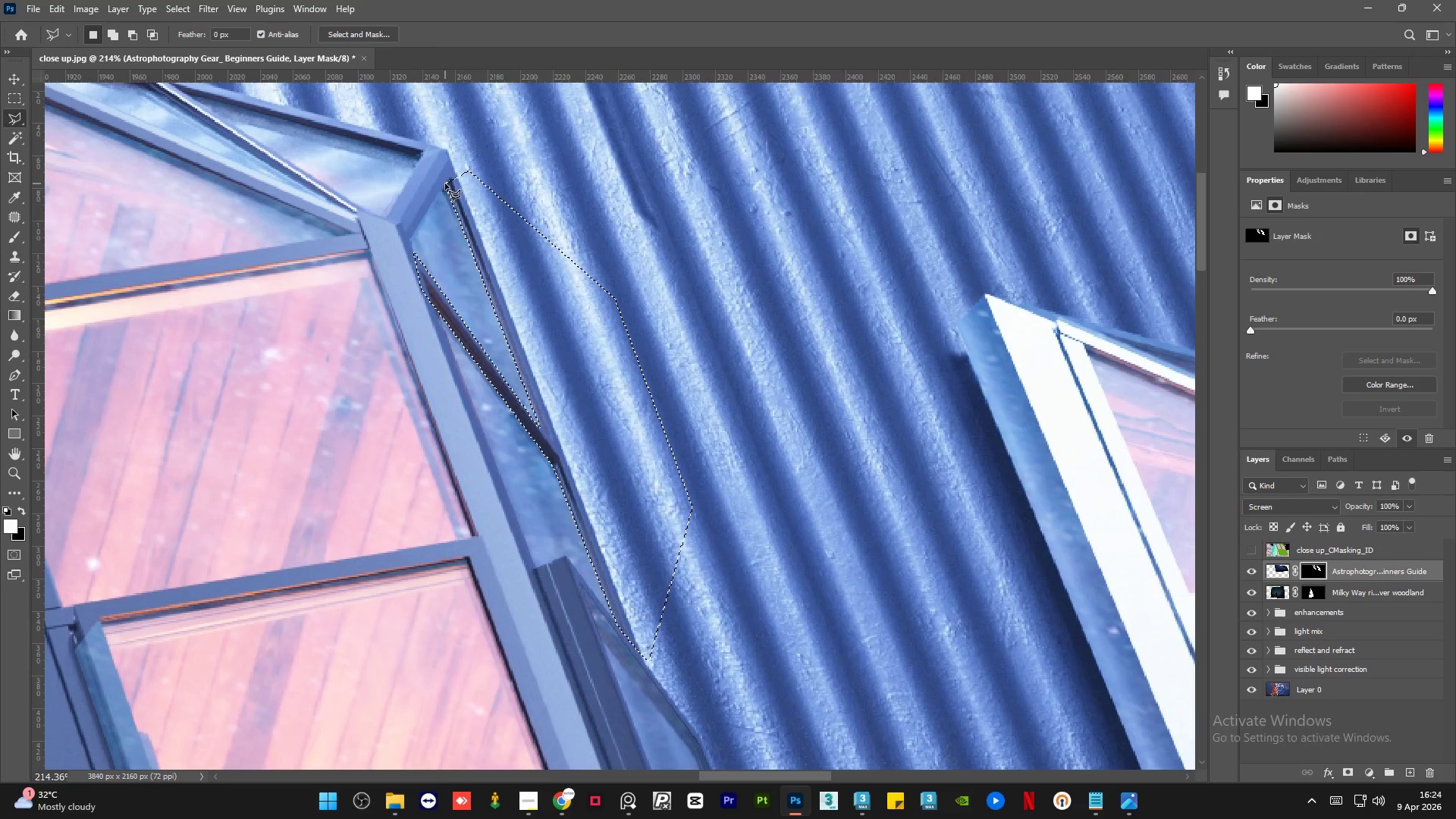 
key(Control+D)
 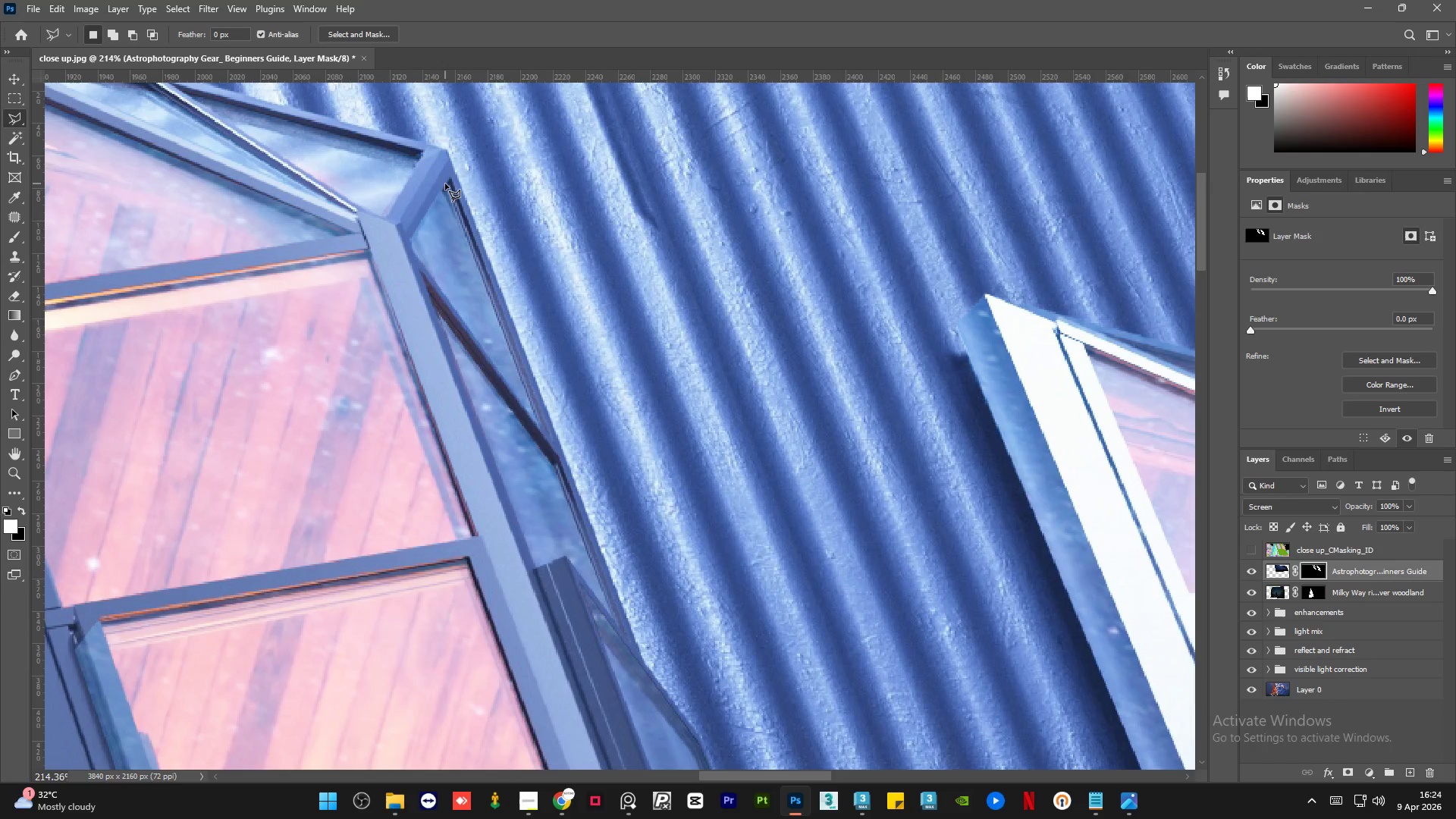 
hold_key(key=AltLeft, duration=1.52)
hold_key(key=AltLeft, duration=0.44)
scroll: coordinate [632, 287], scroll_direction: down, amount: 22.0
 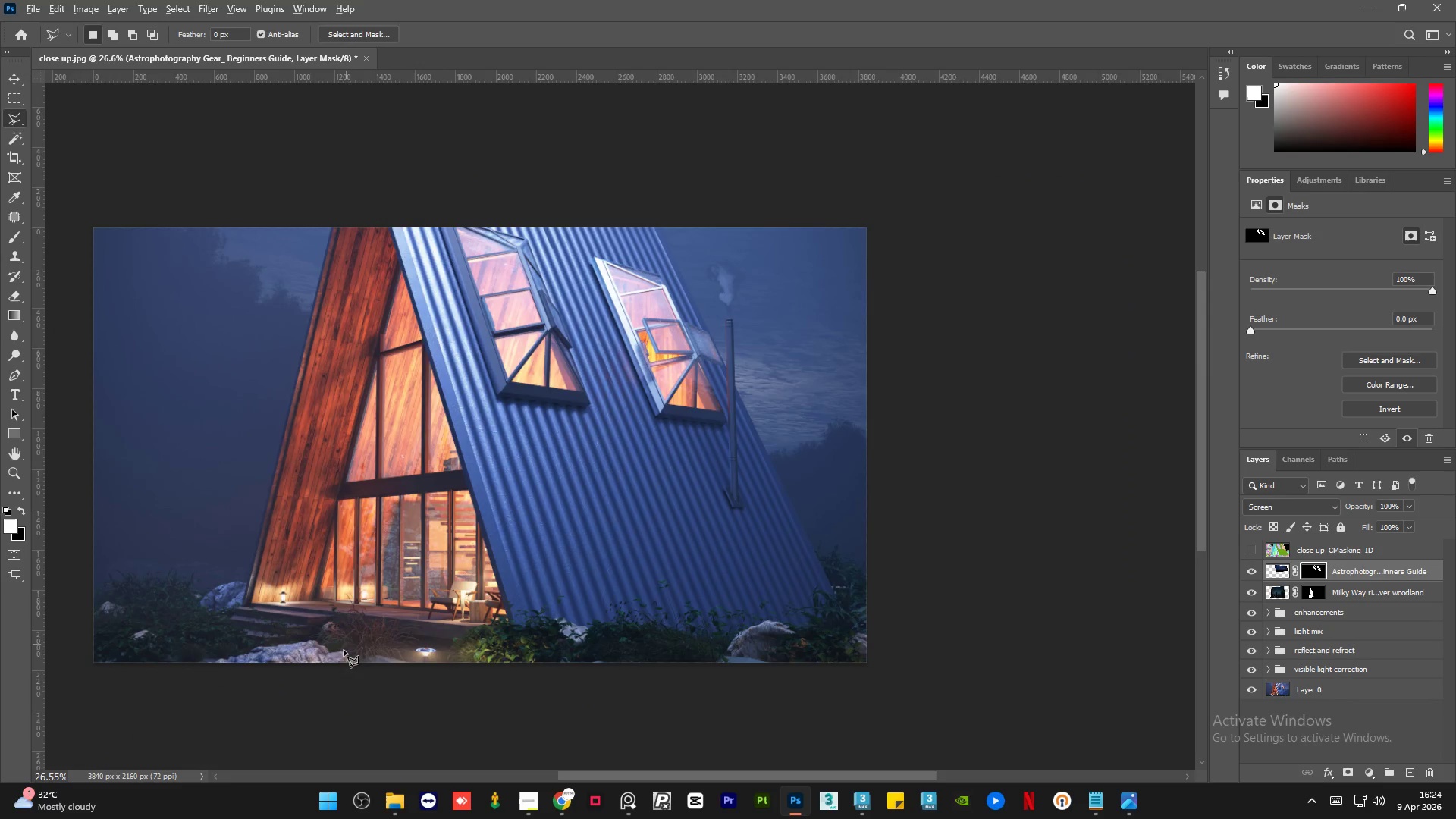 
hold_key(key=AltLeft, duration=1.5)
scroll: coordinate [375, 530], scroll_direction: up, amount: 13.0
 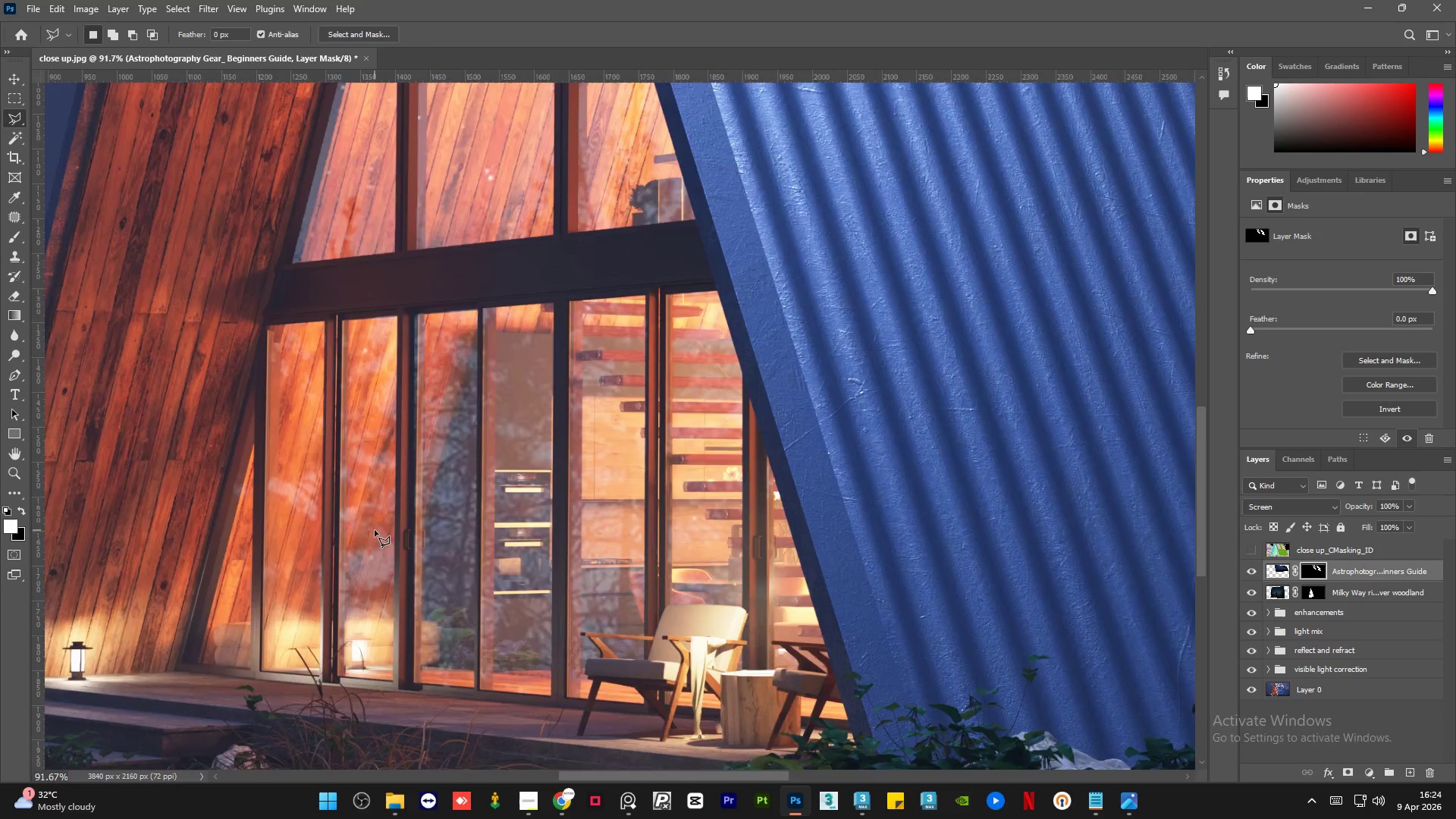 
hold_key(key=AltLeft, duration=1.51)
scroll: coordinate [340, 516], scroll_direction: up, amount: 2.0
 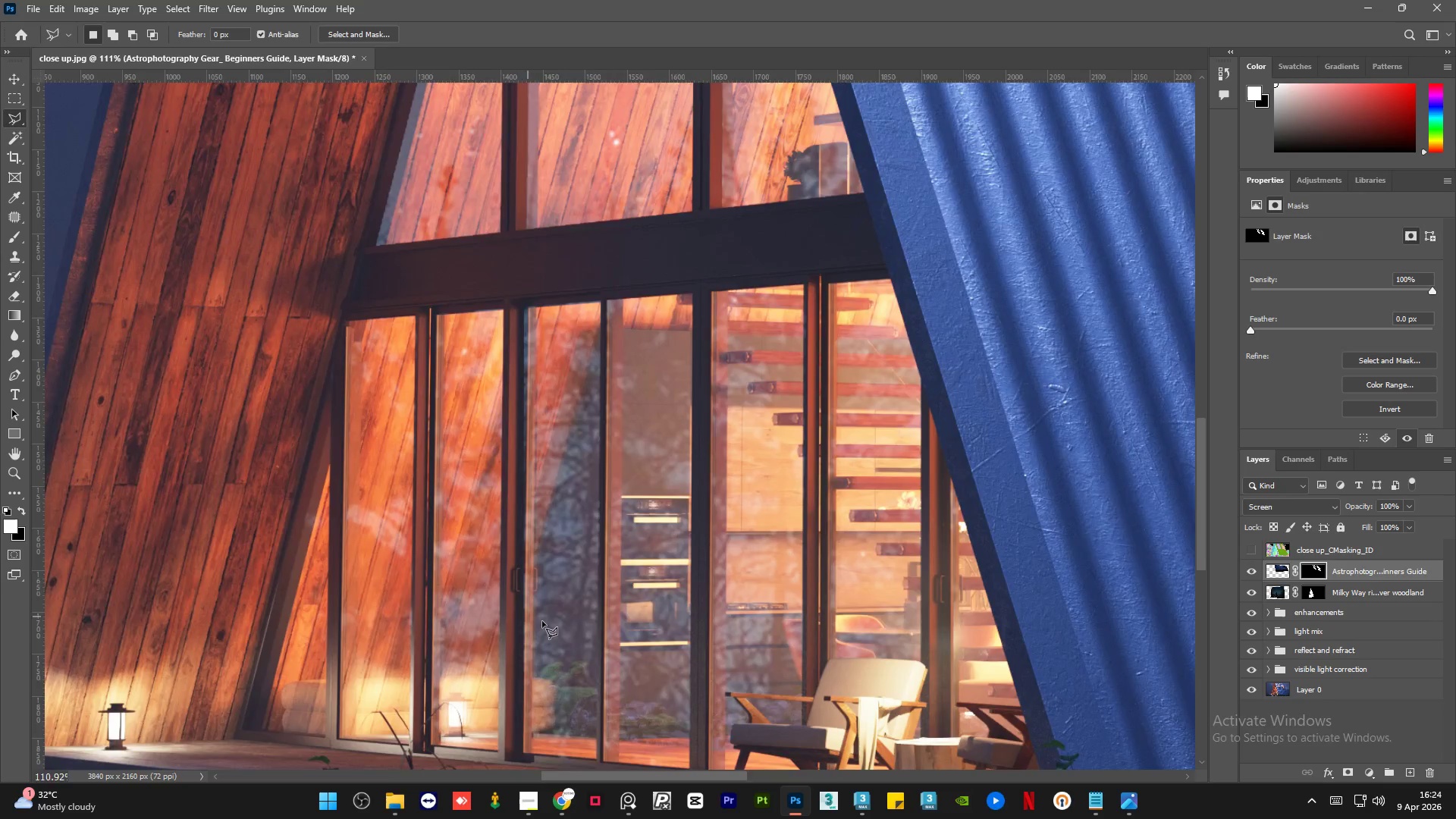 
key(Alt+AltLeft)
 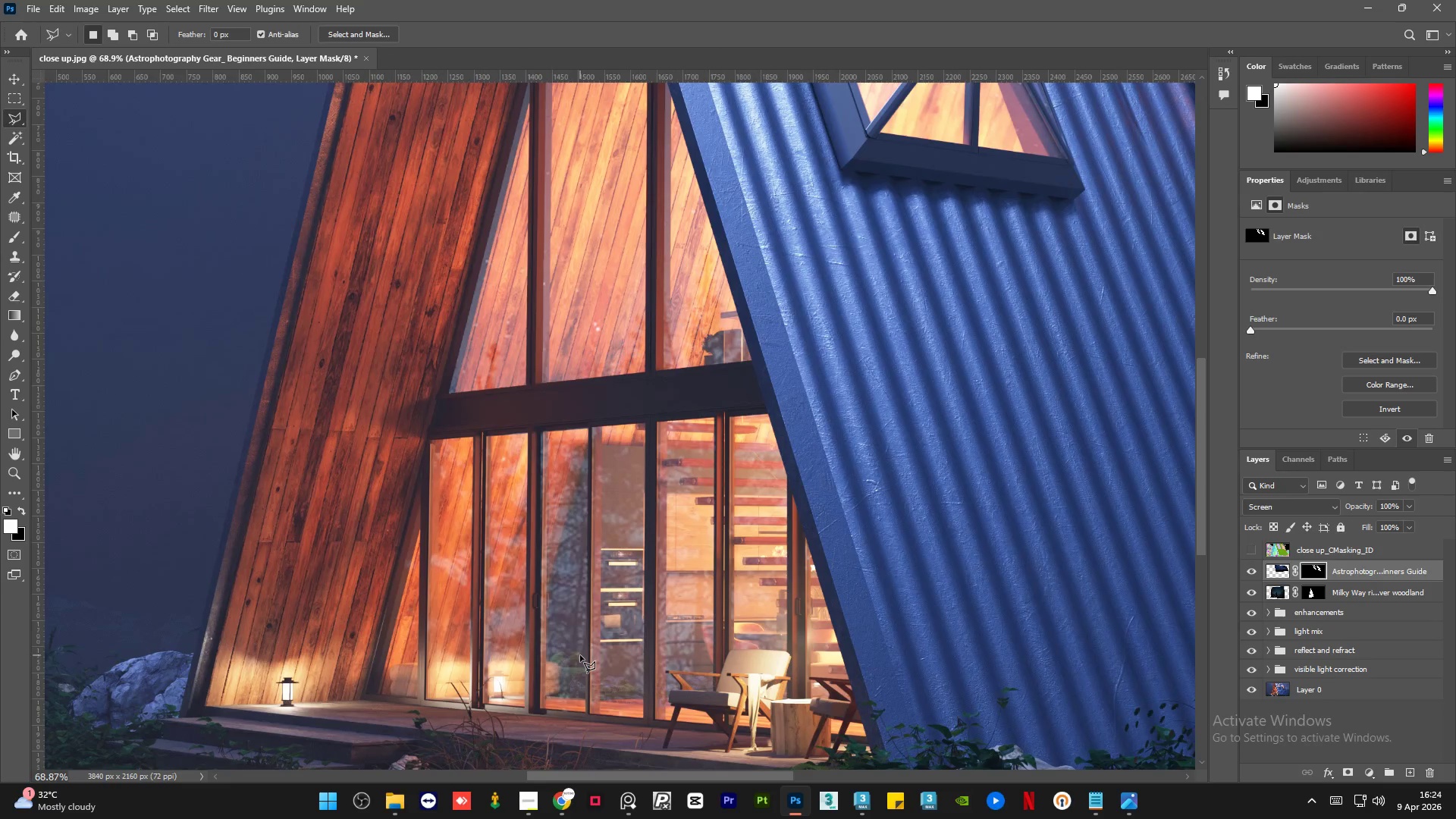 
key(Alt+AltLeft)
 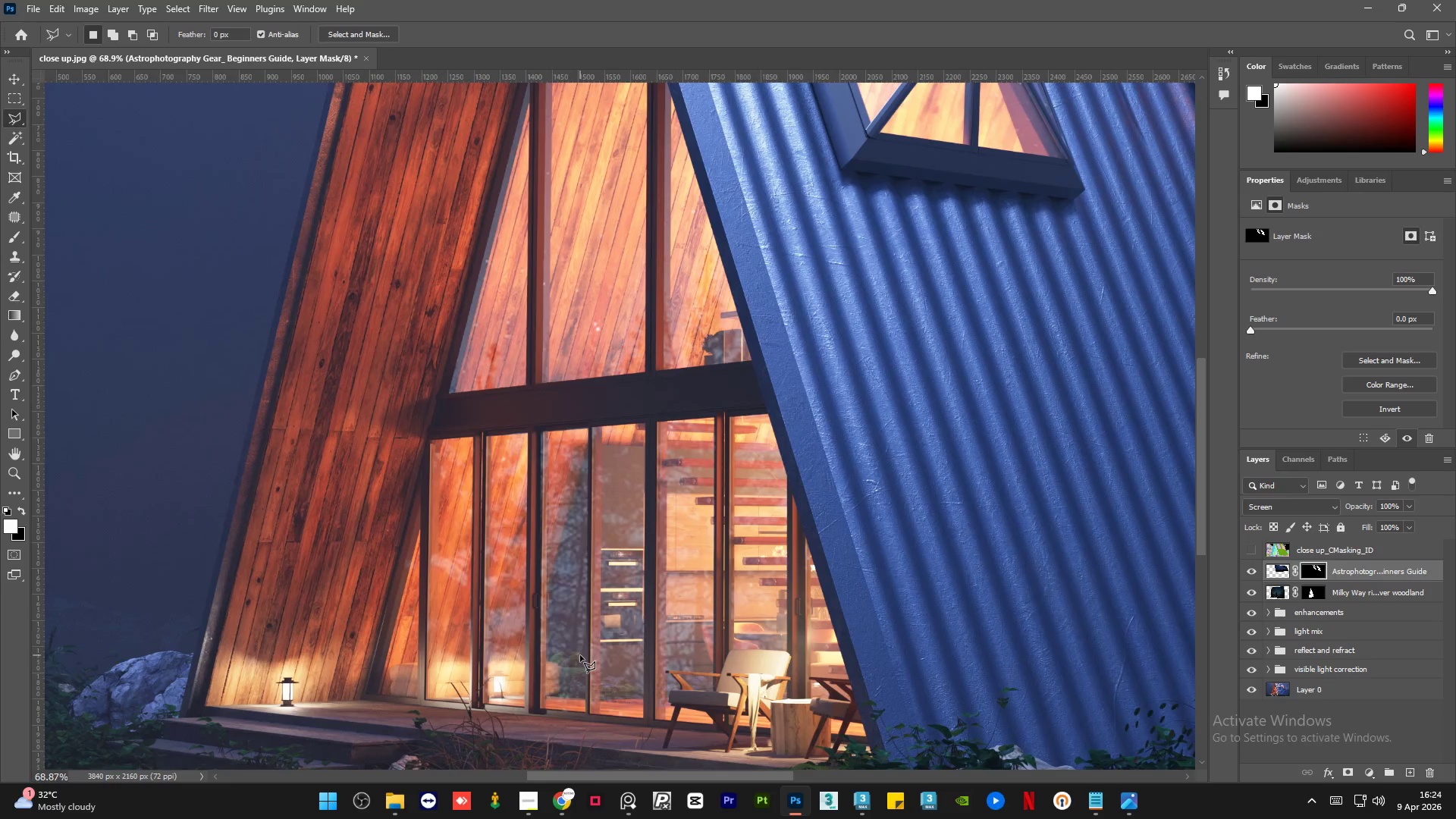 
key(Alt+AltLeft)
 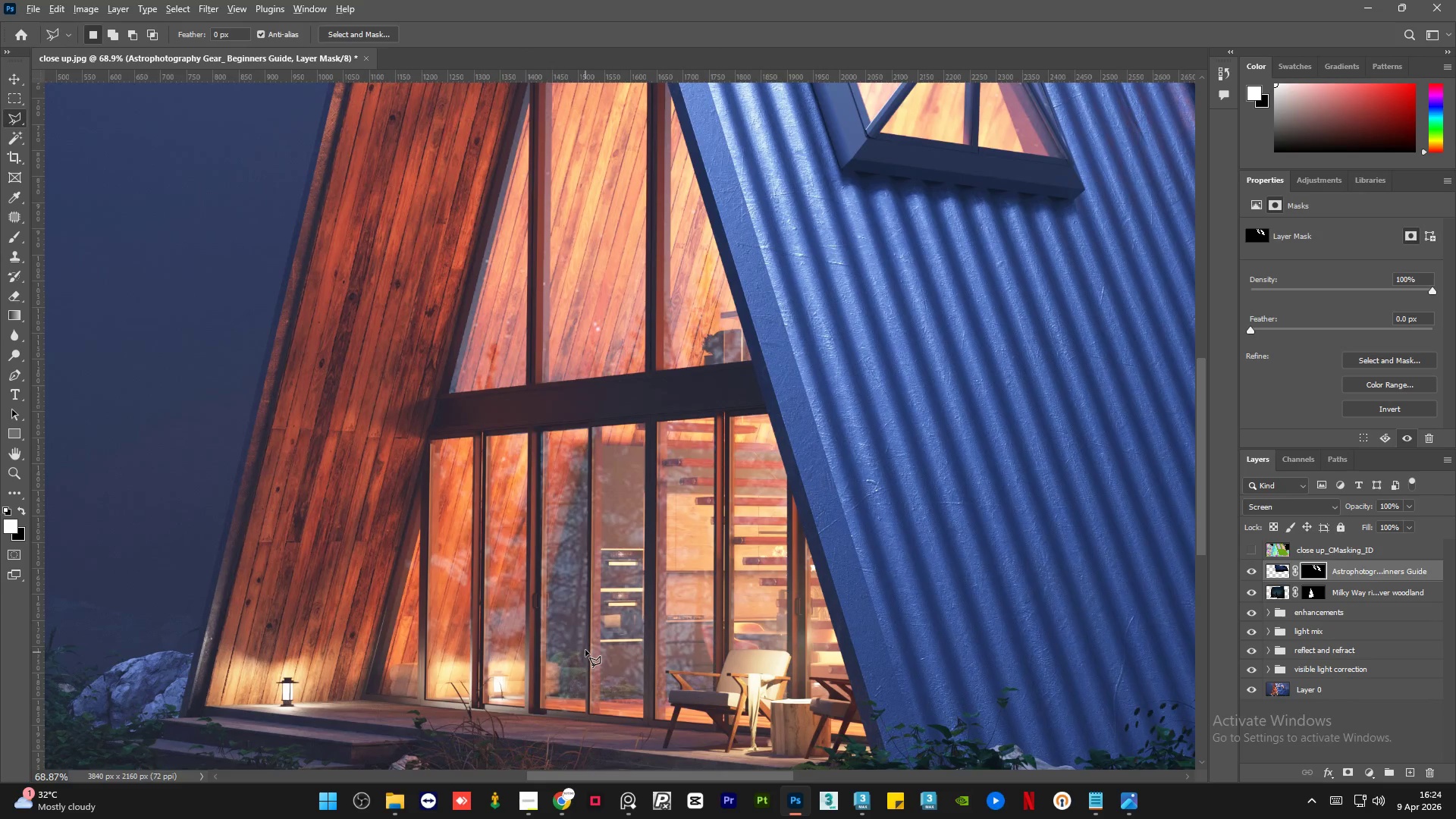 
hold_key(key=AltLeft, duration=1.5)
 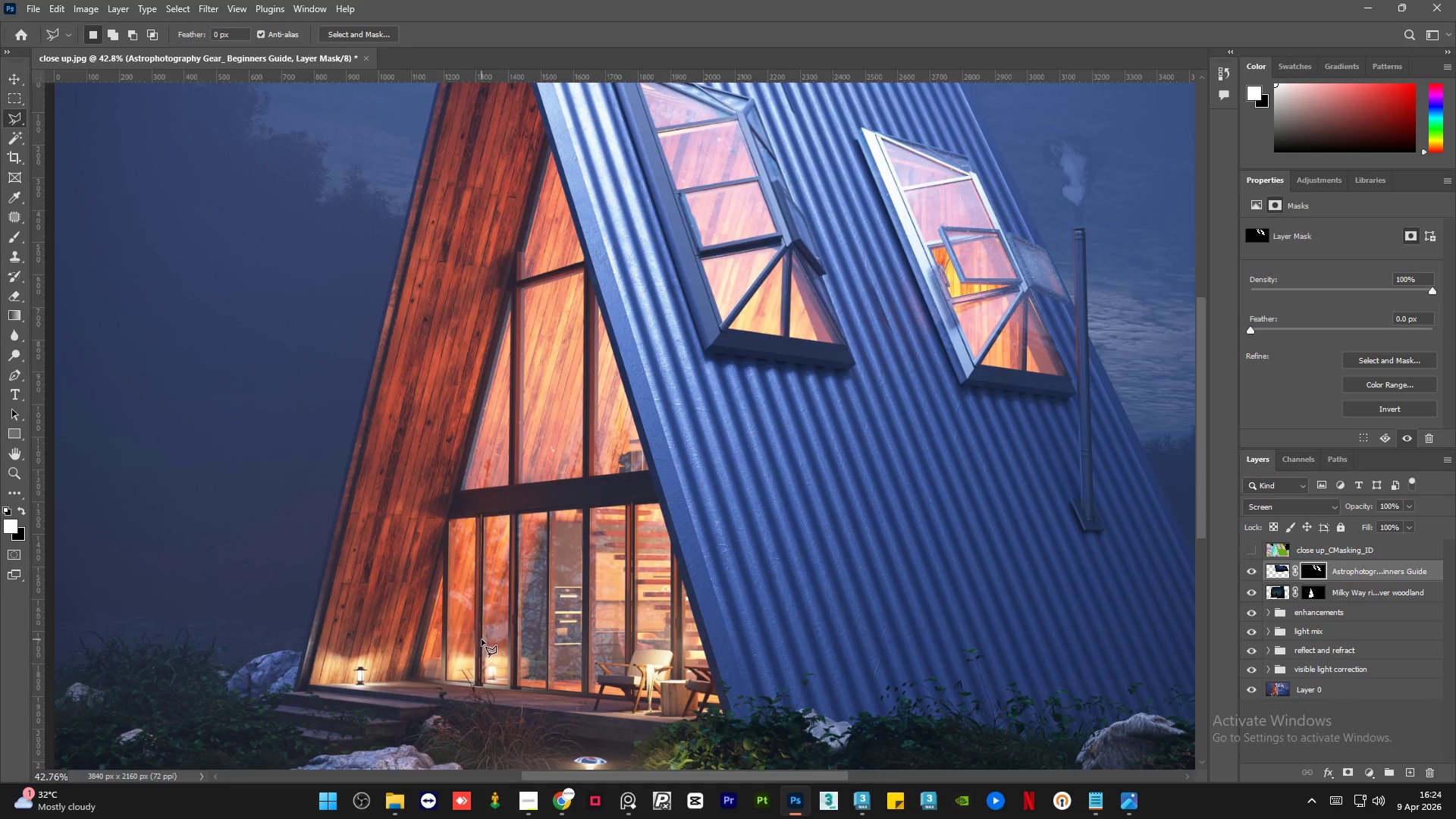 
scroll: coordinate [576, 641], scroll_direction: down, amount: 5.0
 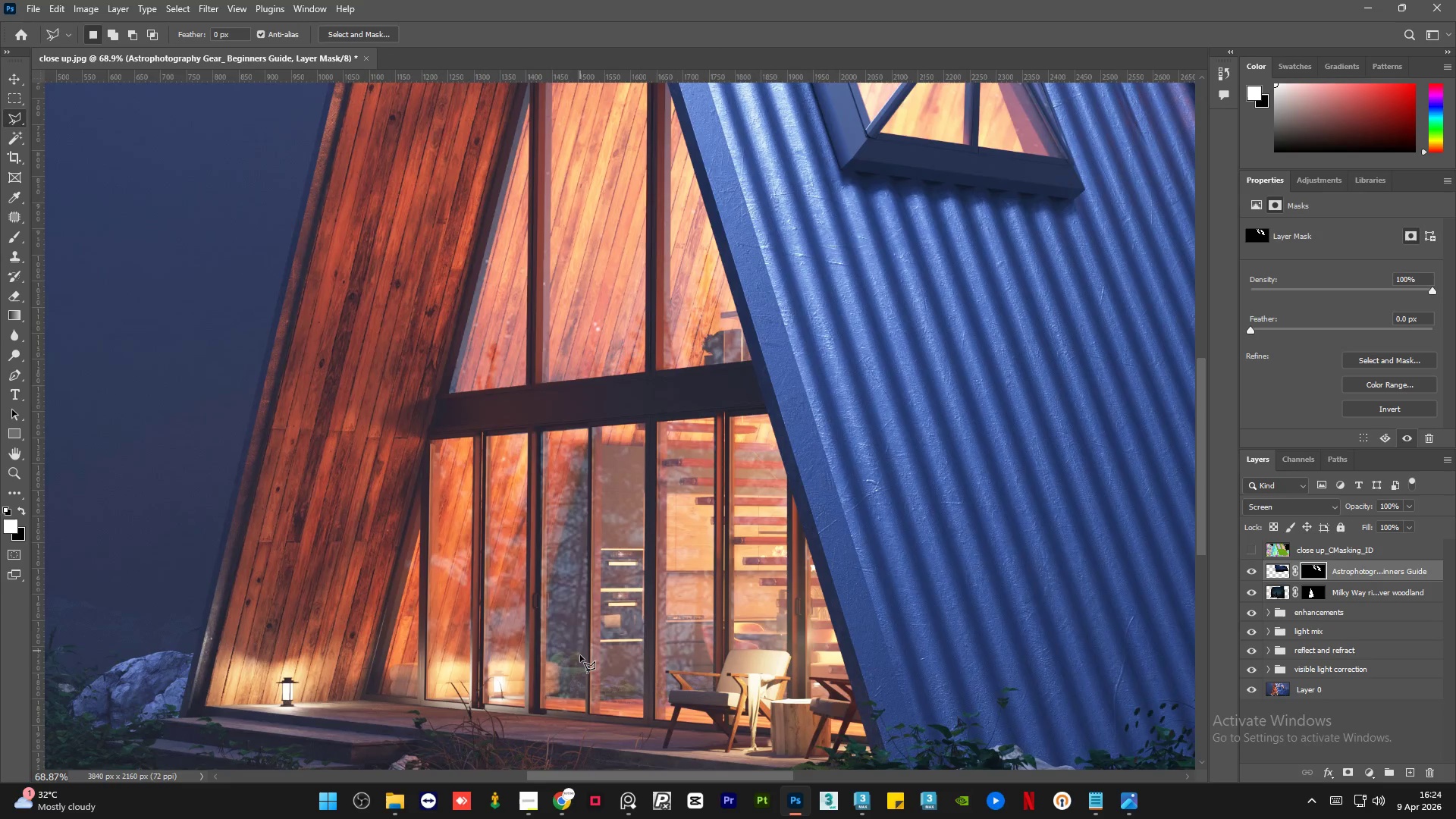 
hold_key(key=AltLeft, duration=1.34)
 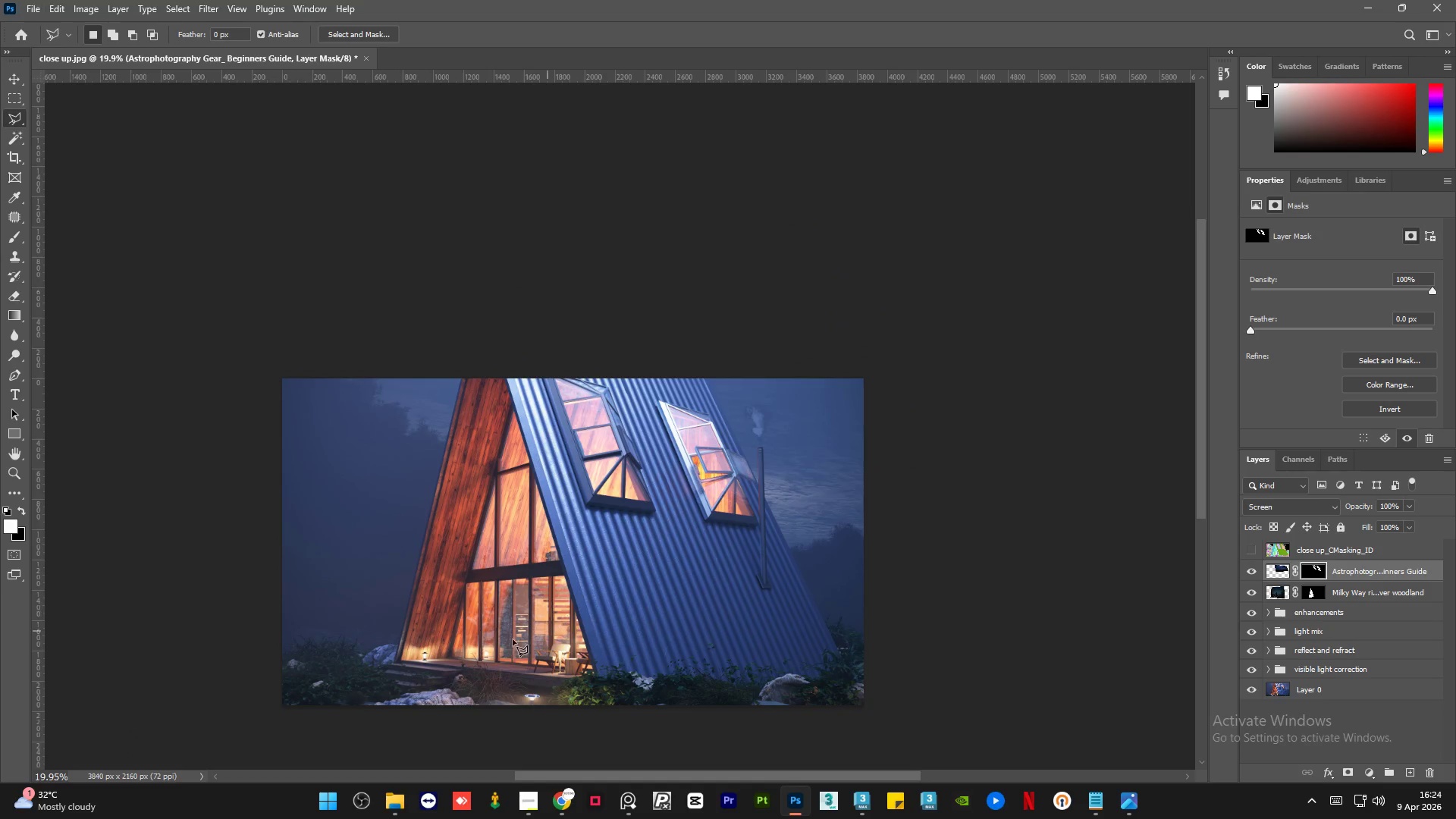 
scroll: coordinate [480, 650], scroll_direction: down, amount: 5.0
 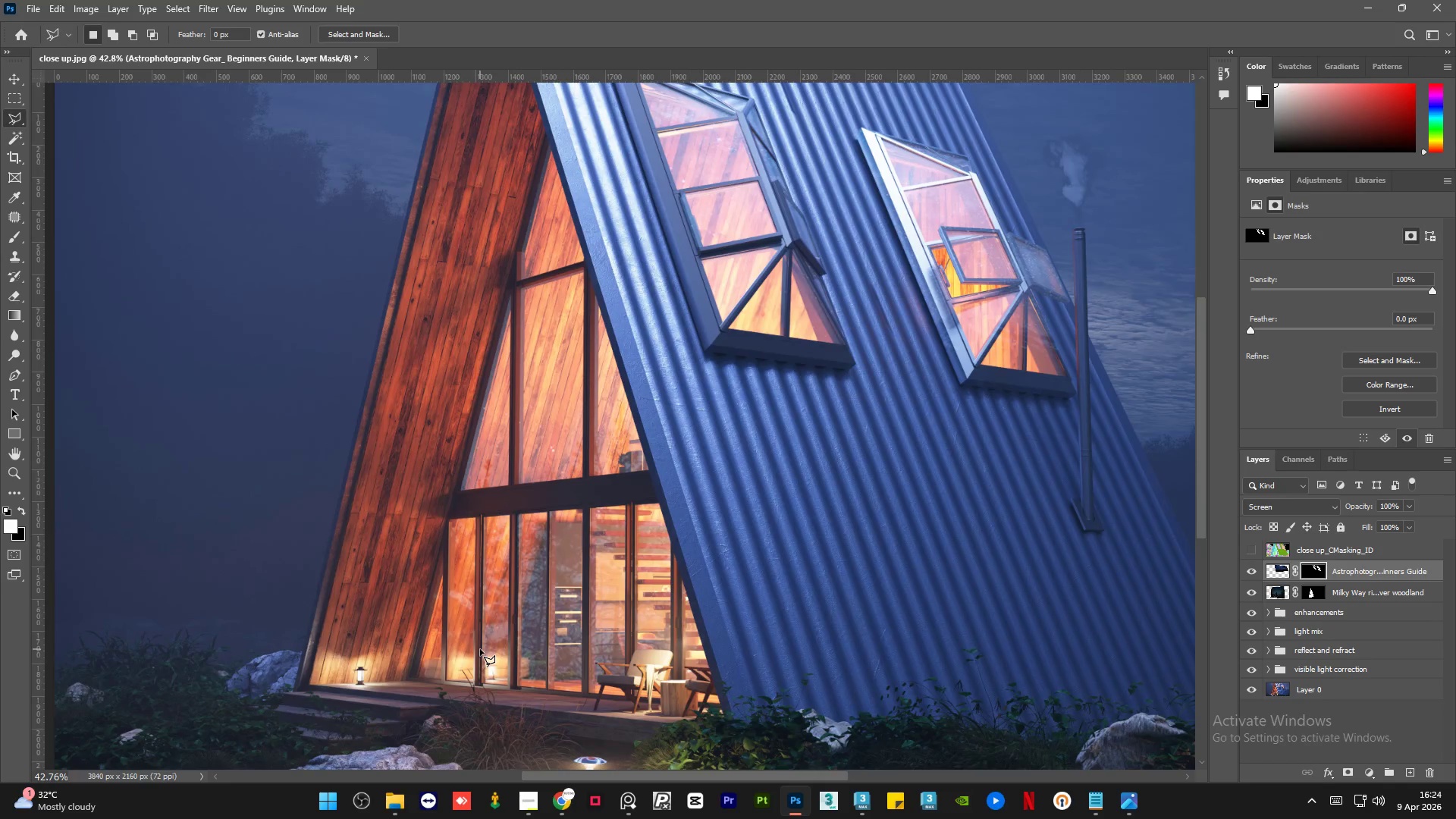 
key(Alt+AltLeft)
 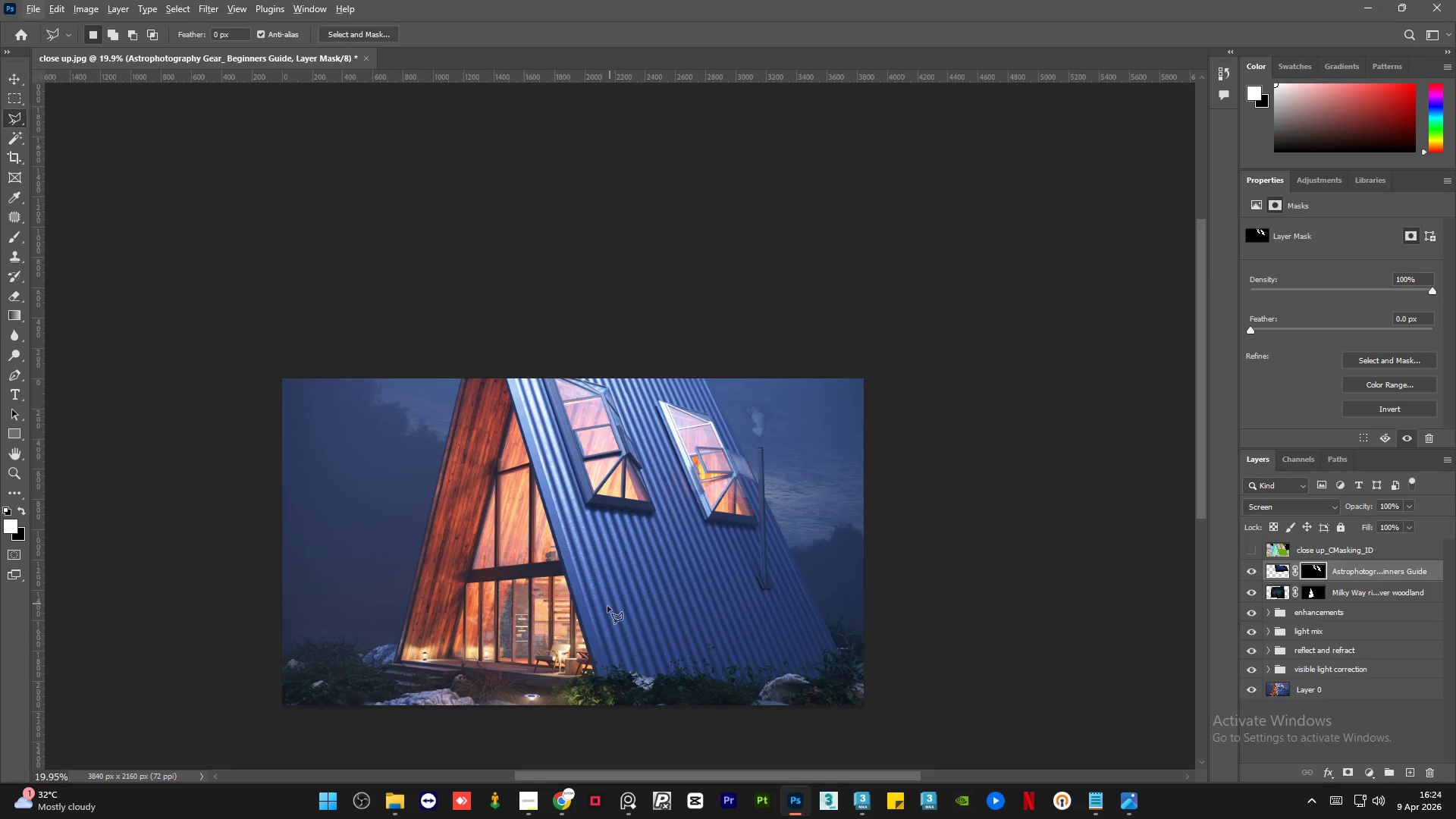 
scroll: coordinate [482, 639], scroll_direction: down, amount: 8.0
 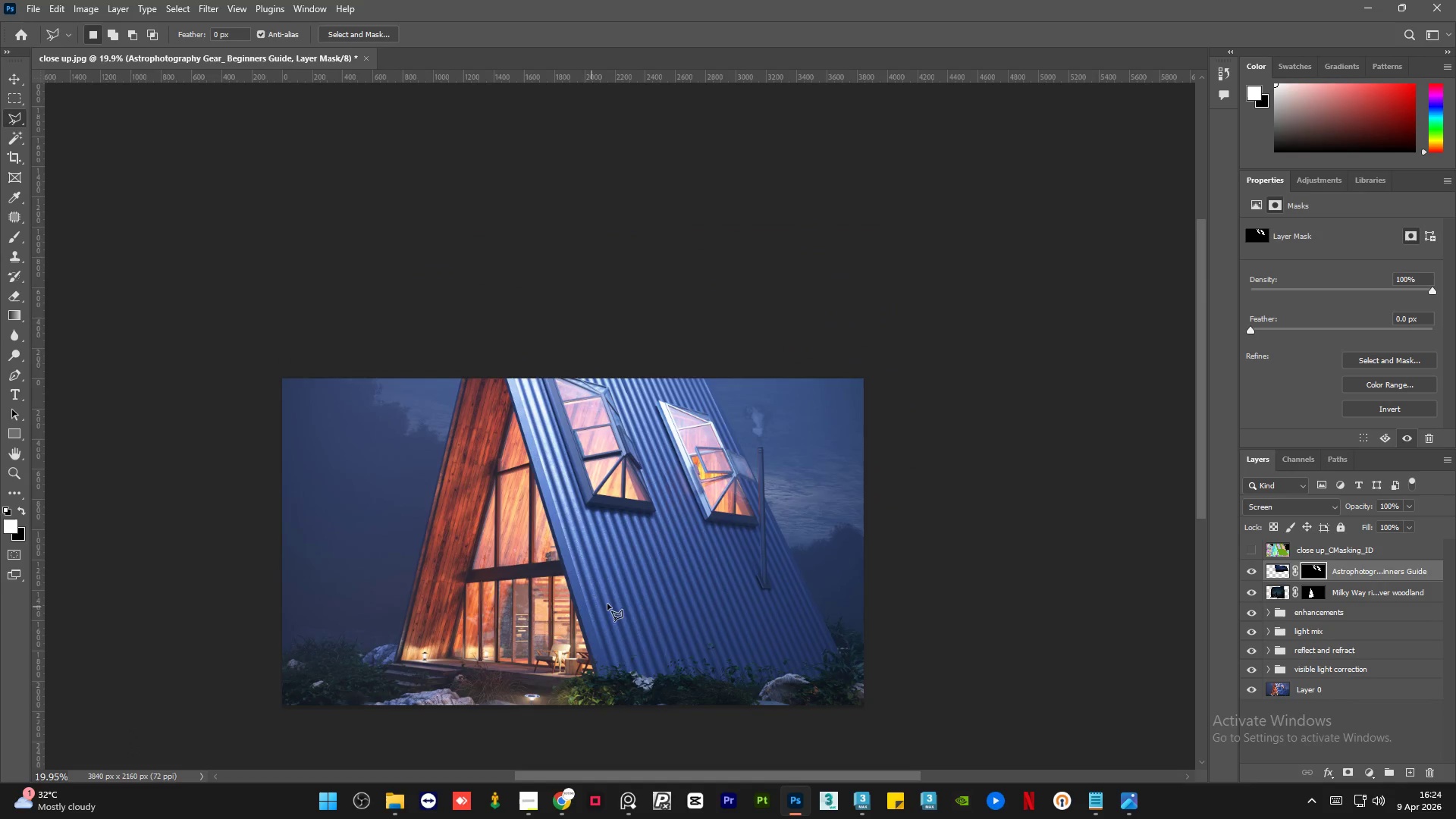 
hold_key(key=AltLeft, duration=0.61)
scroll: coordinate [483, 644], scroll_direction: up, amount: 7.0
 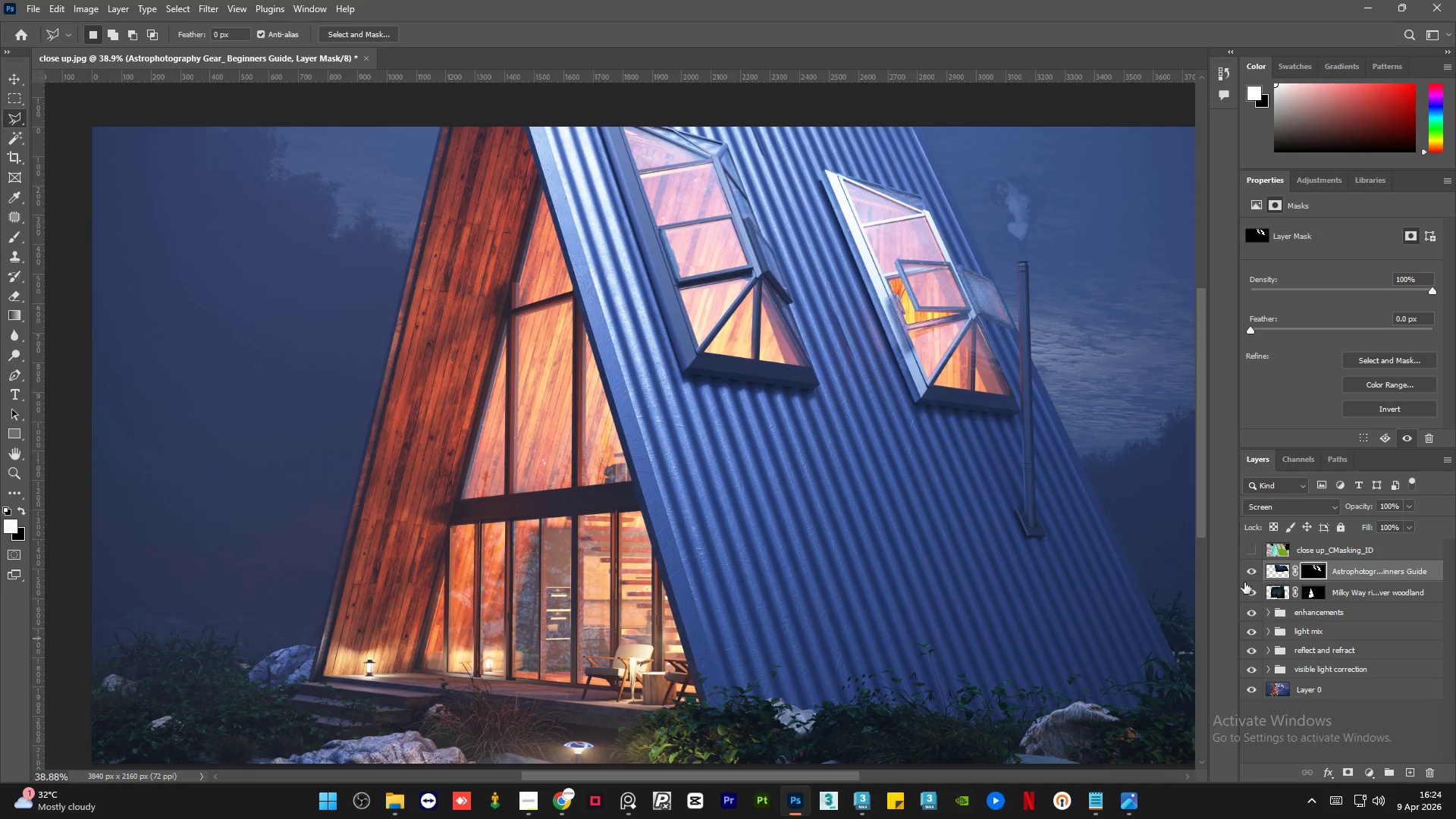 
left_click([1248, 597])
 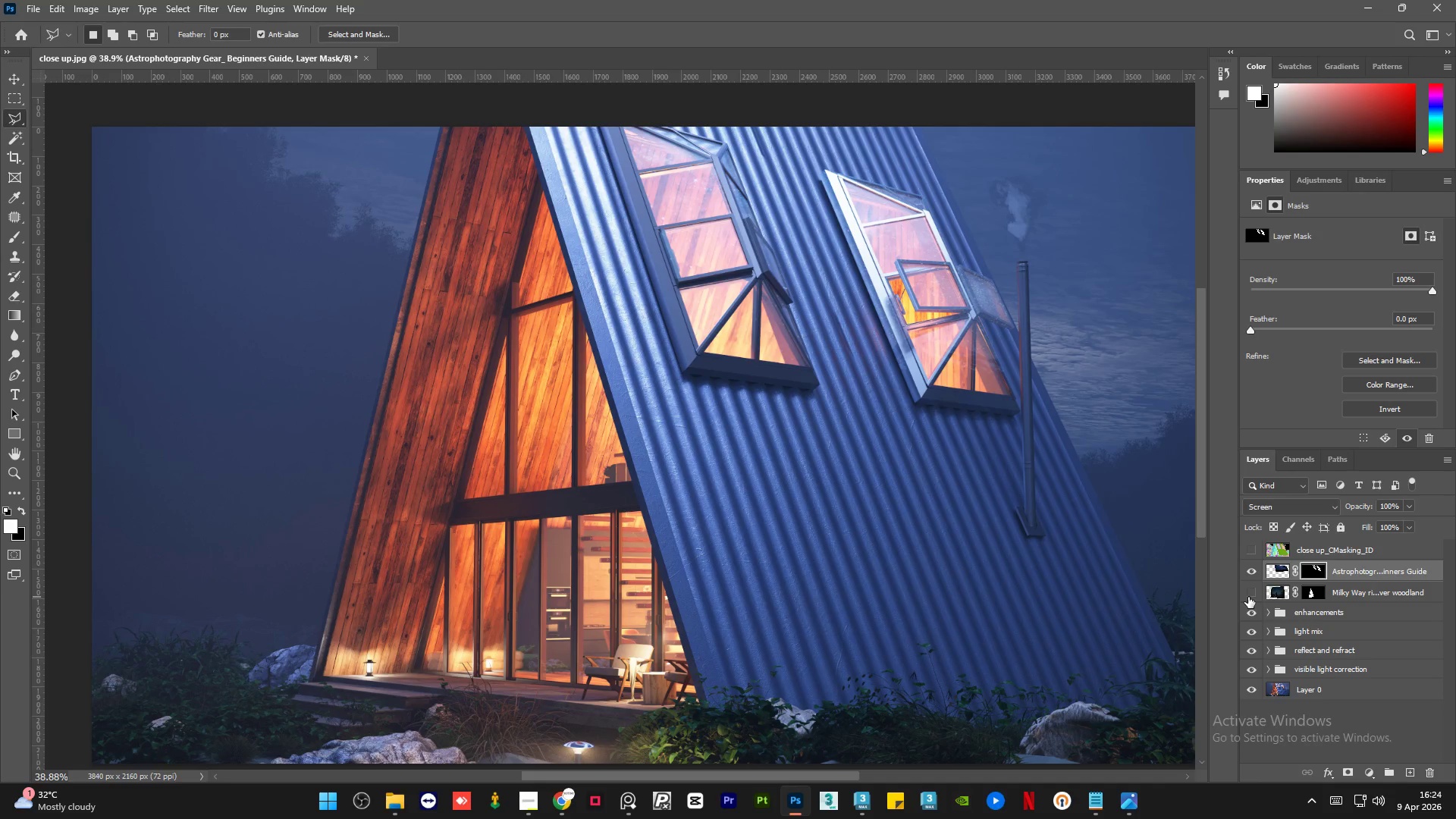 
left_click([1248, 597])
 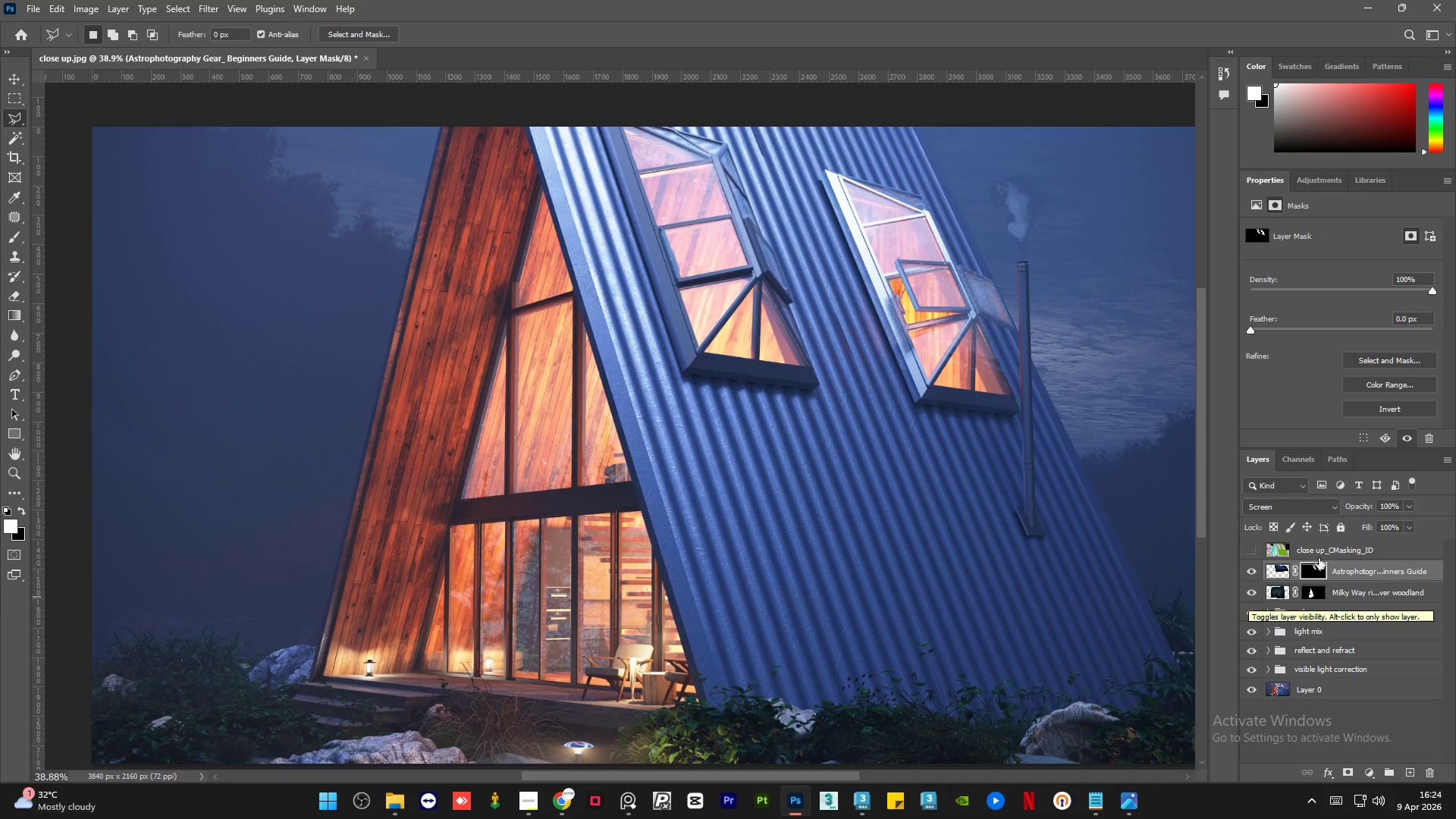 
wait(5.89)
 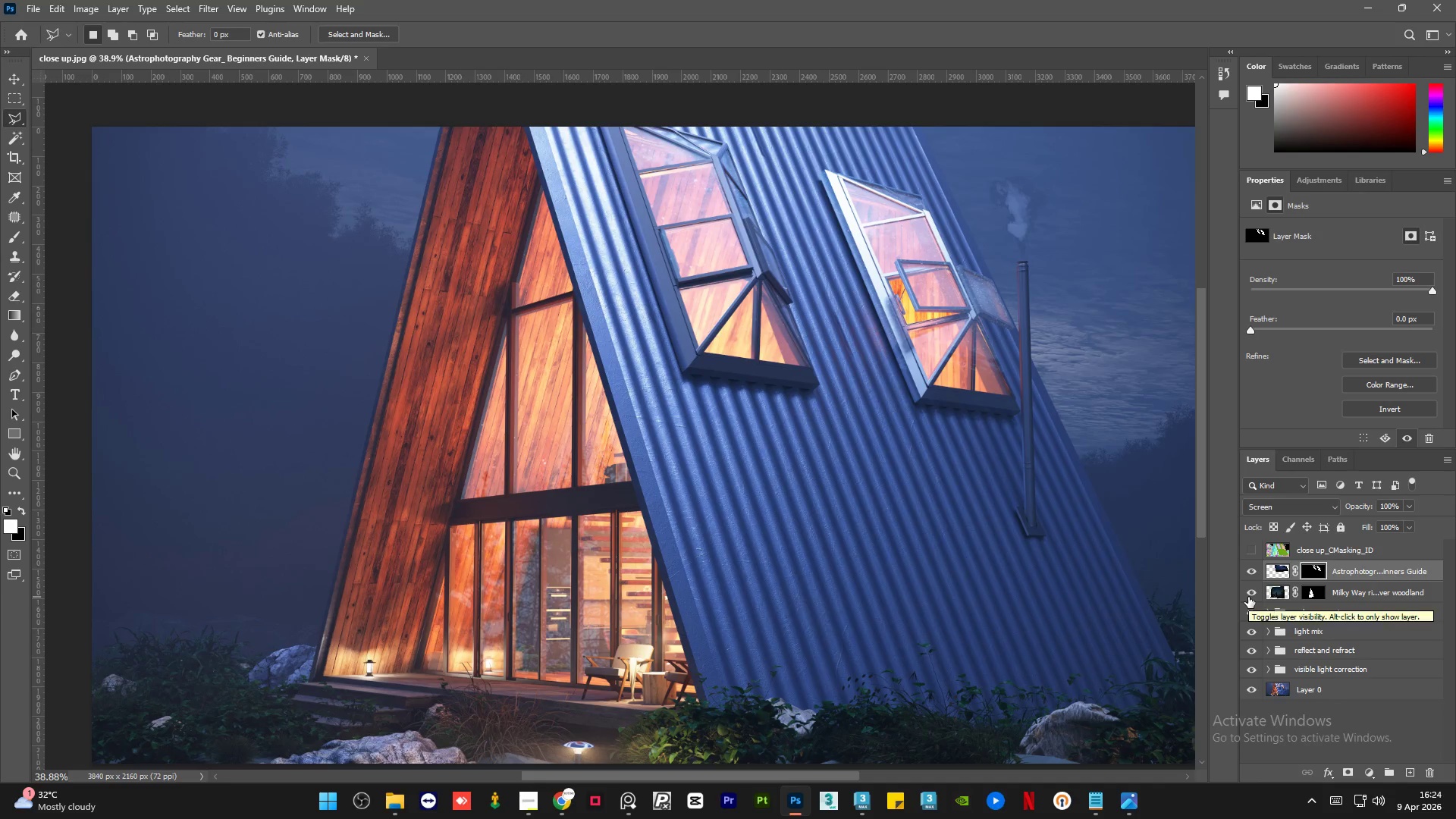 
left_click([1429, 594])
 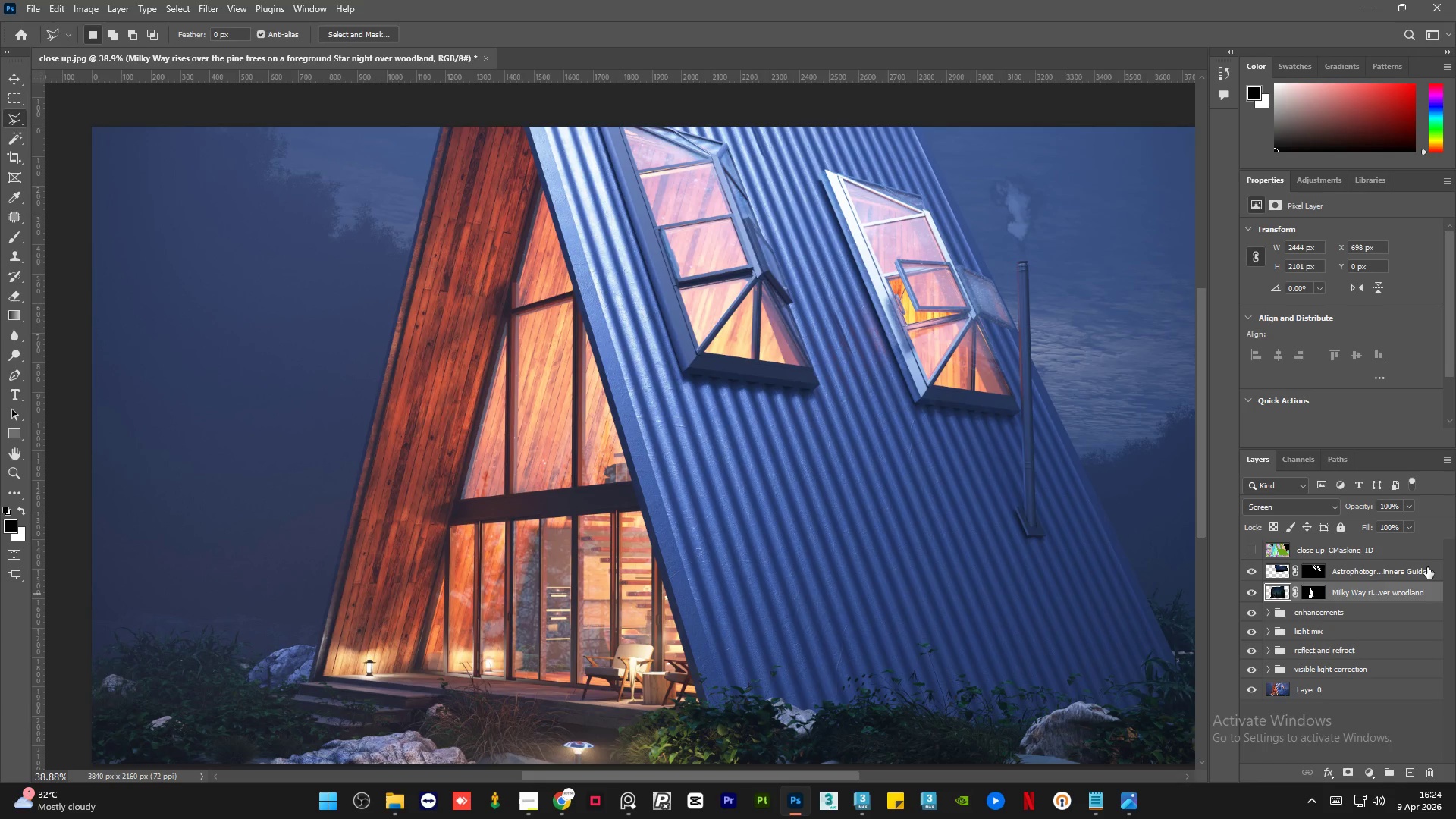 
left_click([1427, 567])
 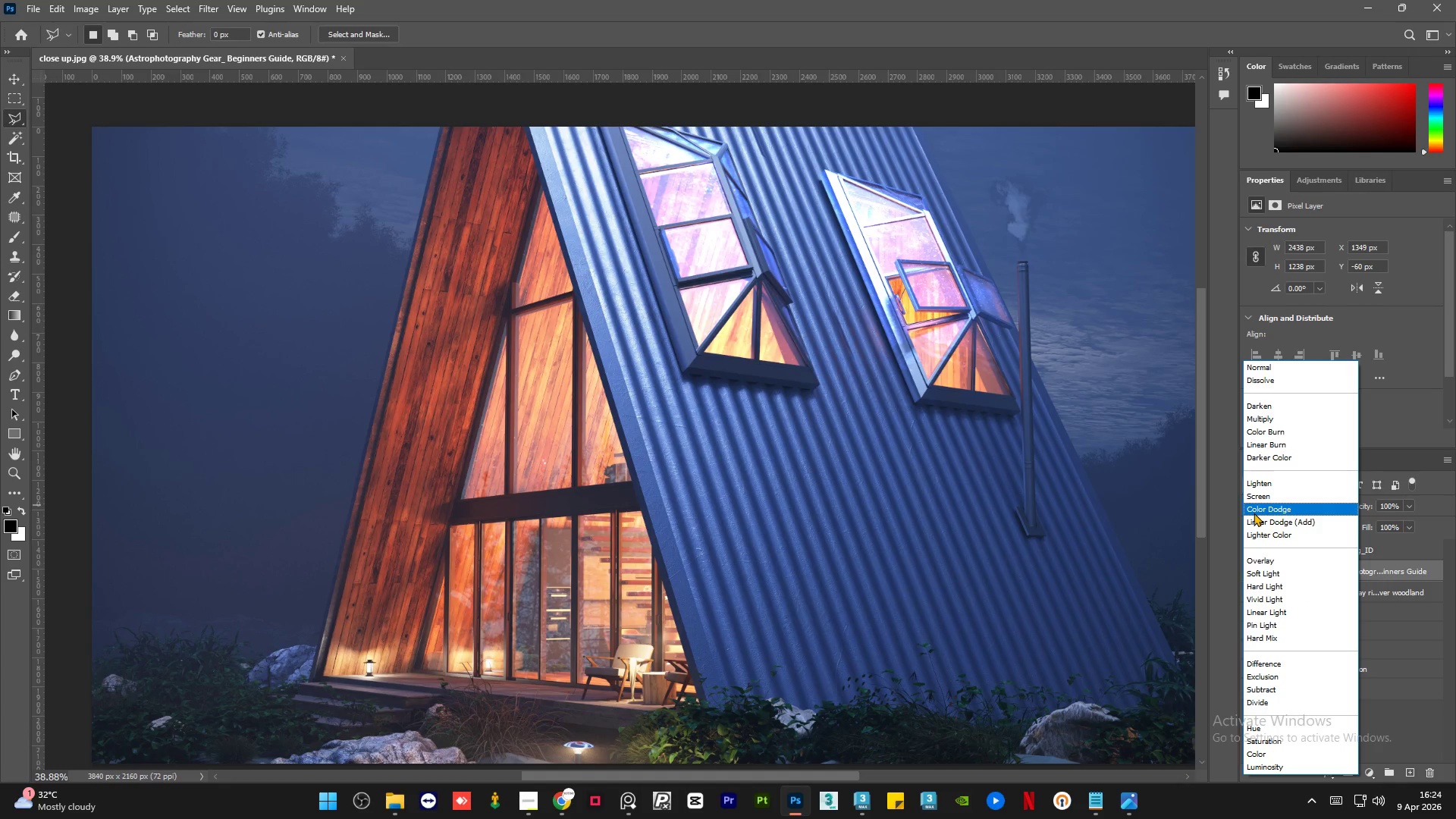 
wait(12.3)
 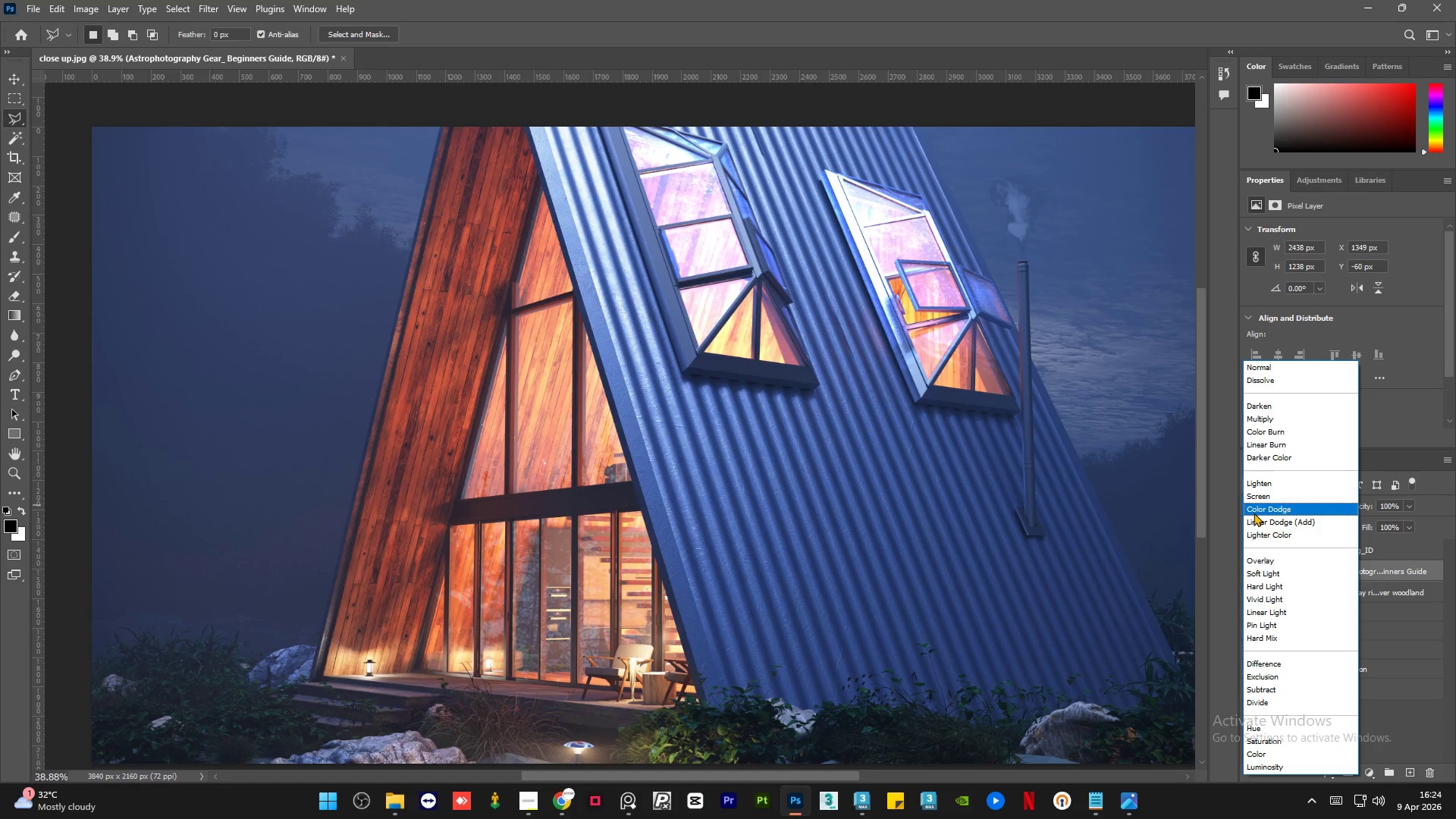 
left_click([1257, 493])
 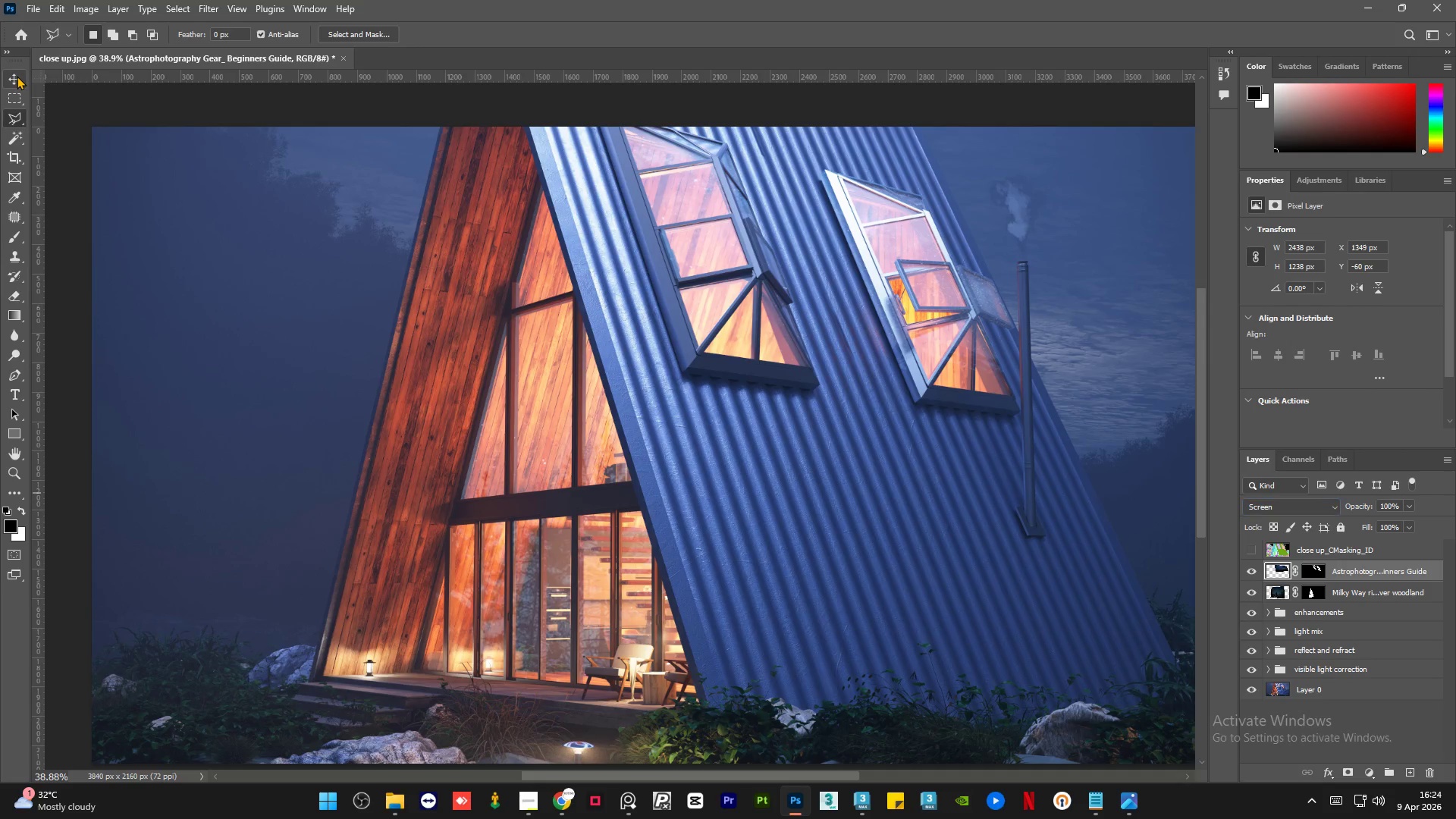 
double_click([55, 199])
 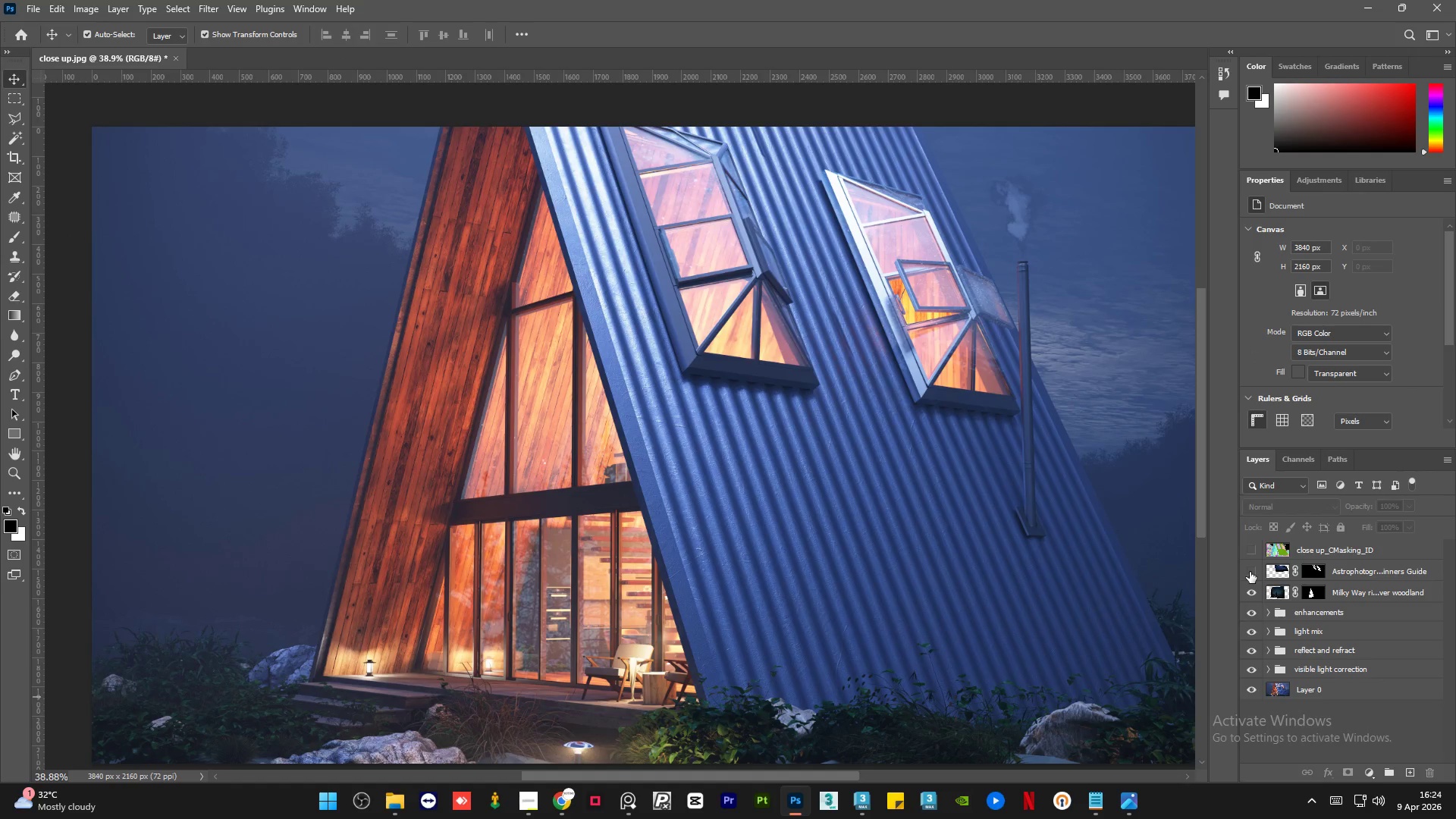 
double_click([1250, 572])
 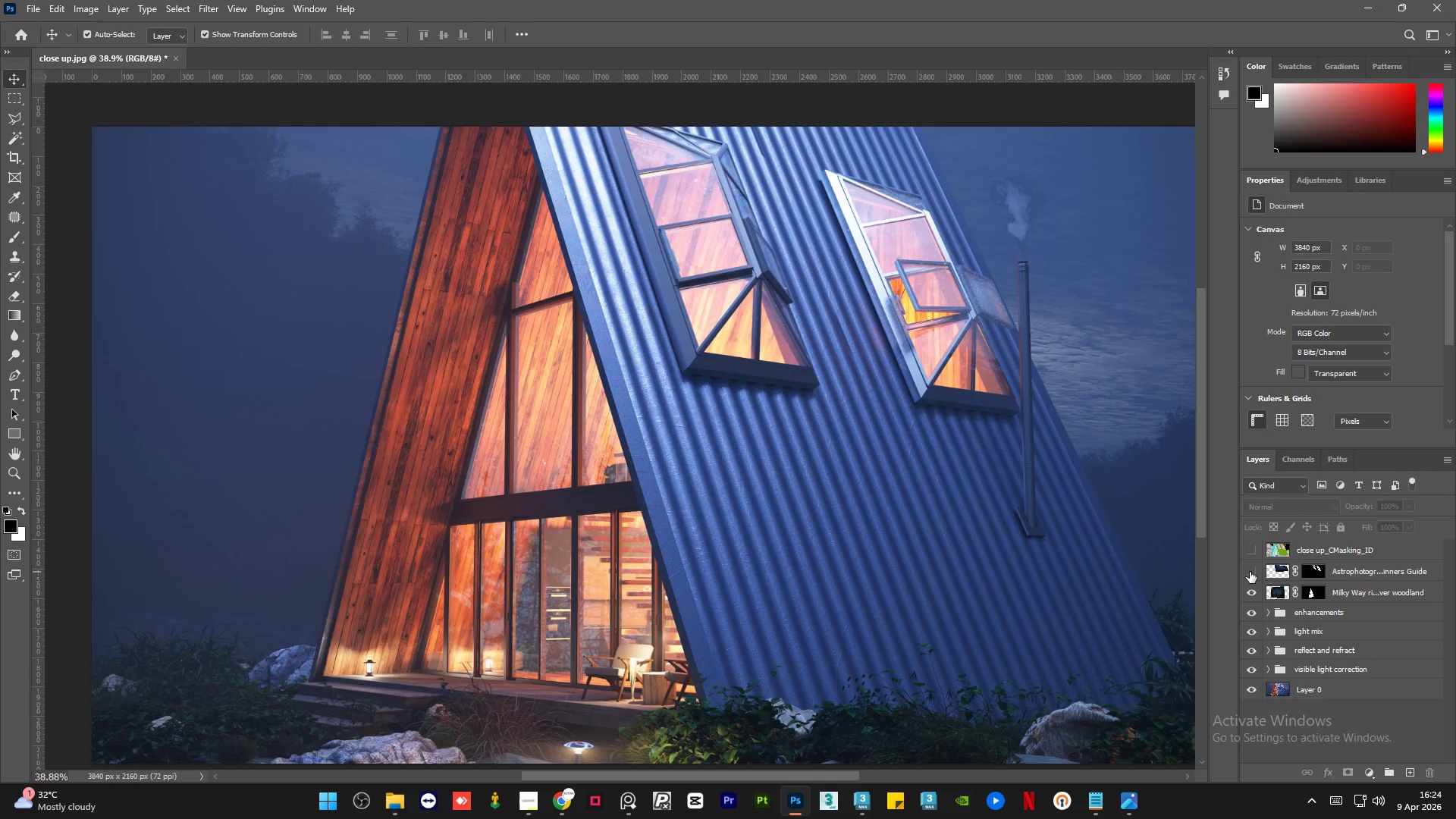 
double_click([1250, 572])
 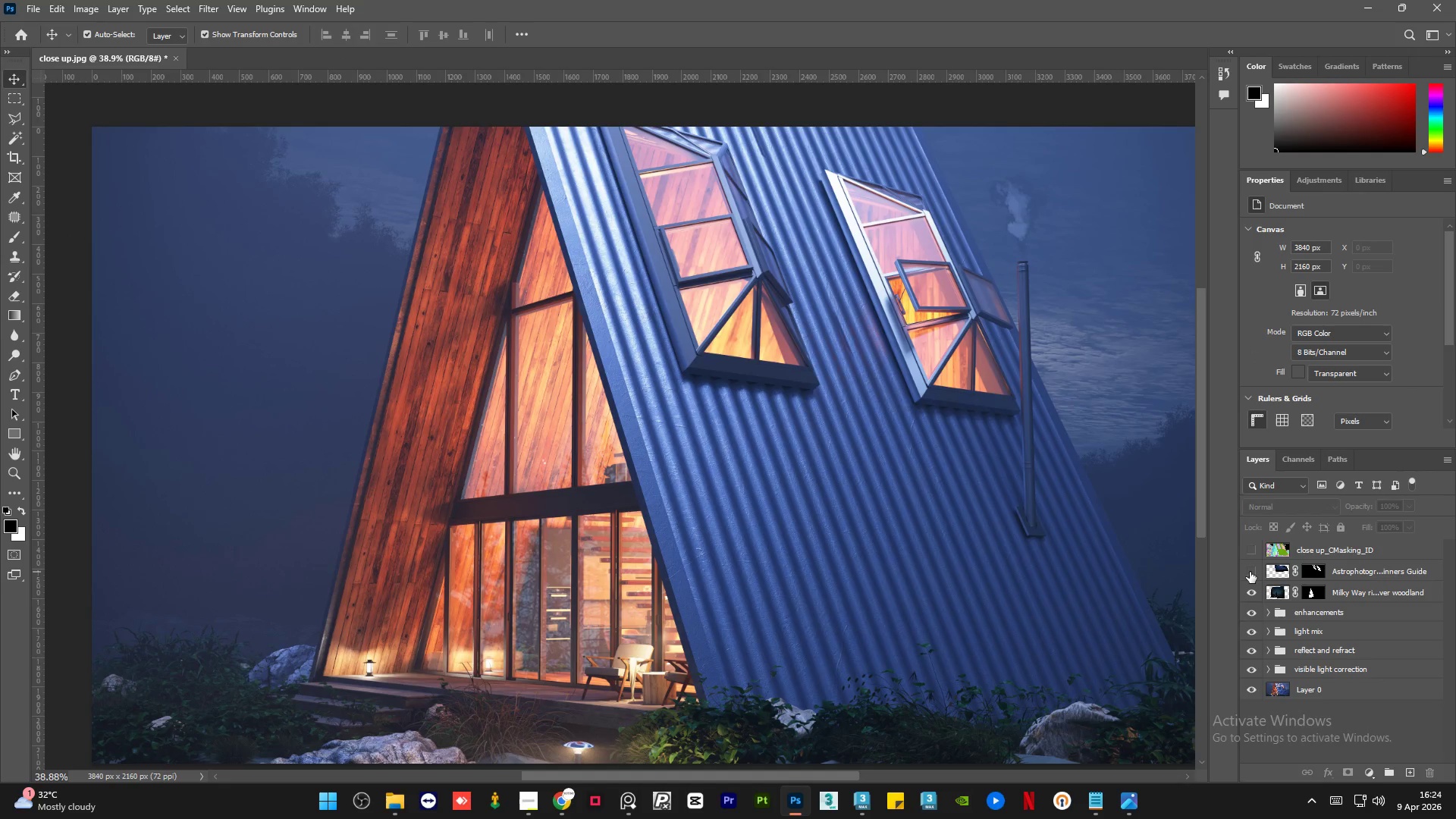 
double_click([1250, 572])
 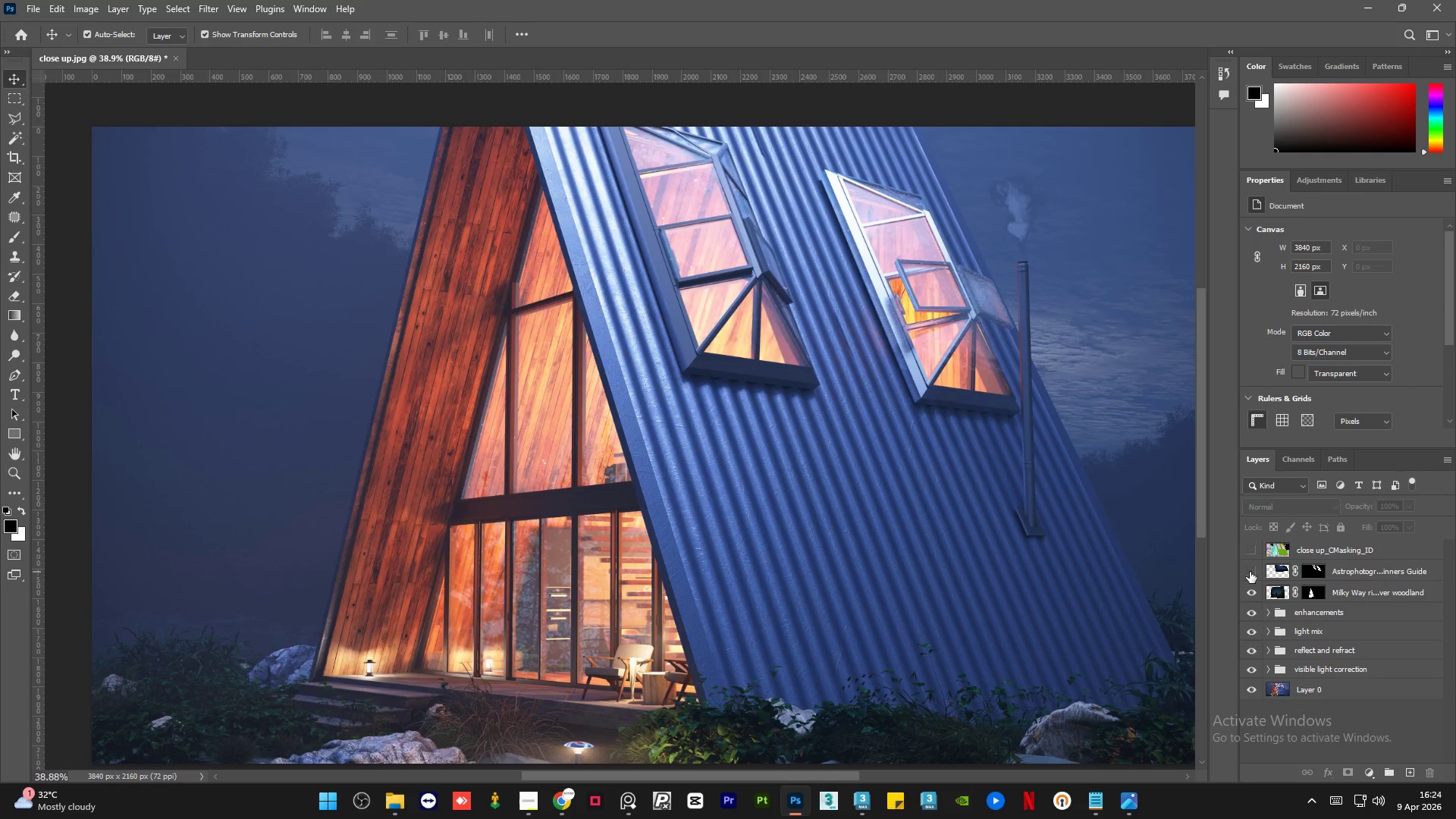 
double_click([1250, 572])
 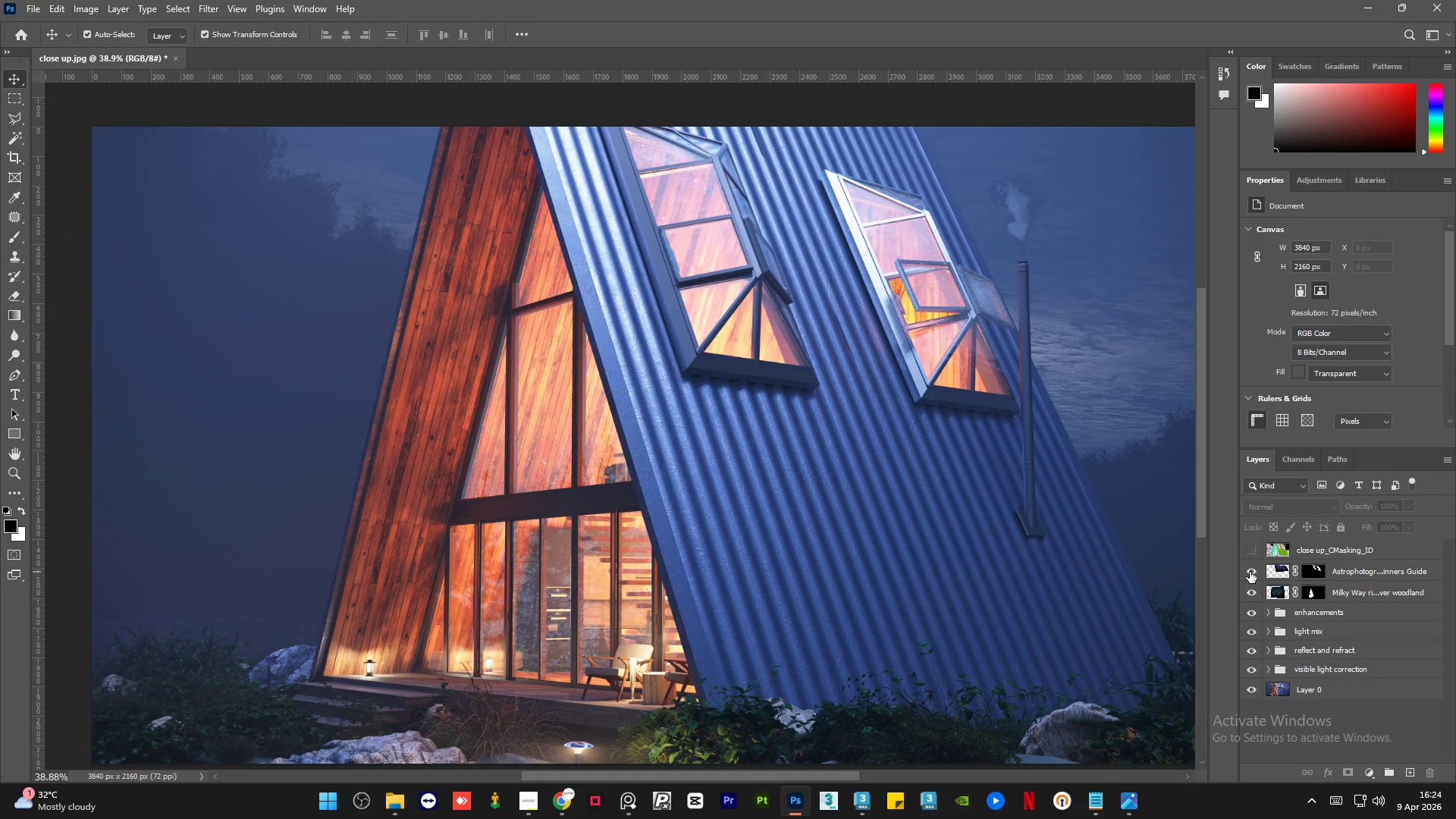 
left_click([1250, 572])
 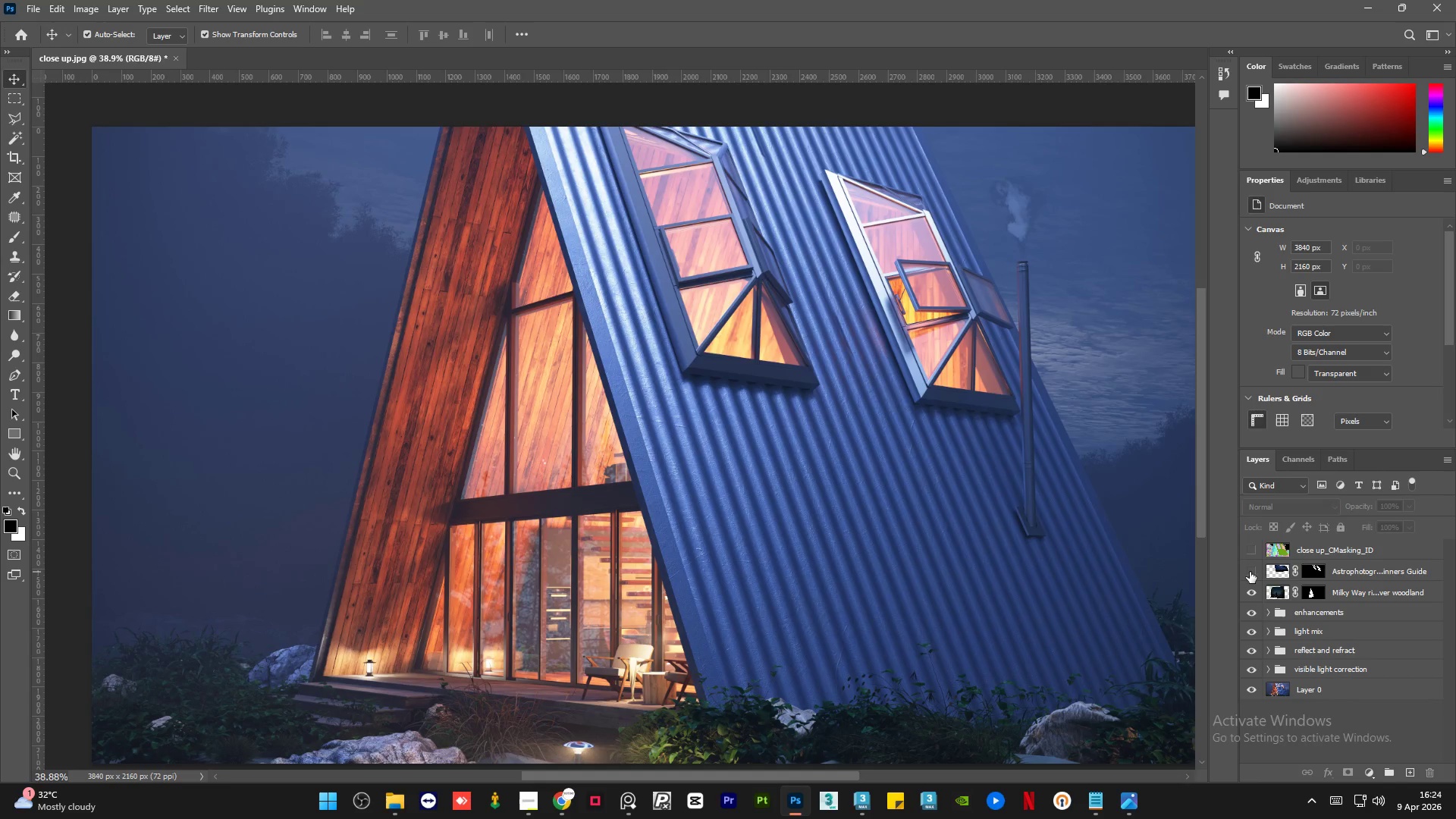 
left_click([1250, 572])
 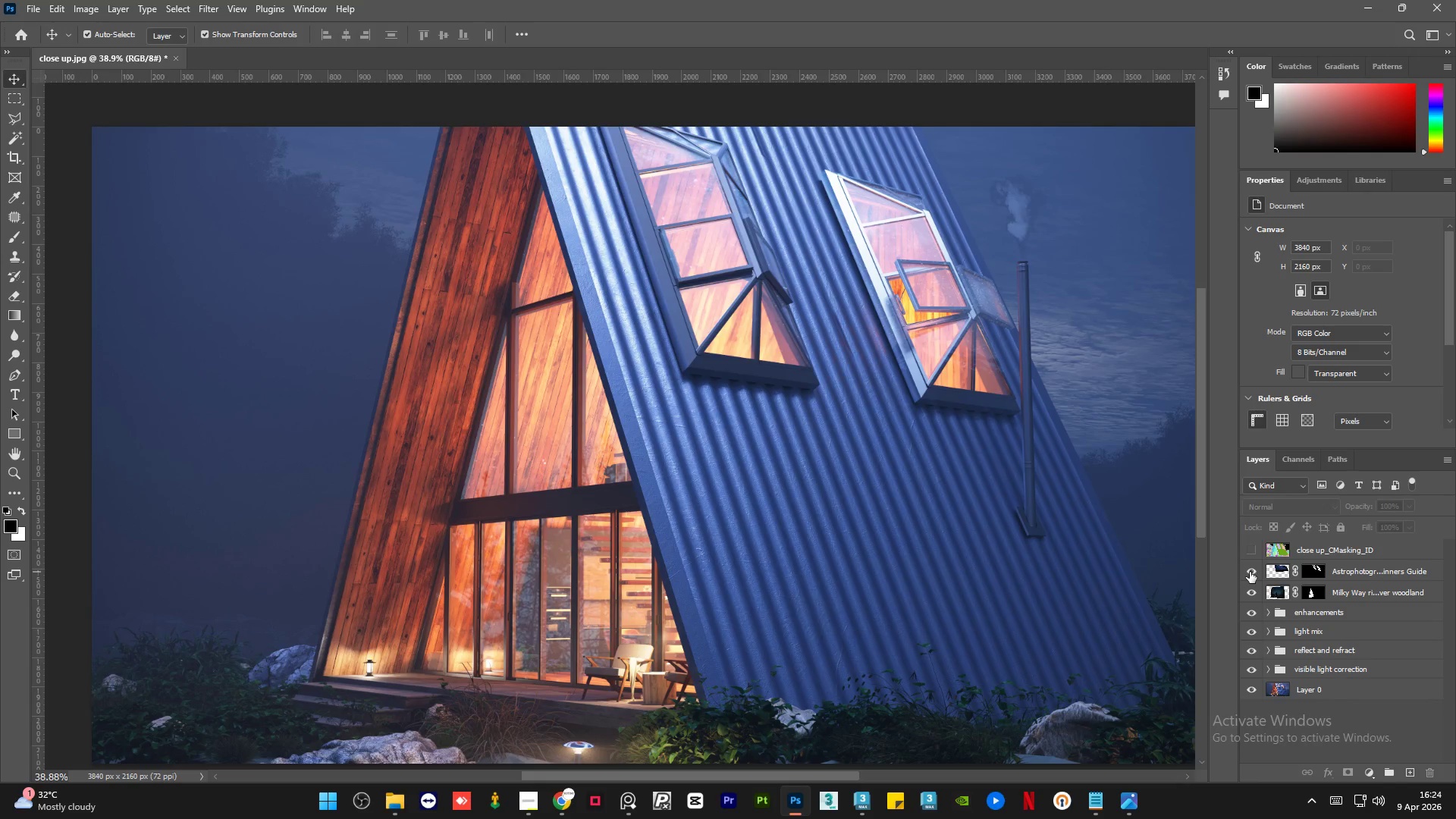 
left_click([1250, 572])
 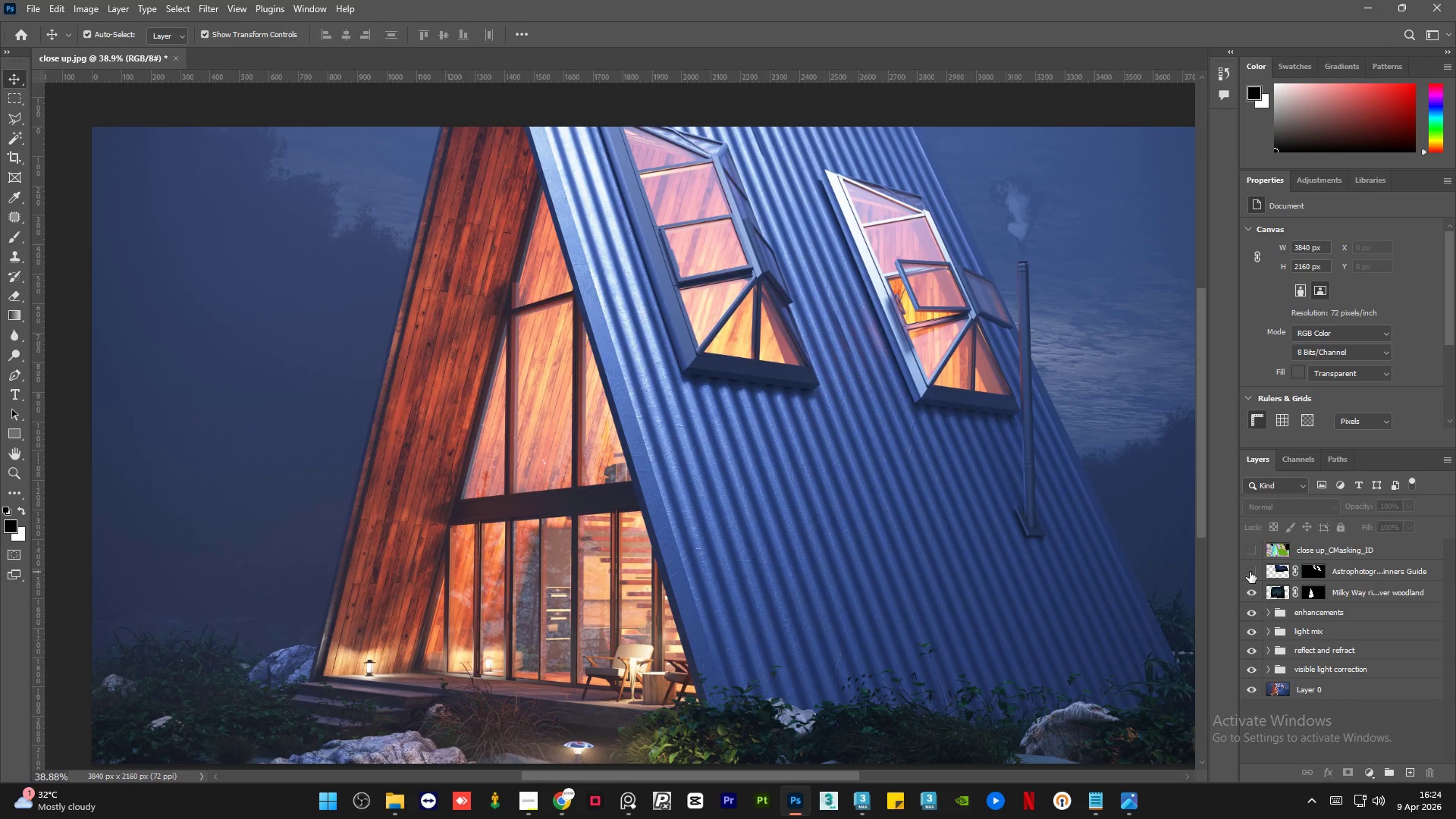 
left_click([1250, 572])
 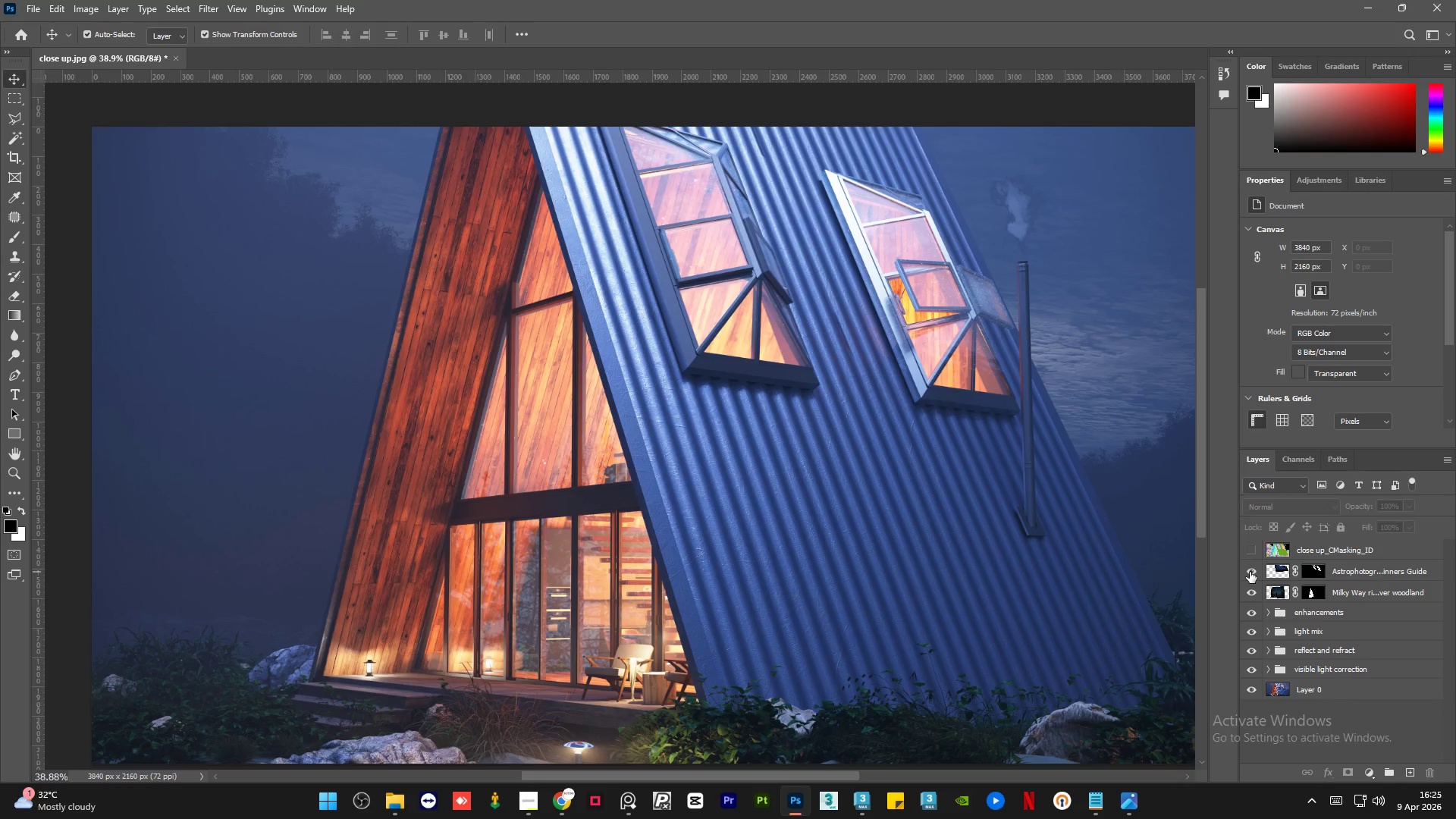 
hold_key(key=AltLeft, duration=1.5)
scroll: coordinate [1072, 454], scroll_direction: up, amount: 15.0
 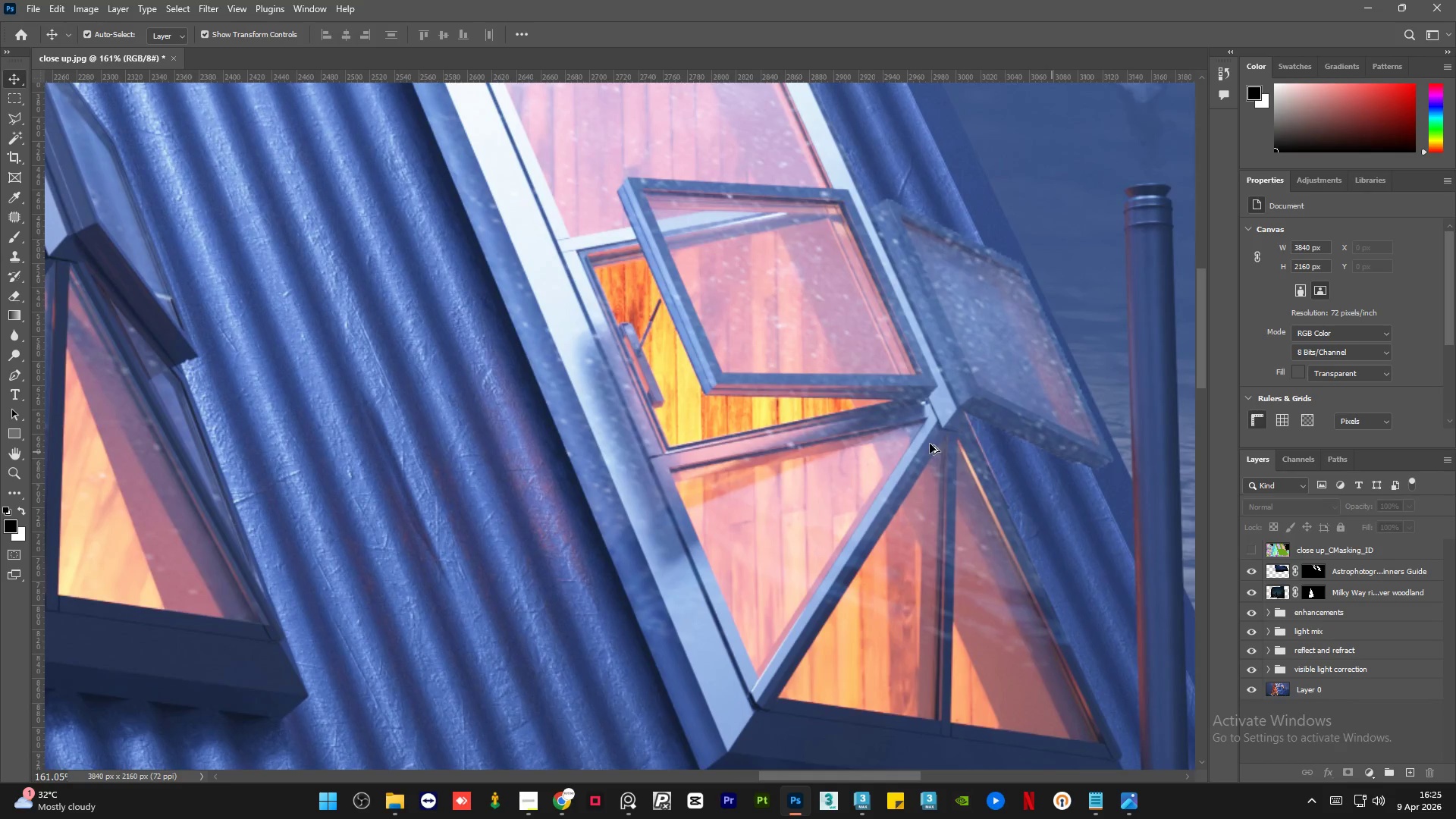 
hold_key(key=AltLeft, duration=1.08)
scroll: coordinate [766, 556], scroll_direction: up, amount: 1.0
 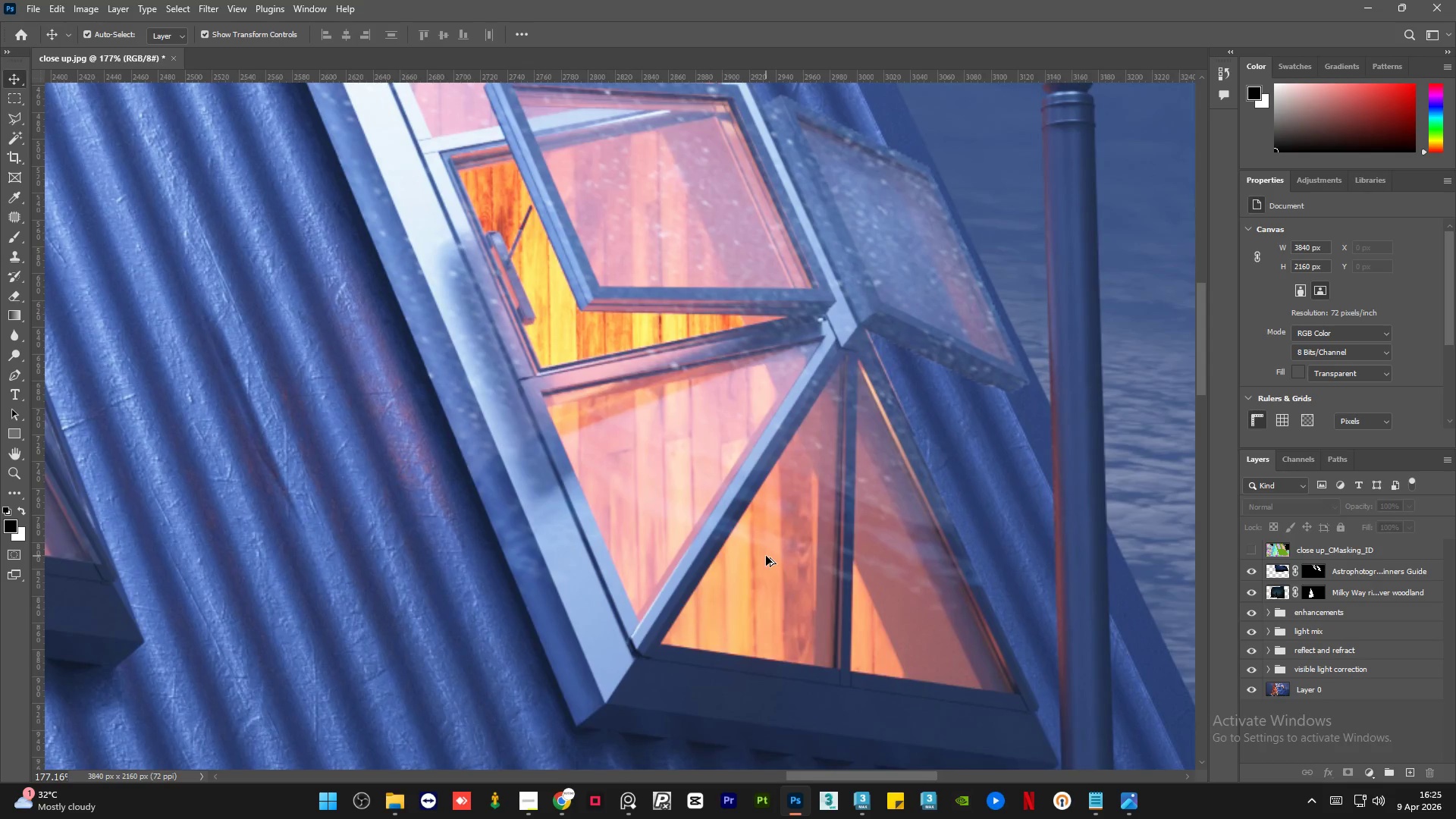 
left_click([1427, 576])
 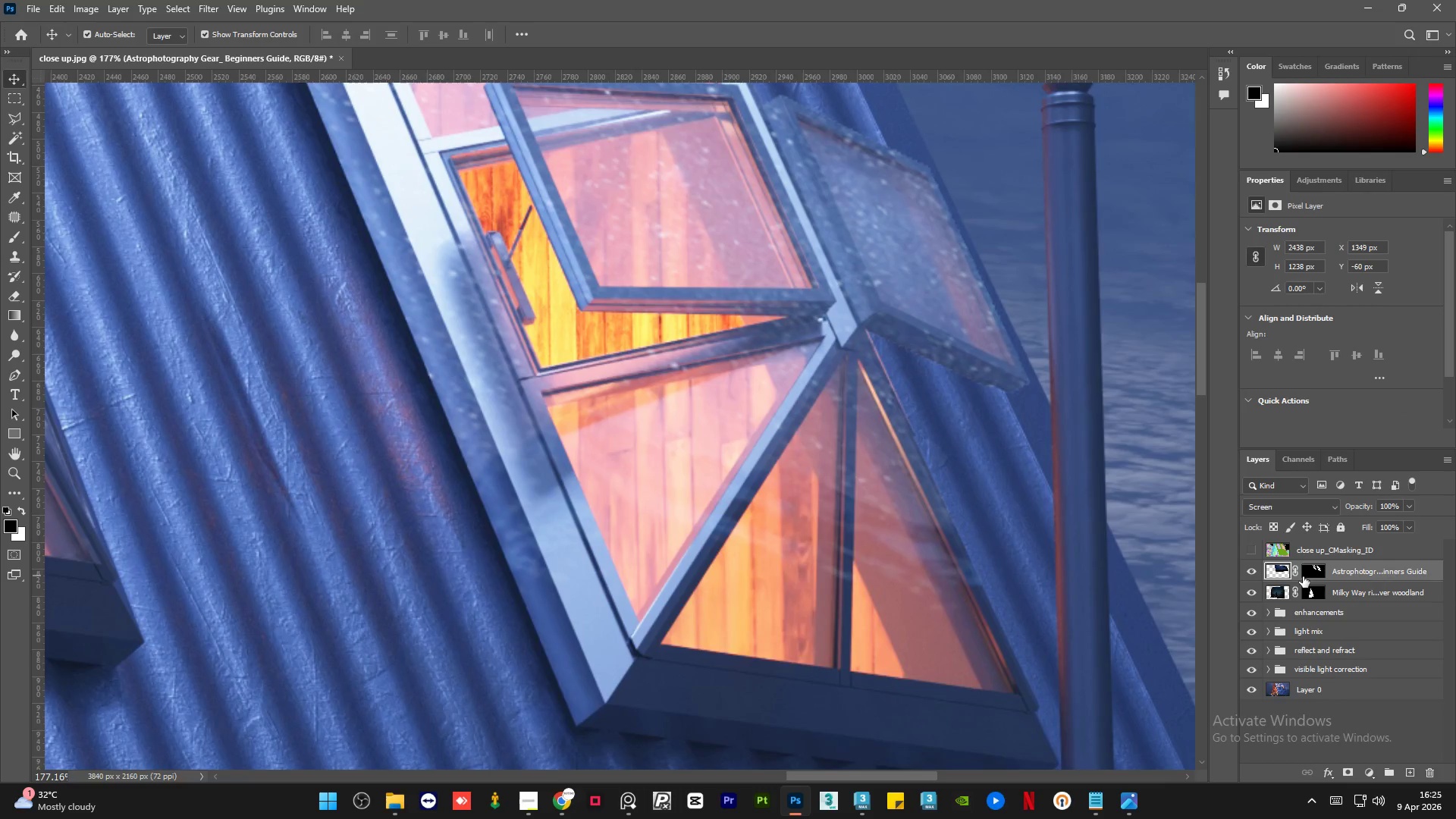 
left_click([1318, 573])
 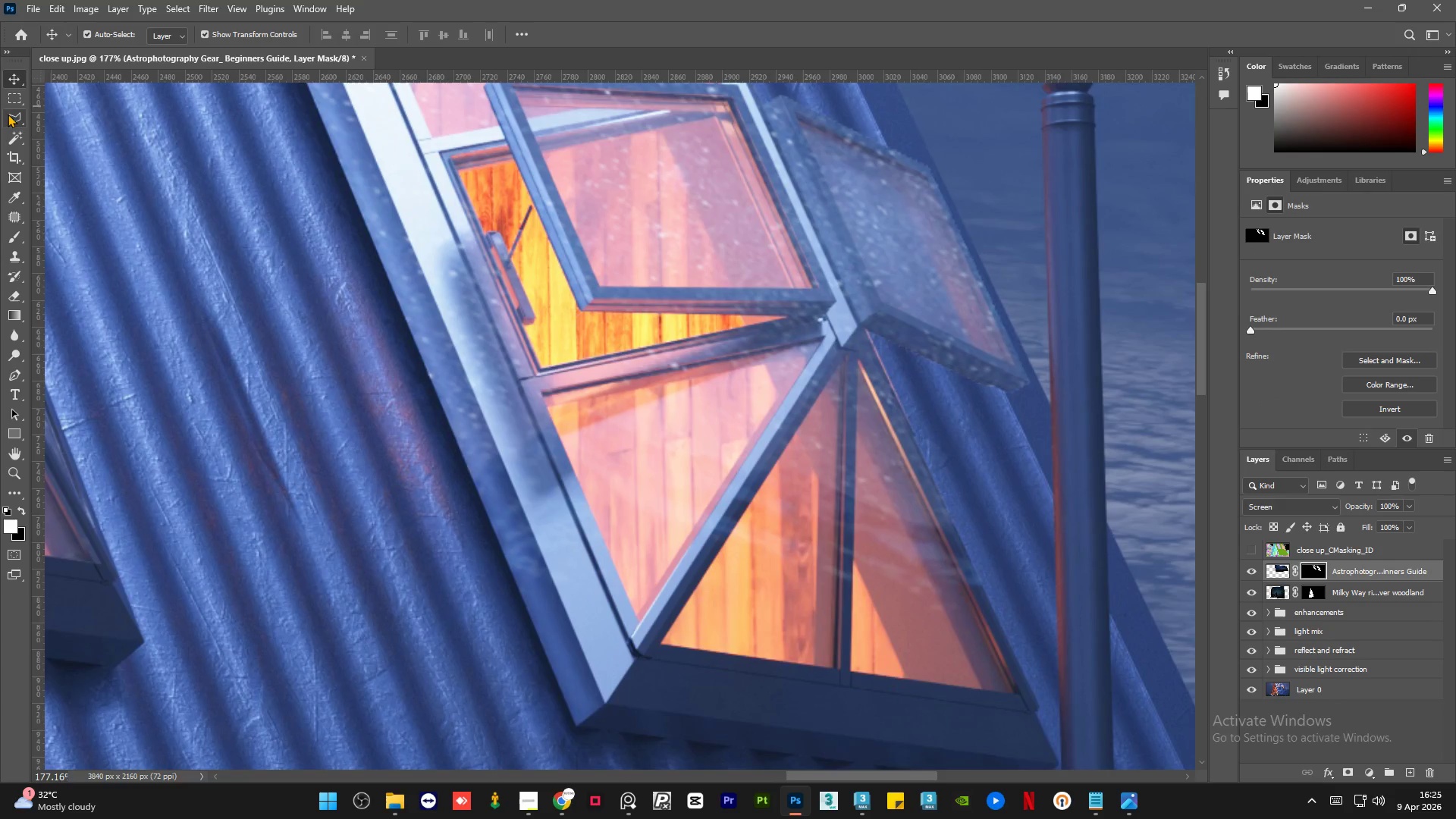 
left_click([15, 117])
 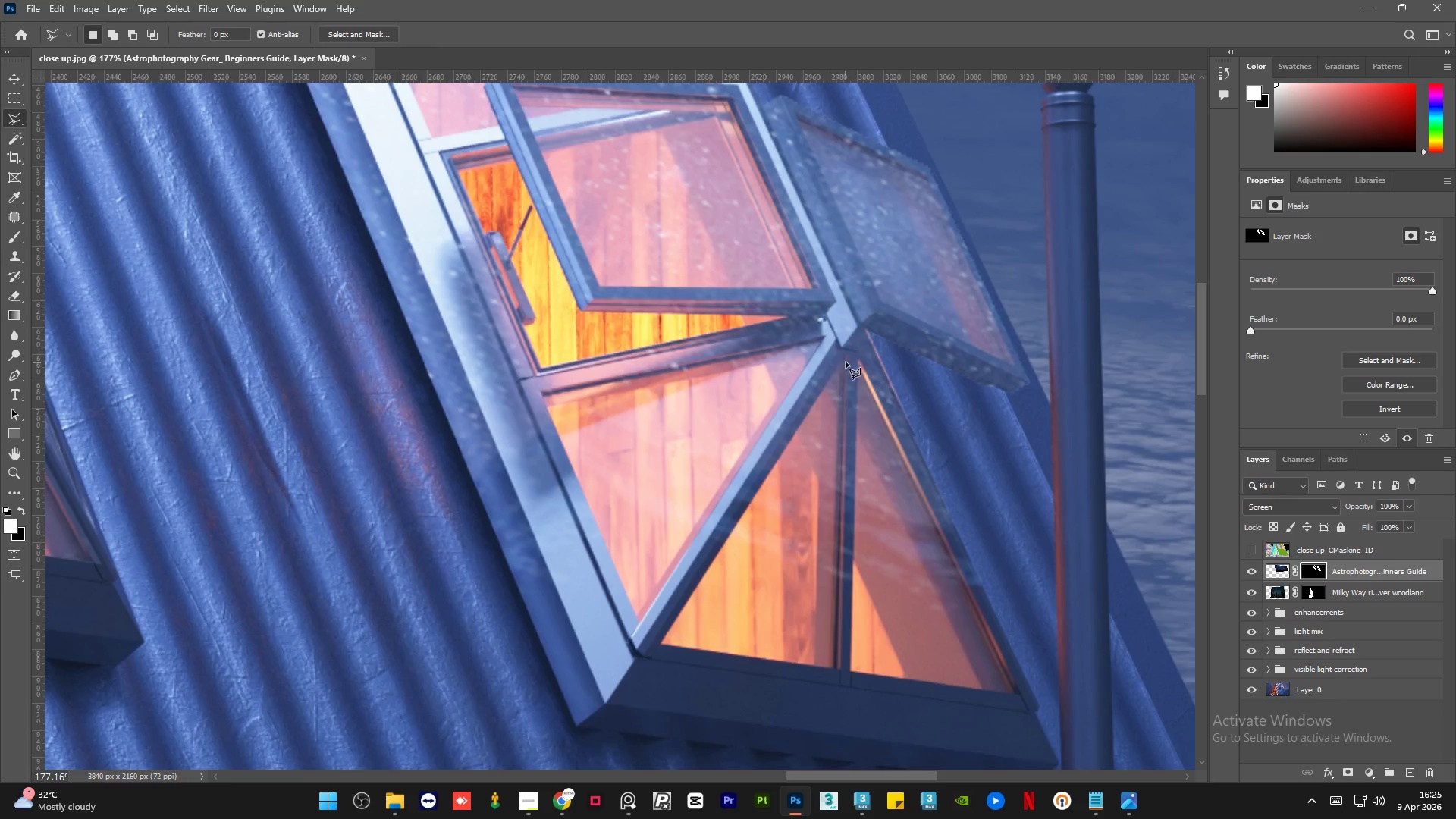 
left_click([846, 356])
 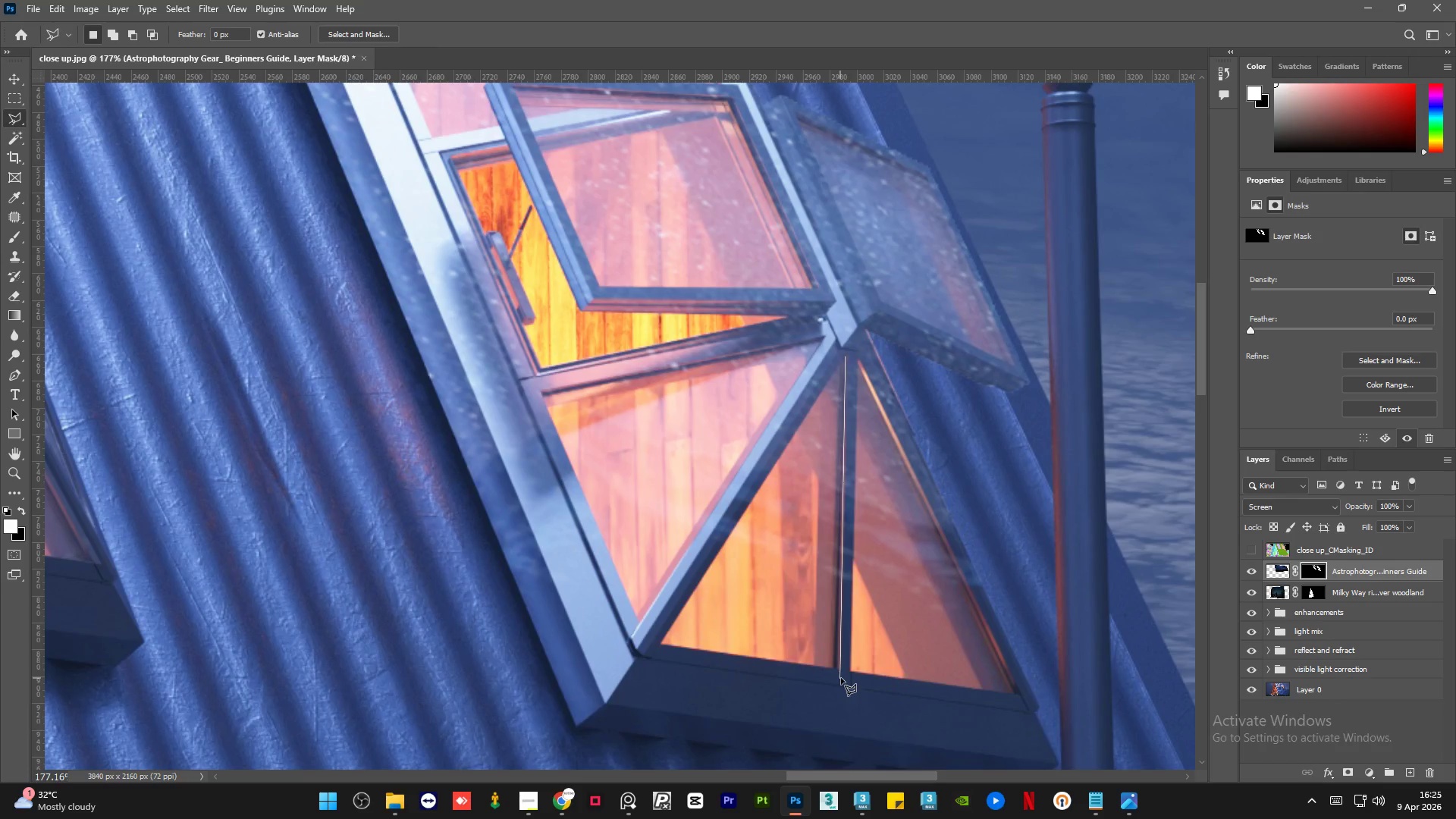 
left_click([853, 684])
 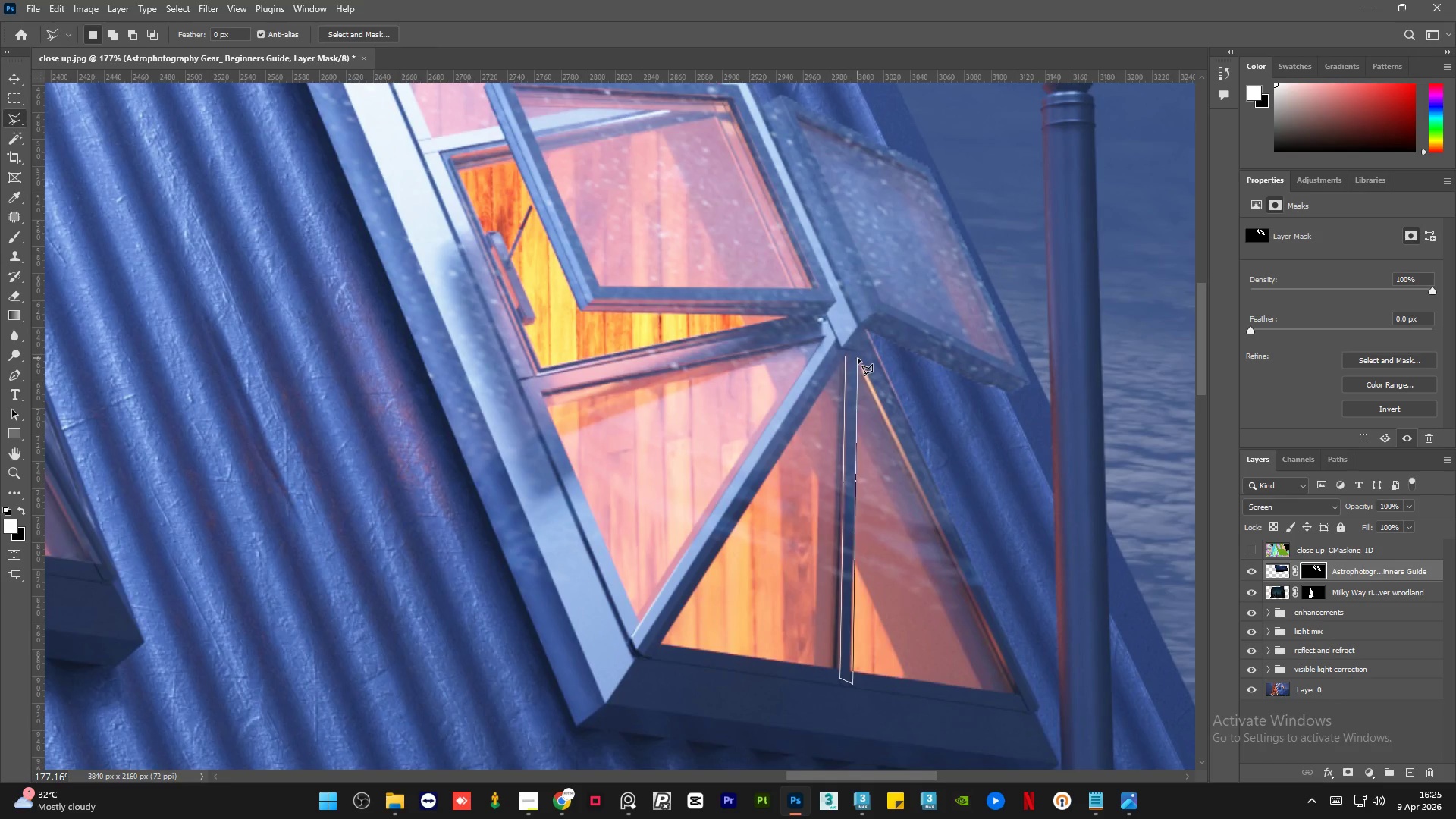 
left_click([858, 358])
 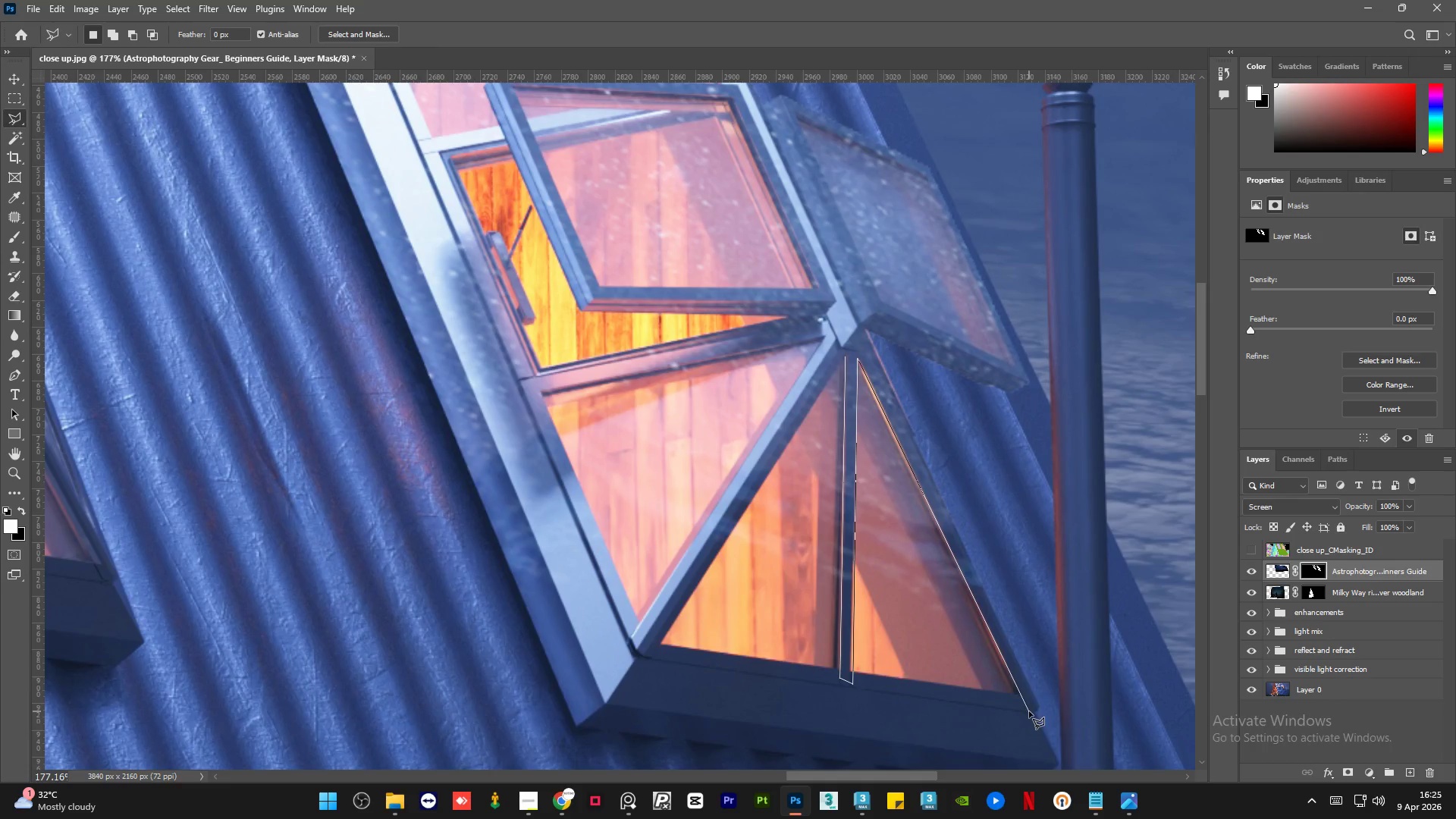 
left_click([1027, 712])
 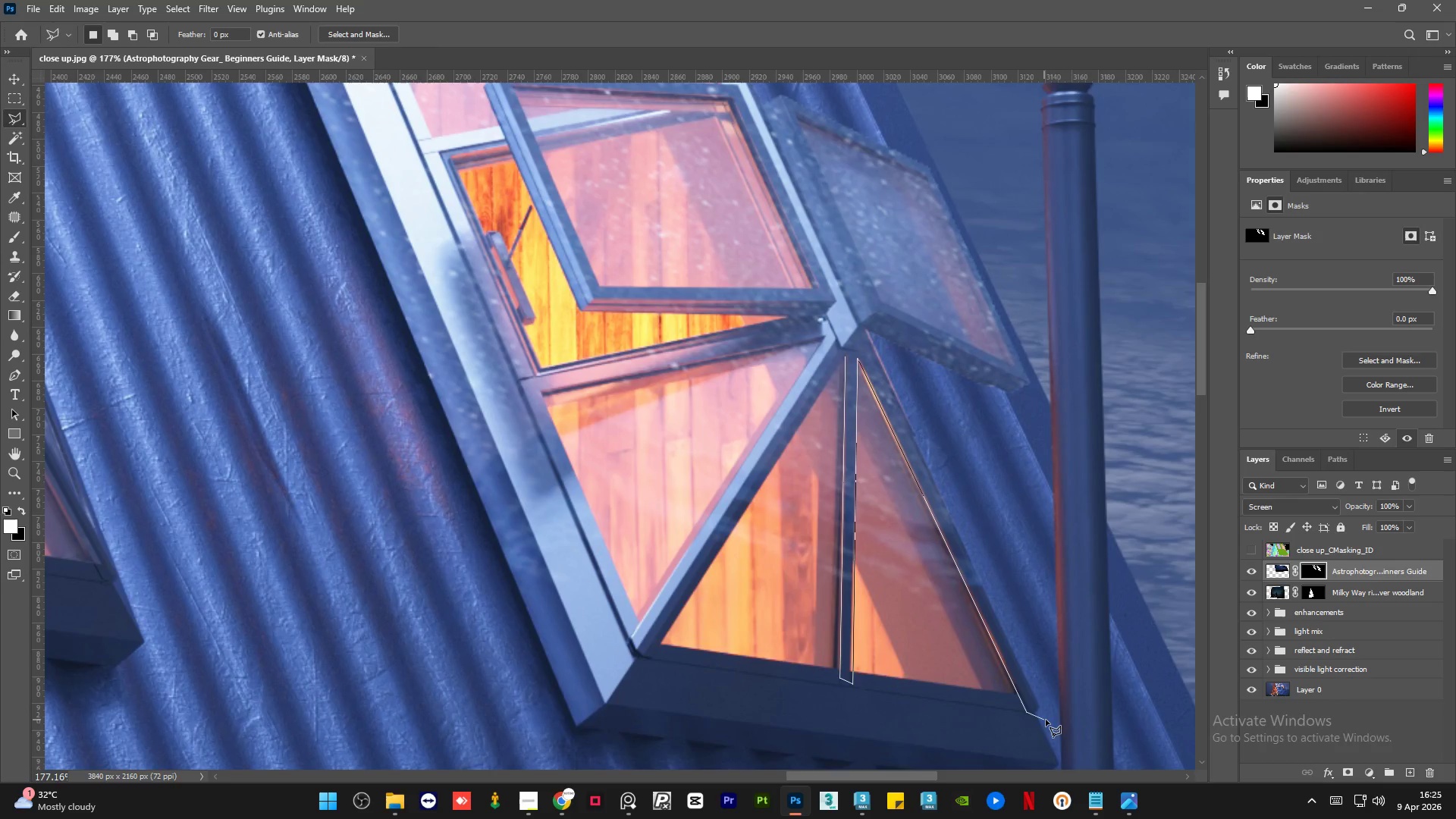 
left_click([1047, 720])
 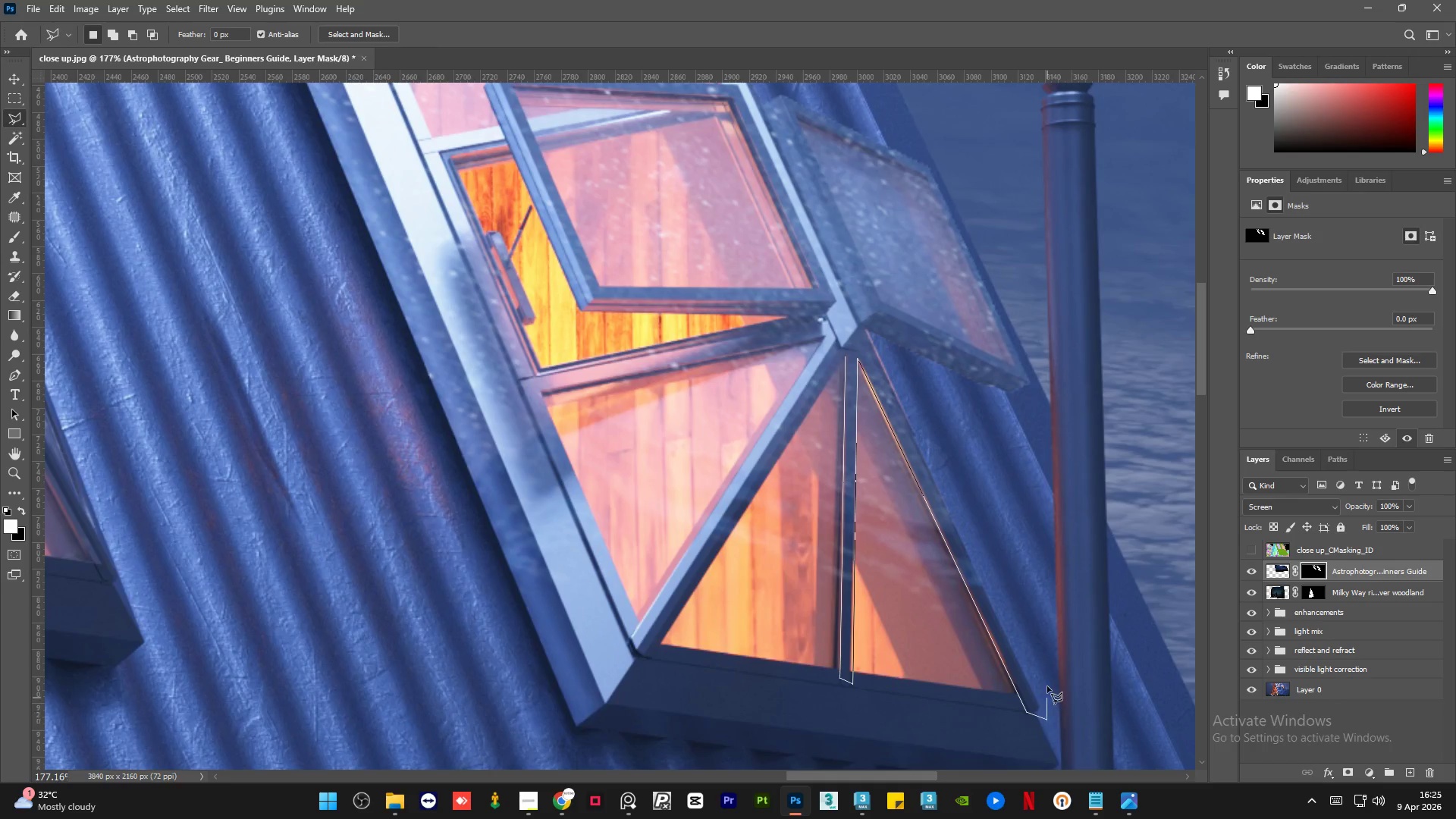 
left_click_drag(start_coordinate=[1047, 686], to_coordinate=[1046, 679])
 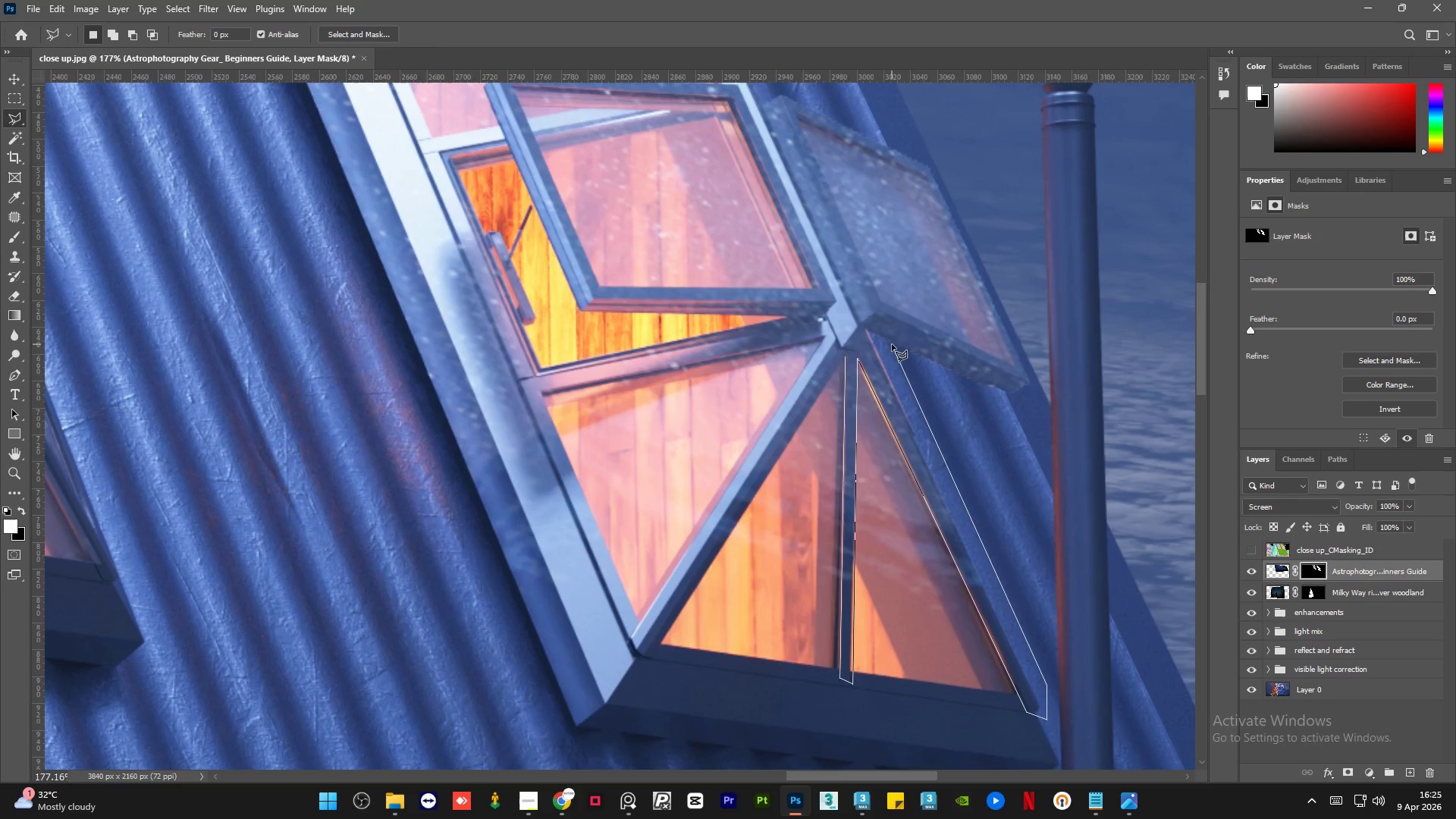 
left_click_drag(start_coordinate=[899, 358], to_coordinate=[912, 366])
 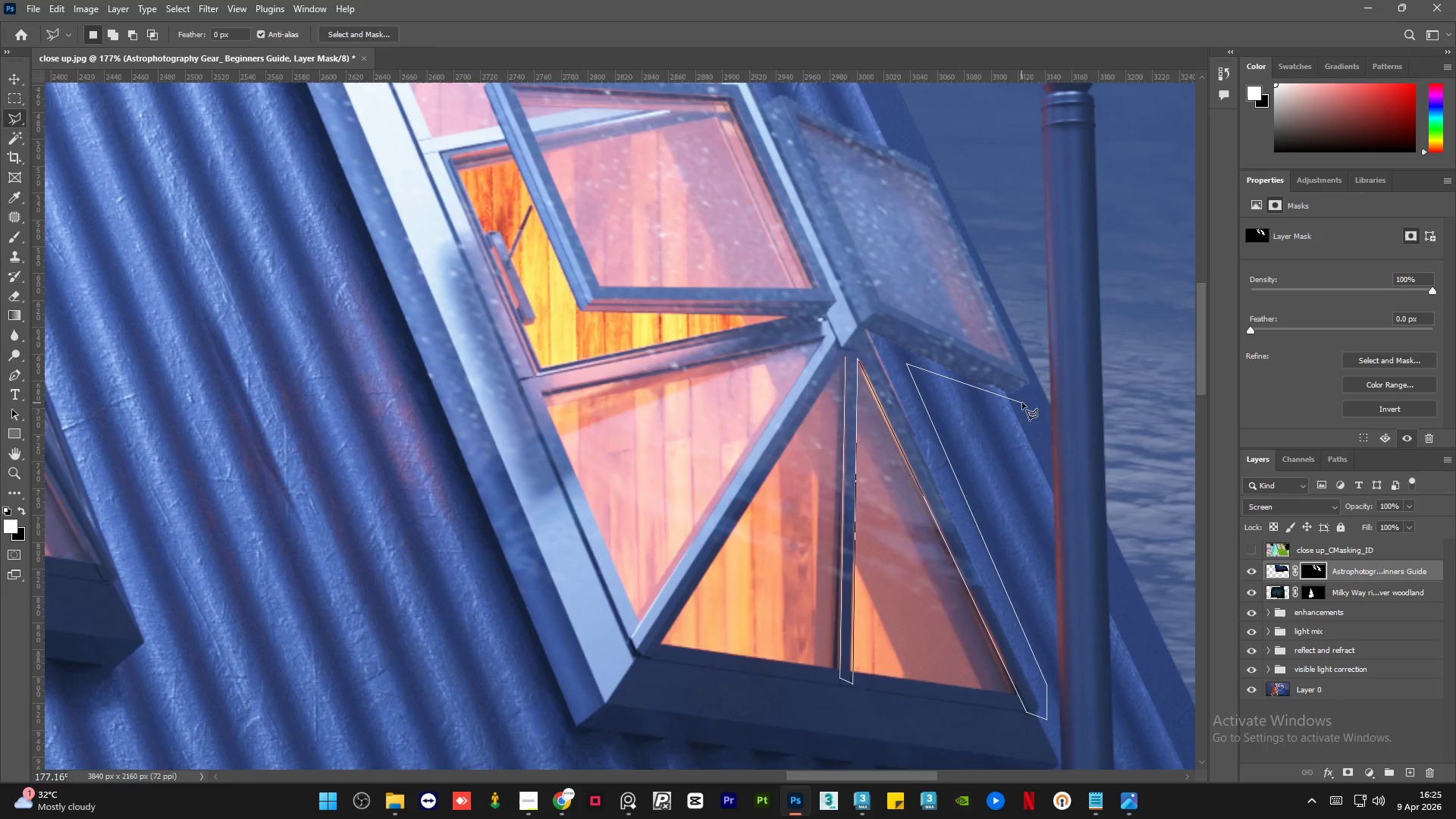 
double_click([1042, 384])
 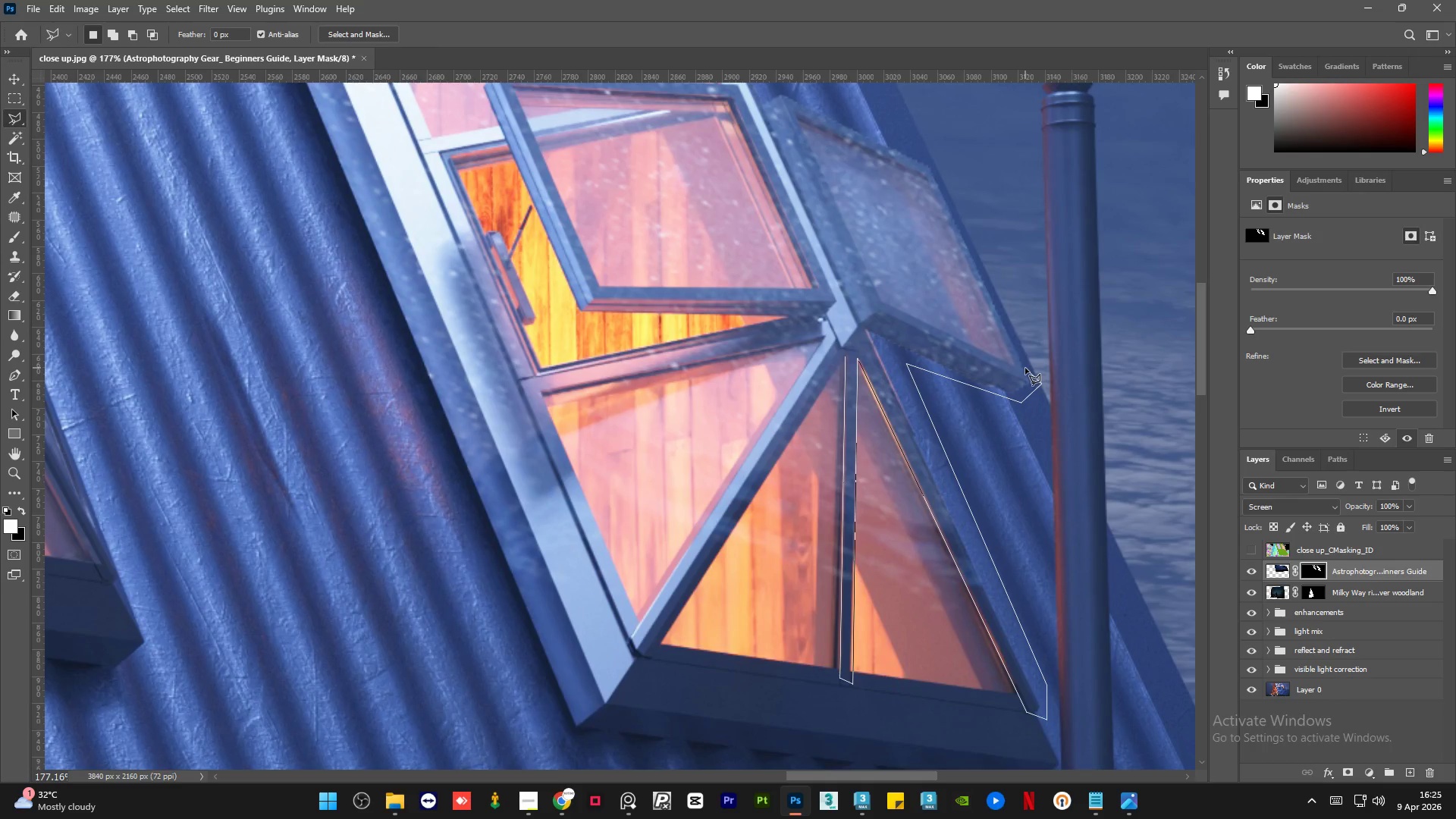 
left_click([1021, 368])
 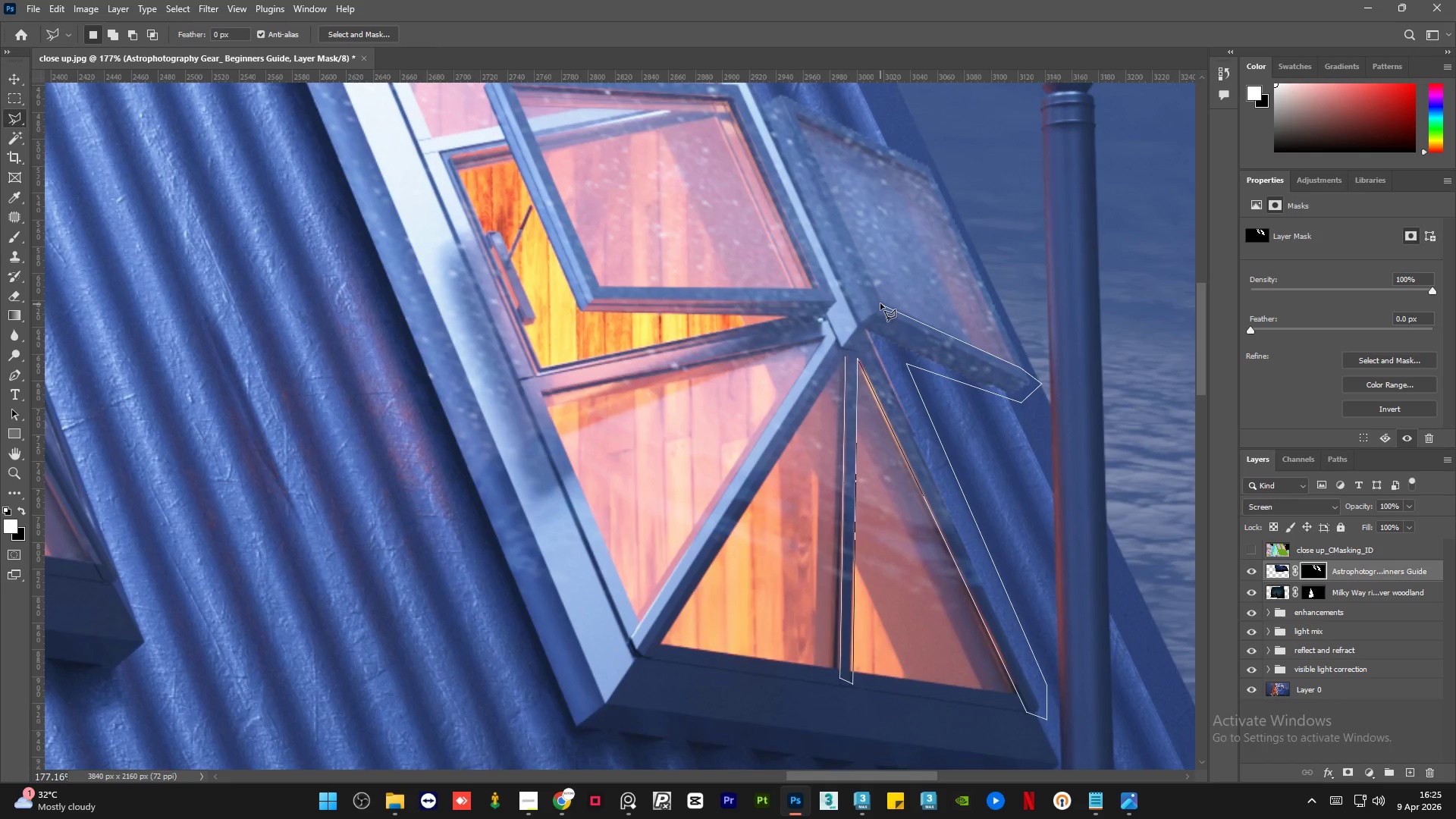 
left_click([880, 301])
 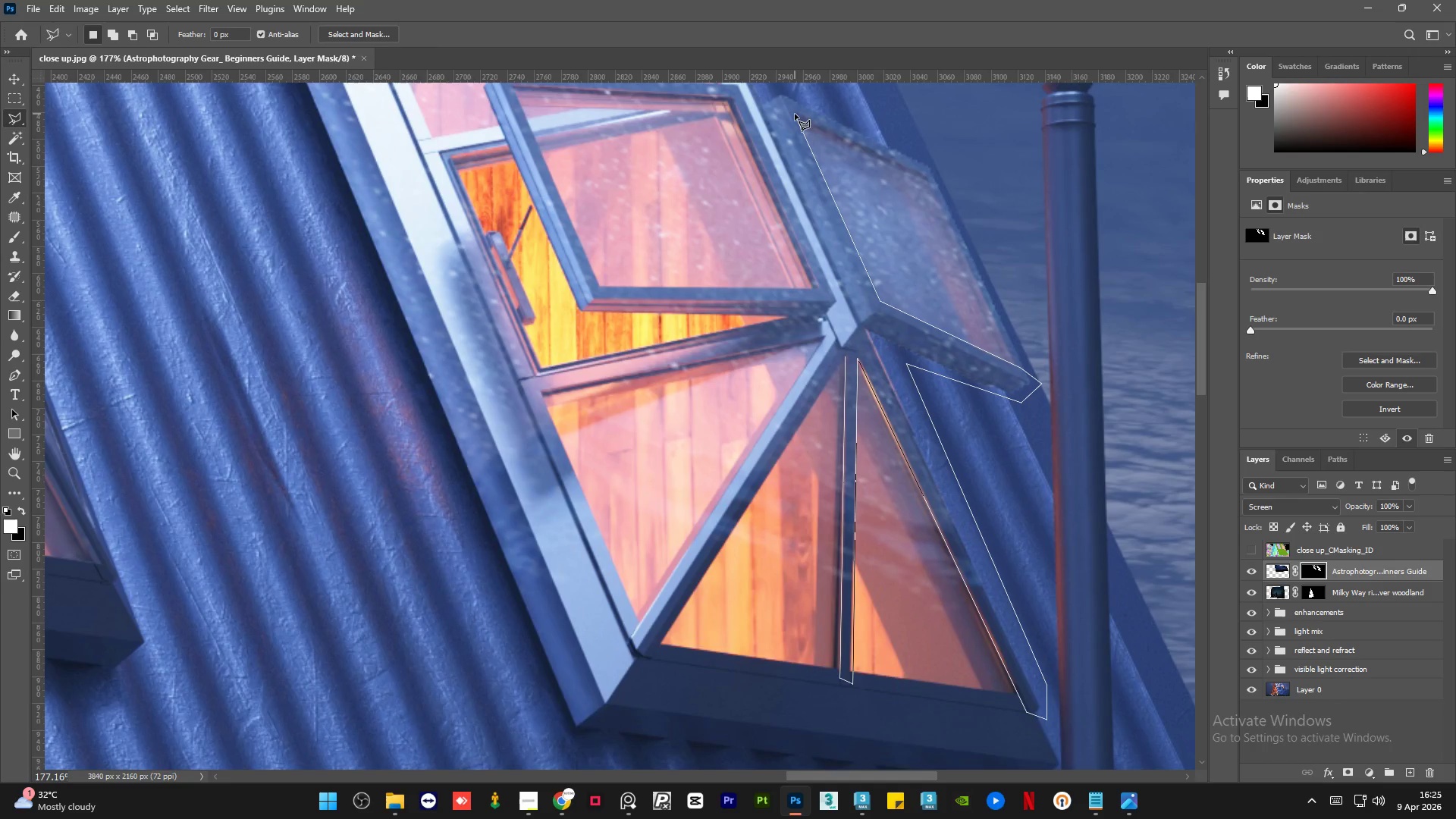 
left_click([794, 114])
 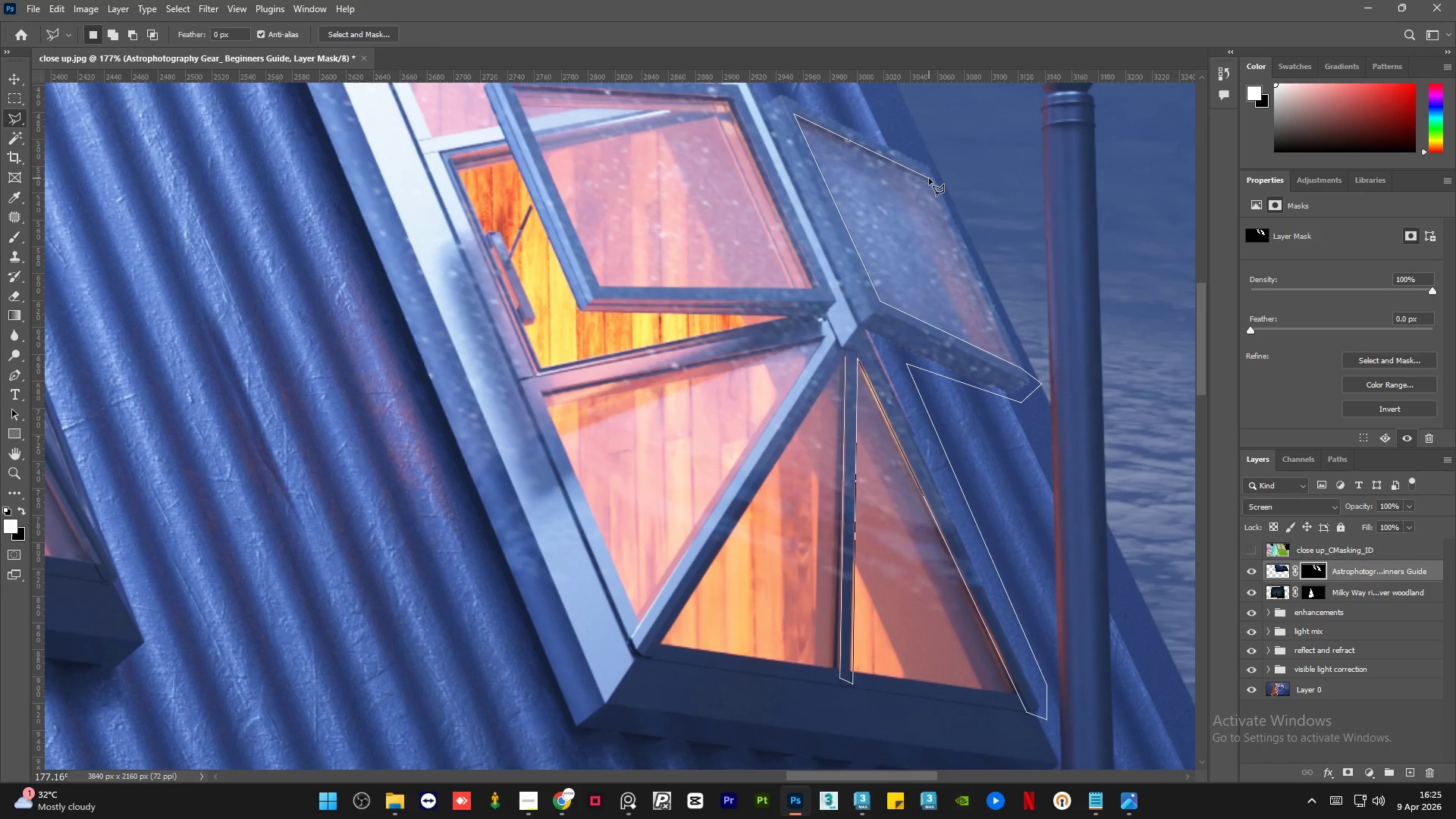 
left_click([930, 178])
 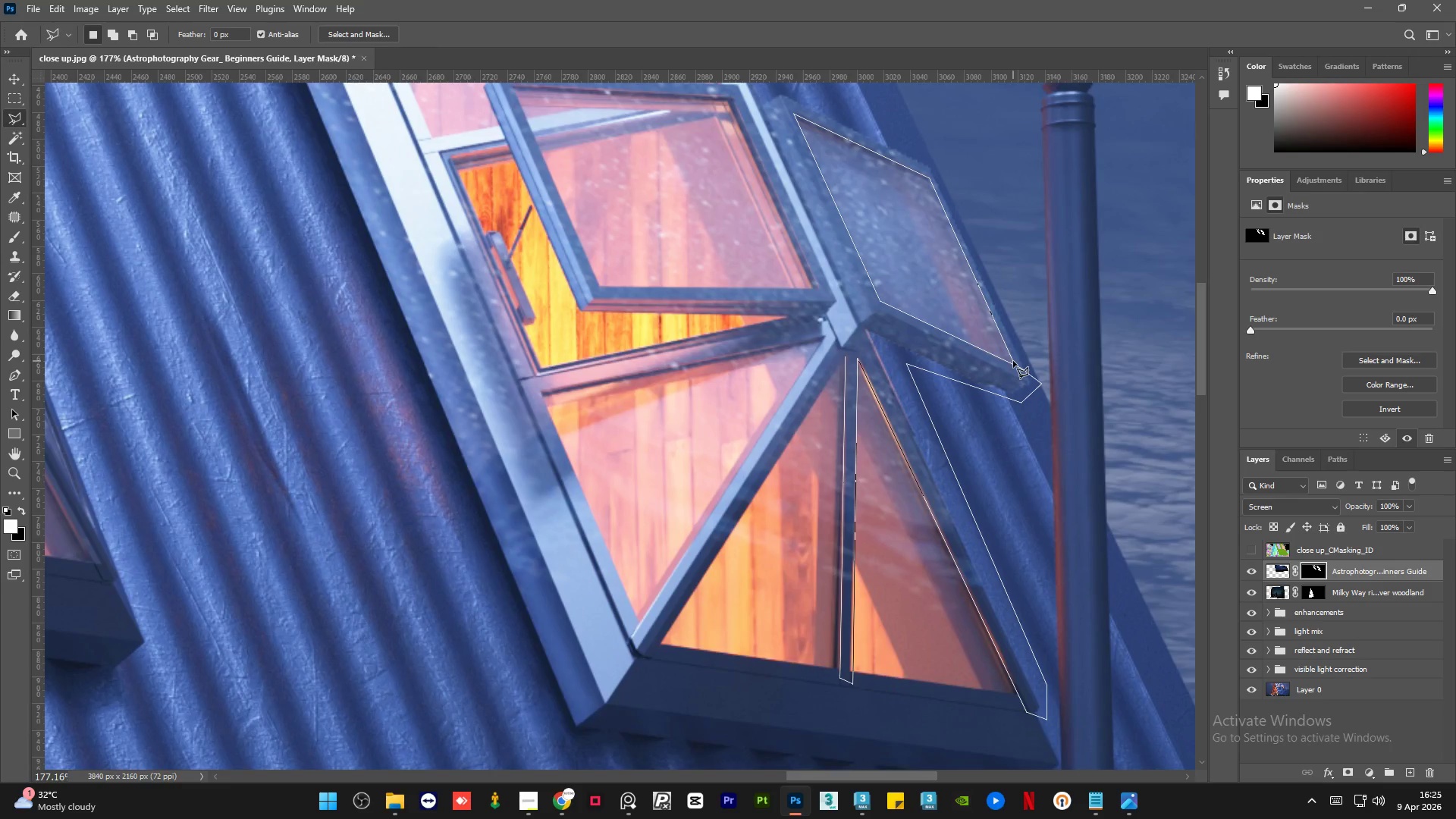 
left_click([1015, 361])
 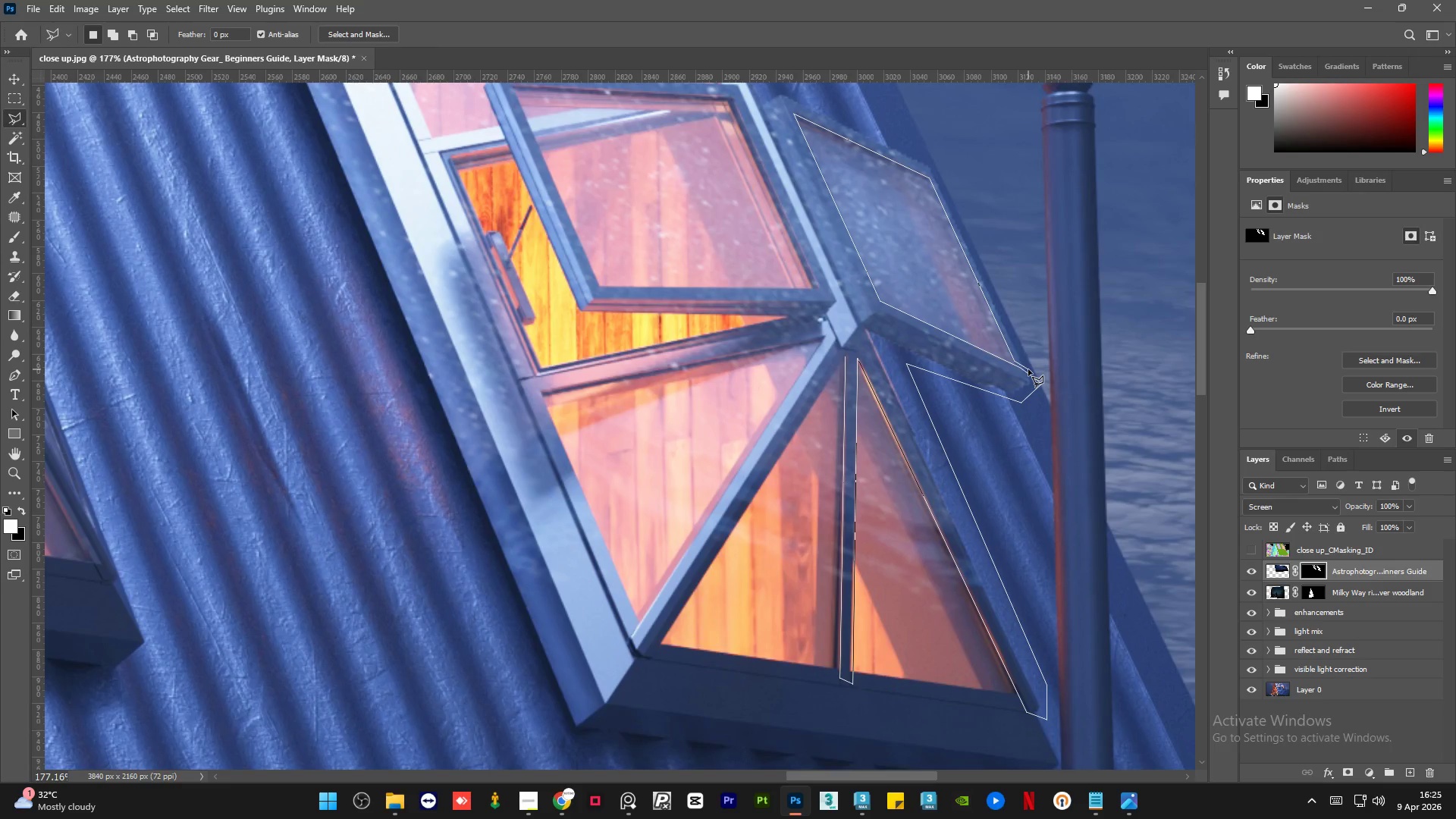 
left_click([1028, 369])
 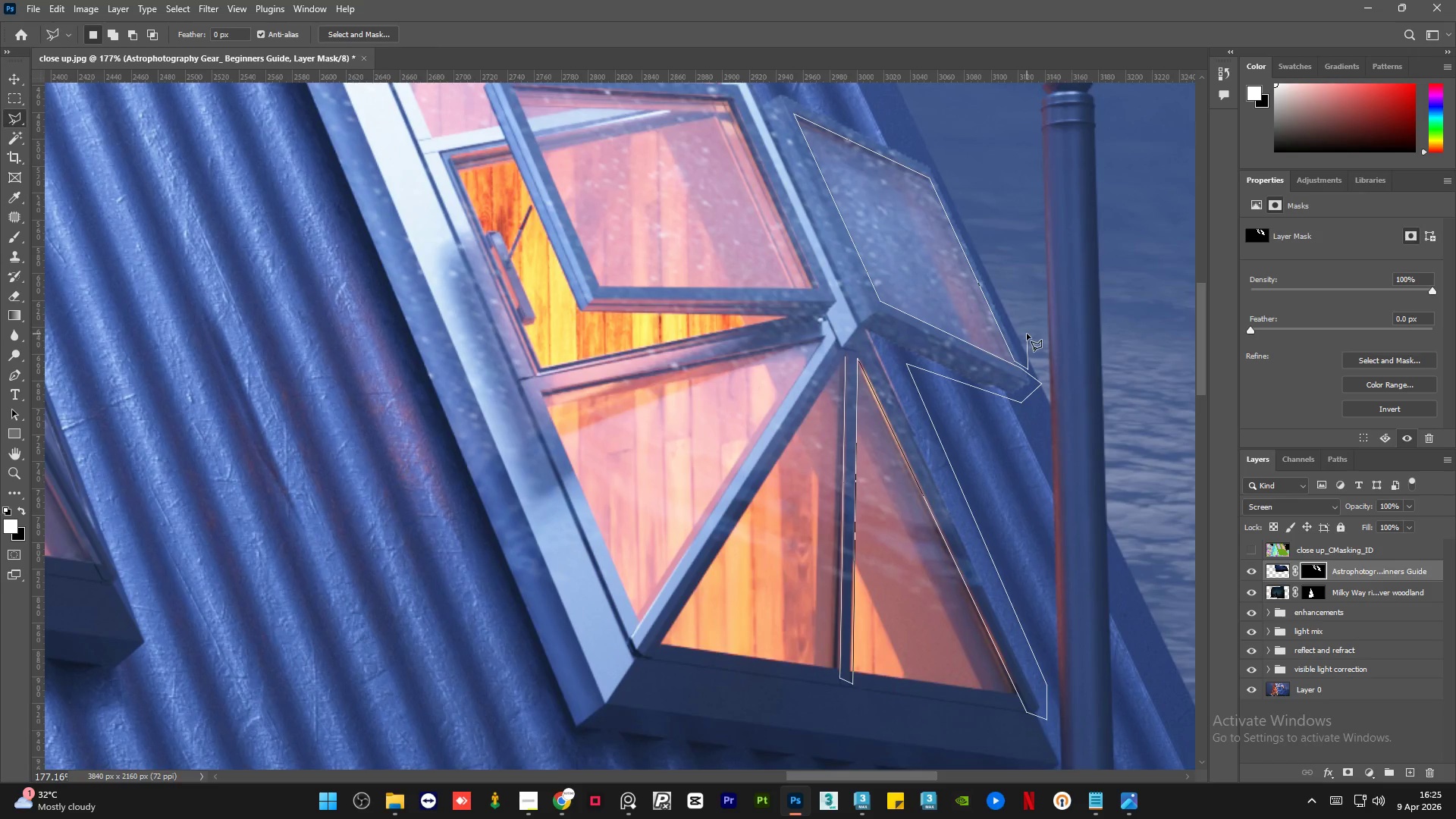 
left_click_drag(start_coordinate=[1027, 334], to_coordinate=[1018, 310])
 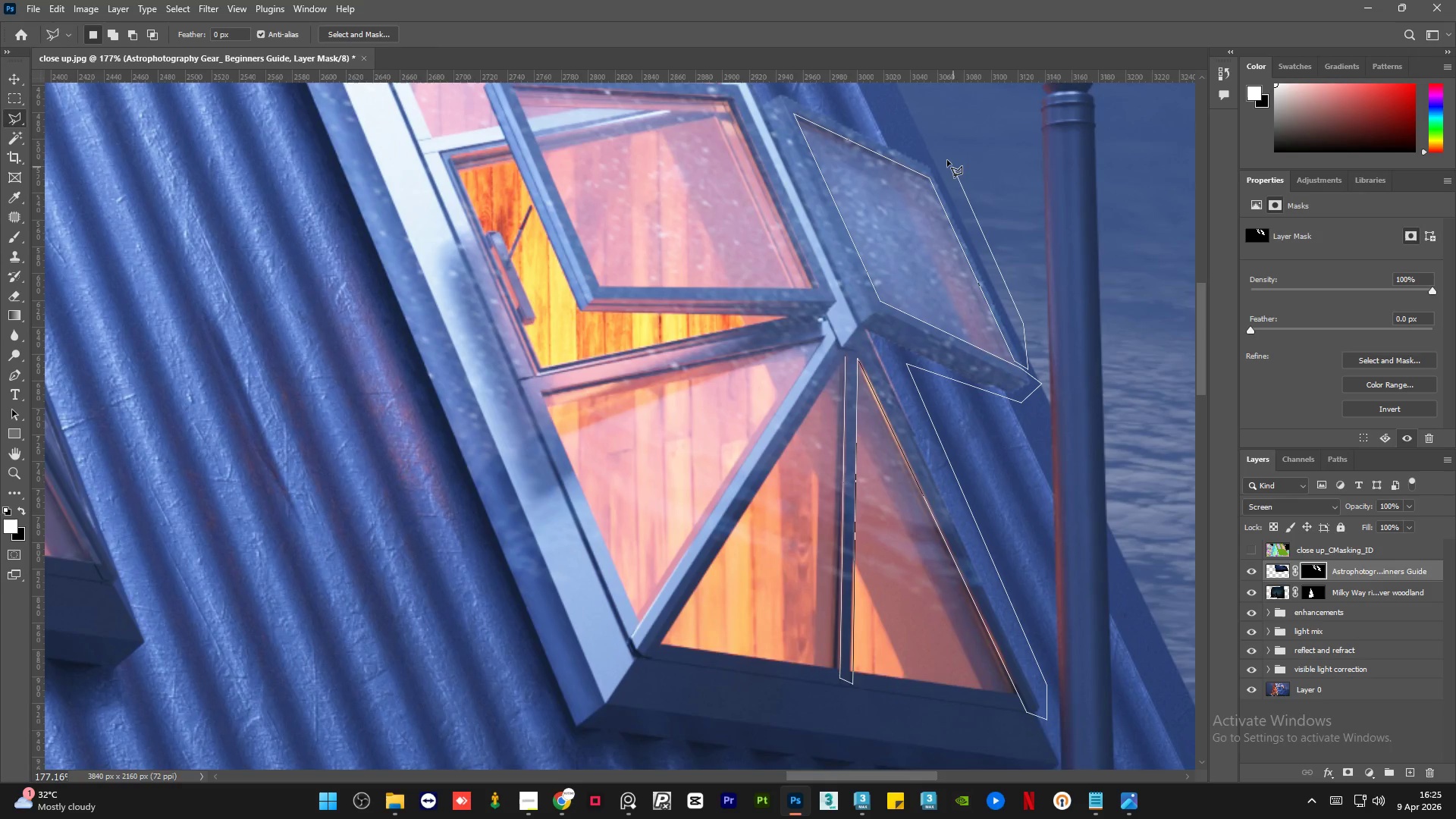 
left_click([947, 160])
 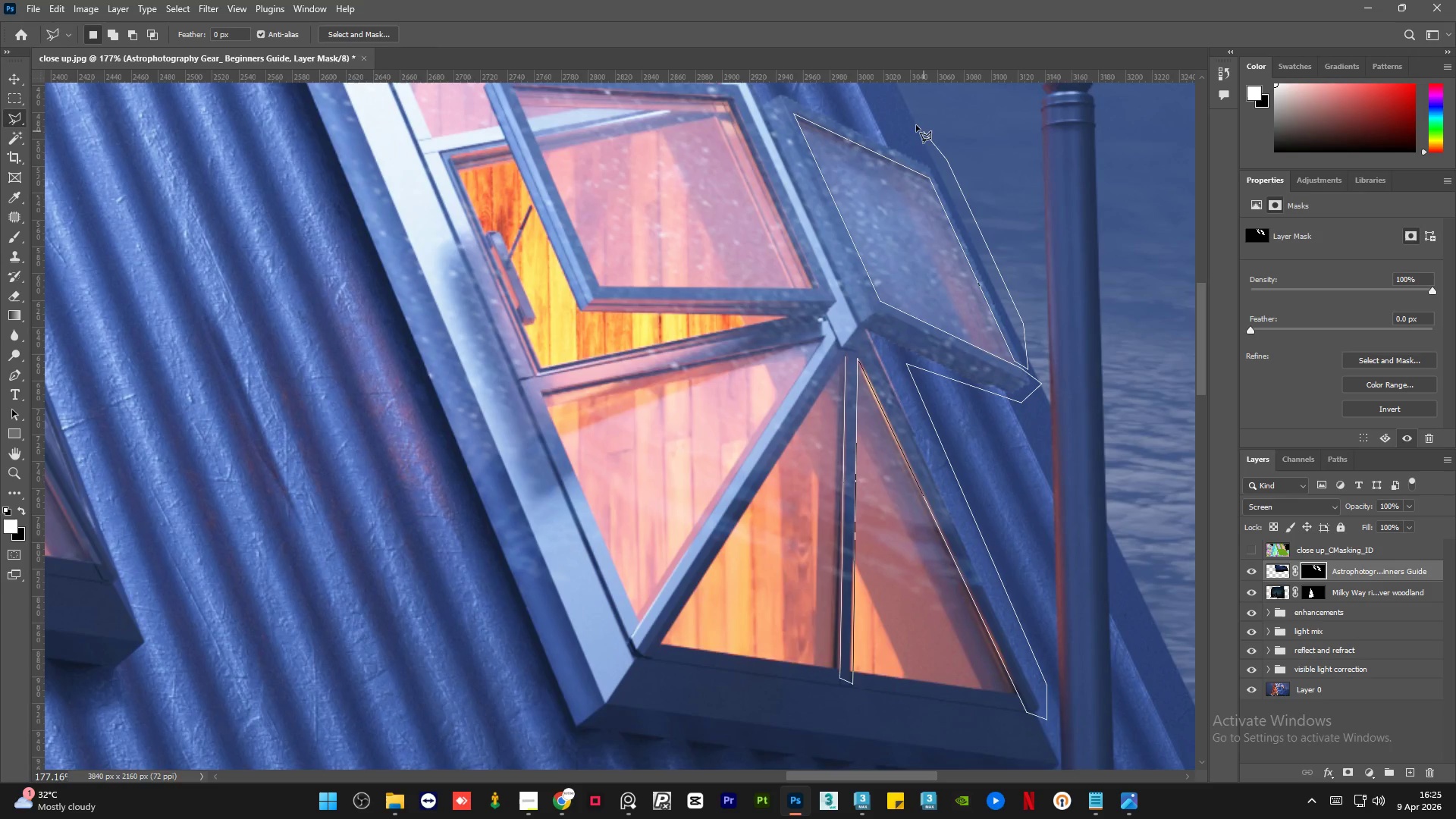 
left_click_drag(start_coordinate=[916, 125], to_coordinate=[908, 121])
 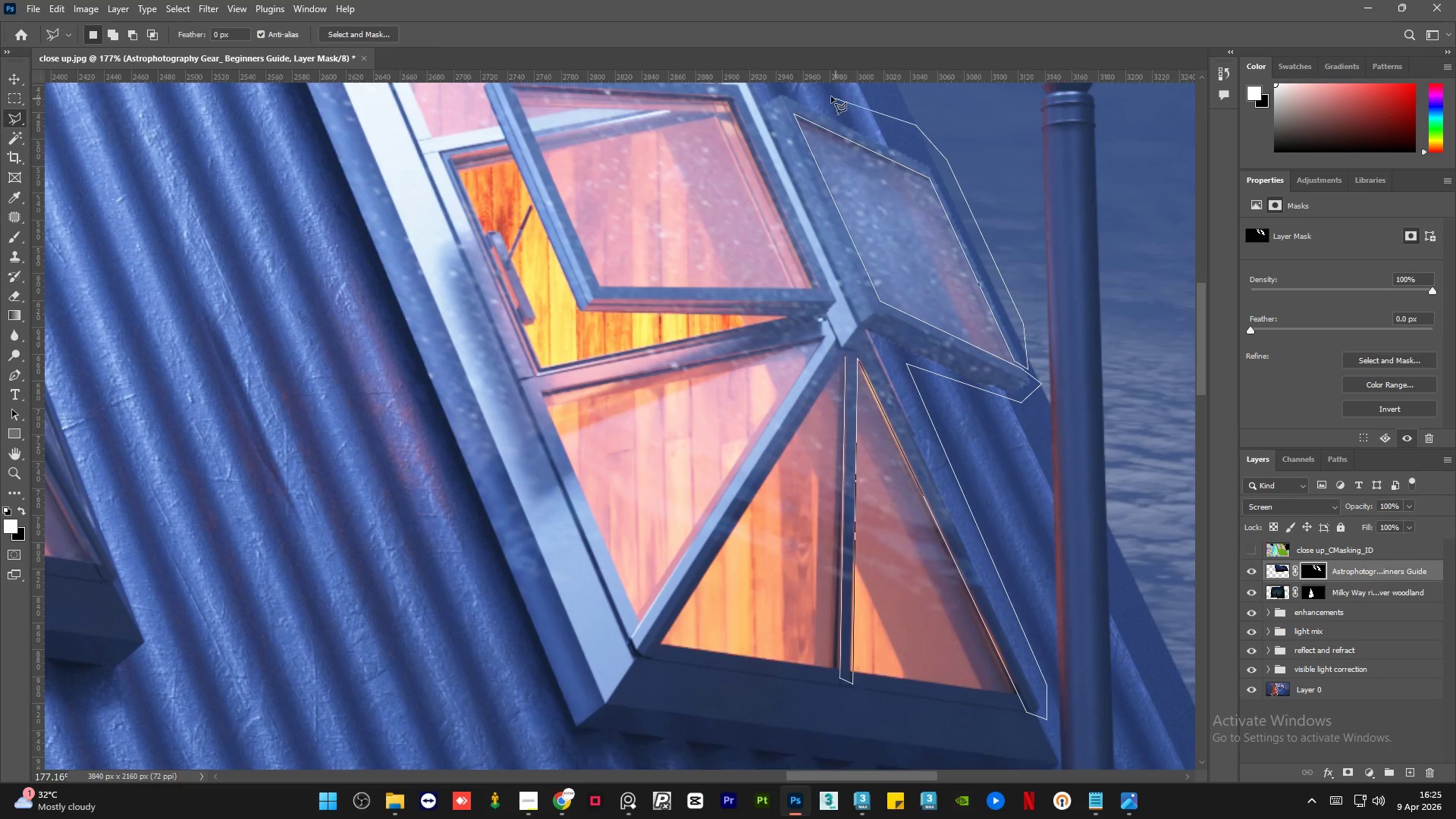 
left_click_drag(start_coordinate=[831, 96], to_coordinate=[819, 95])
 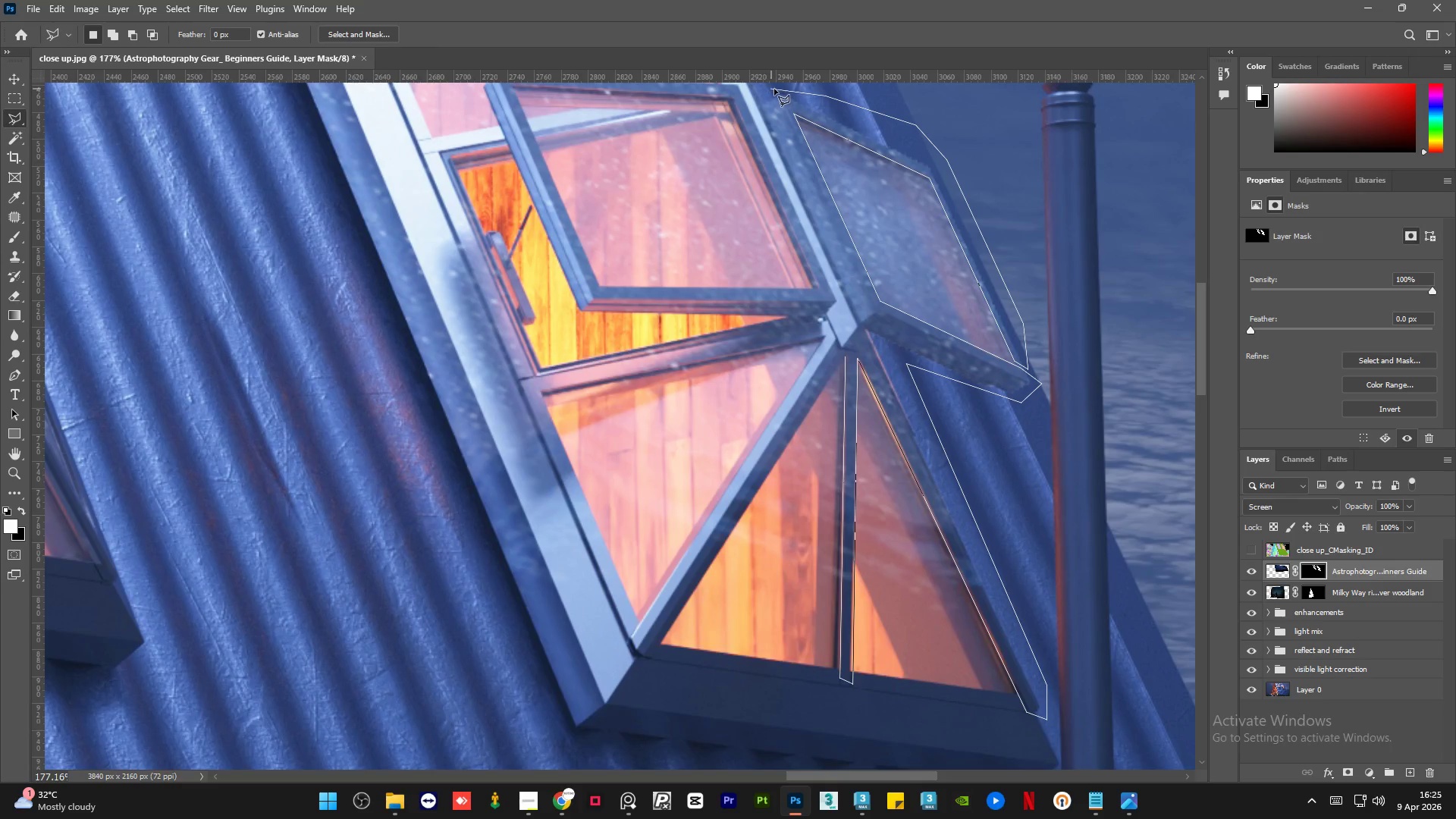 
left_click([783, 89])
 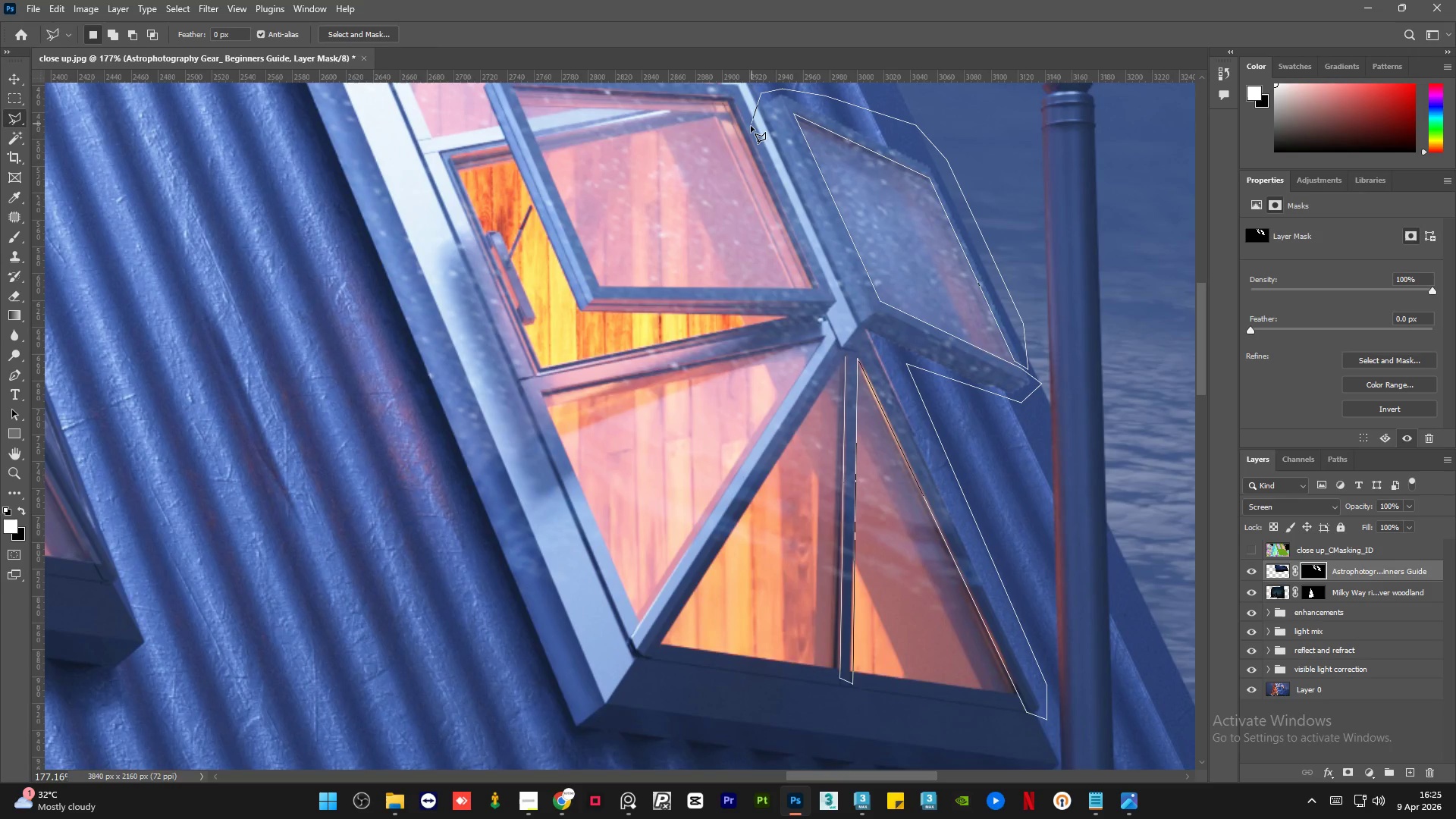 
left_click([751, 127])
 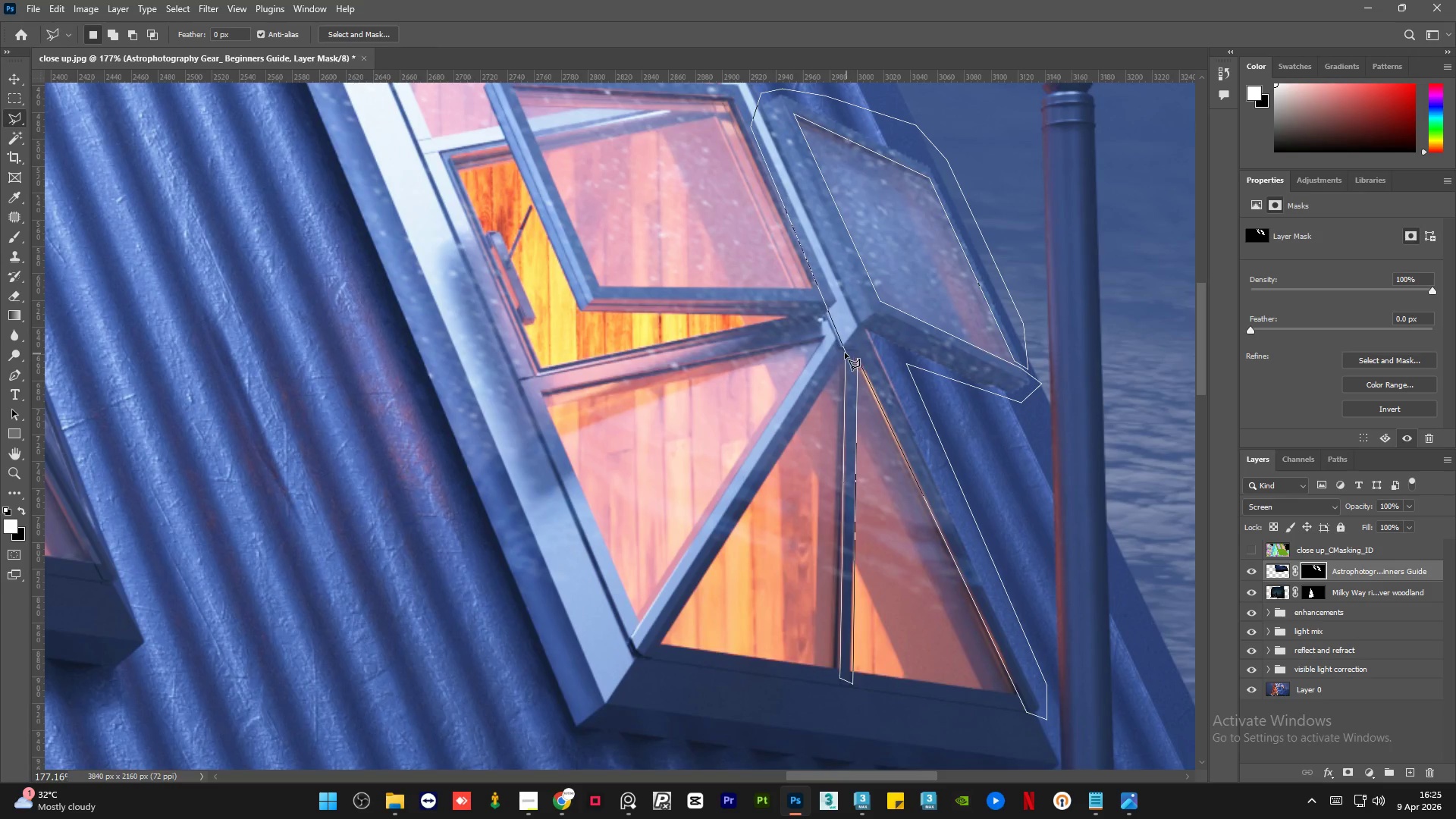 
left_click([844, 357])
 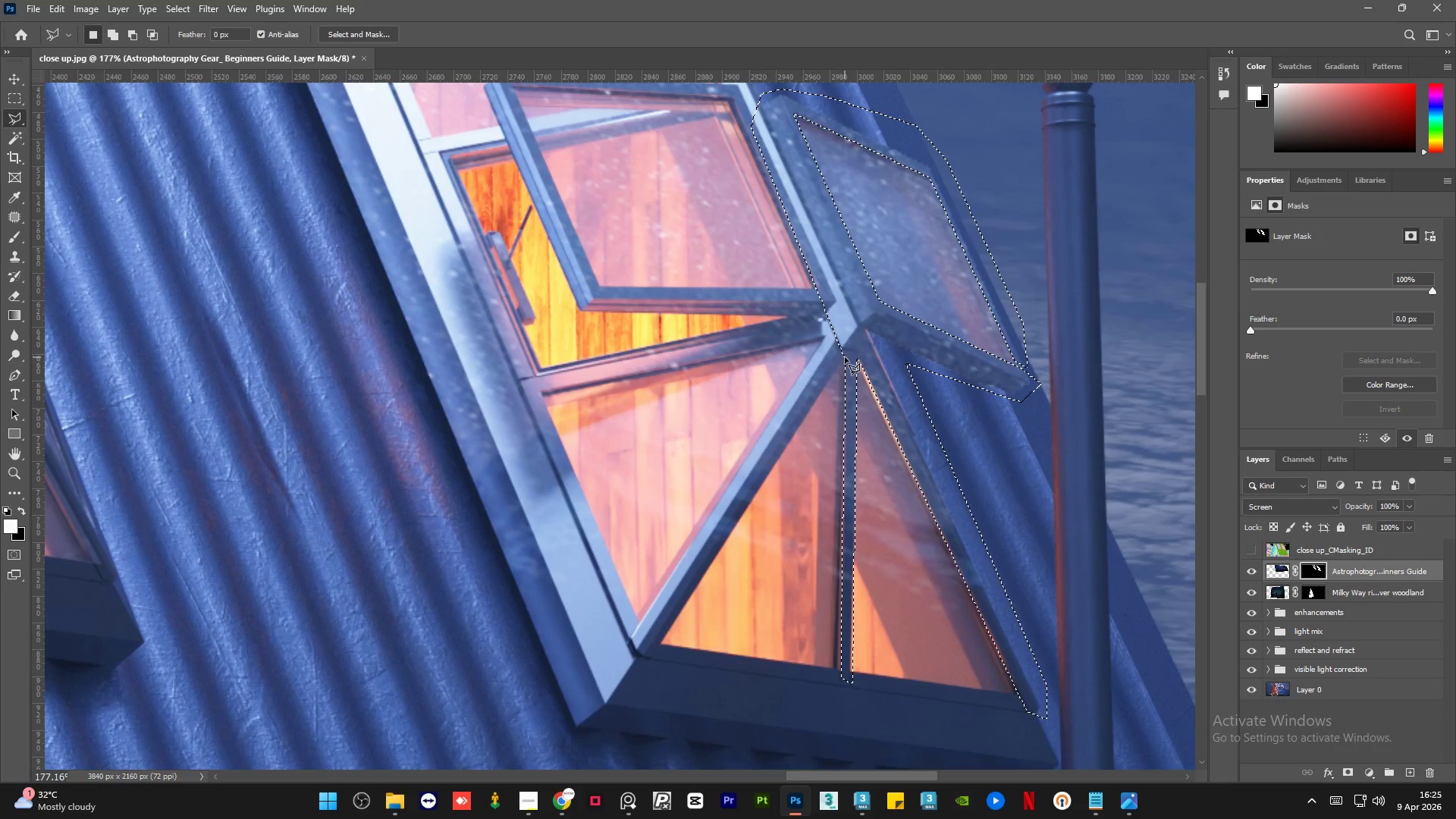 
key(Delete)
 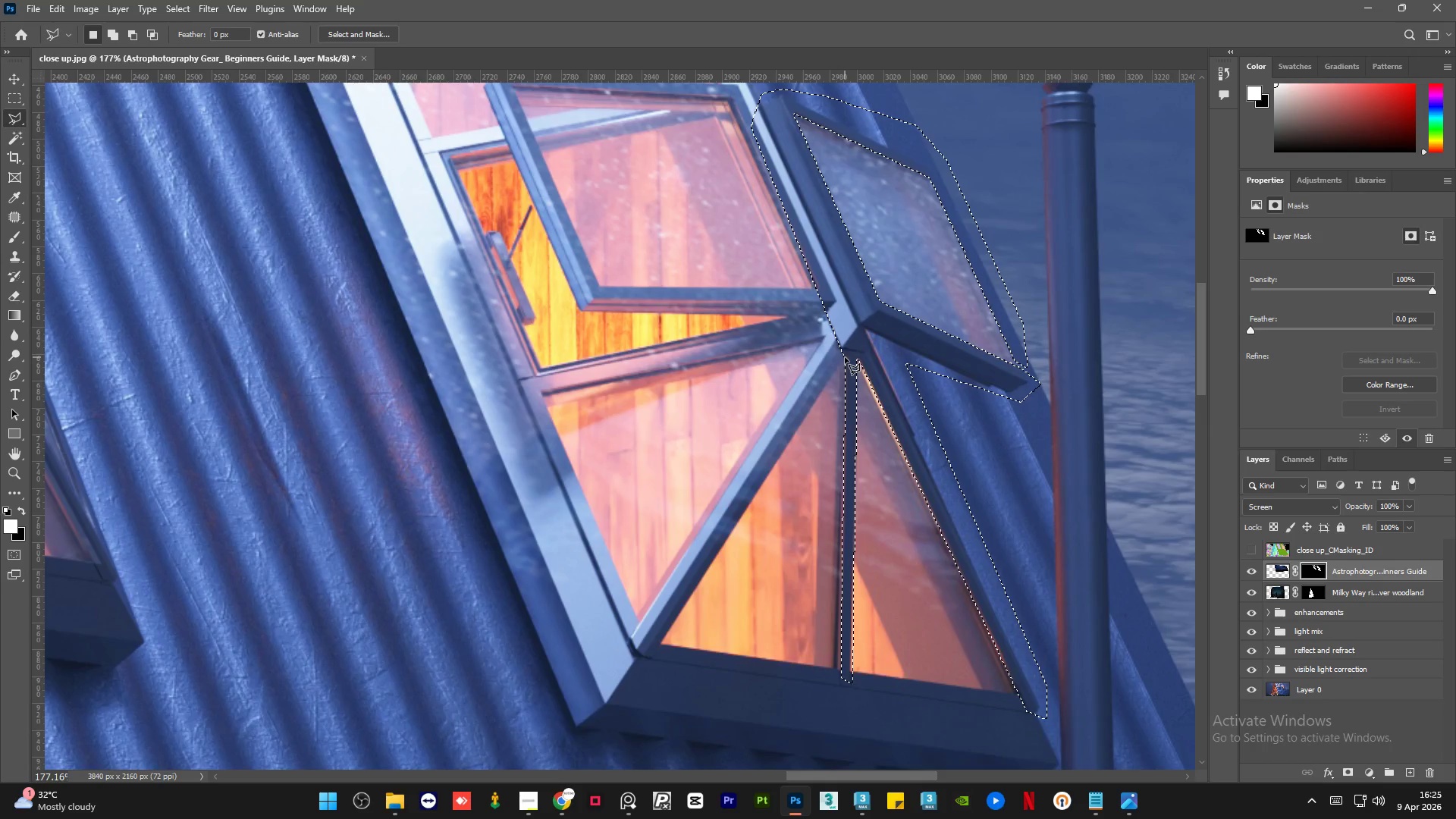 
key(Control+D)
 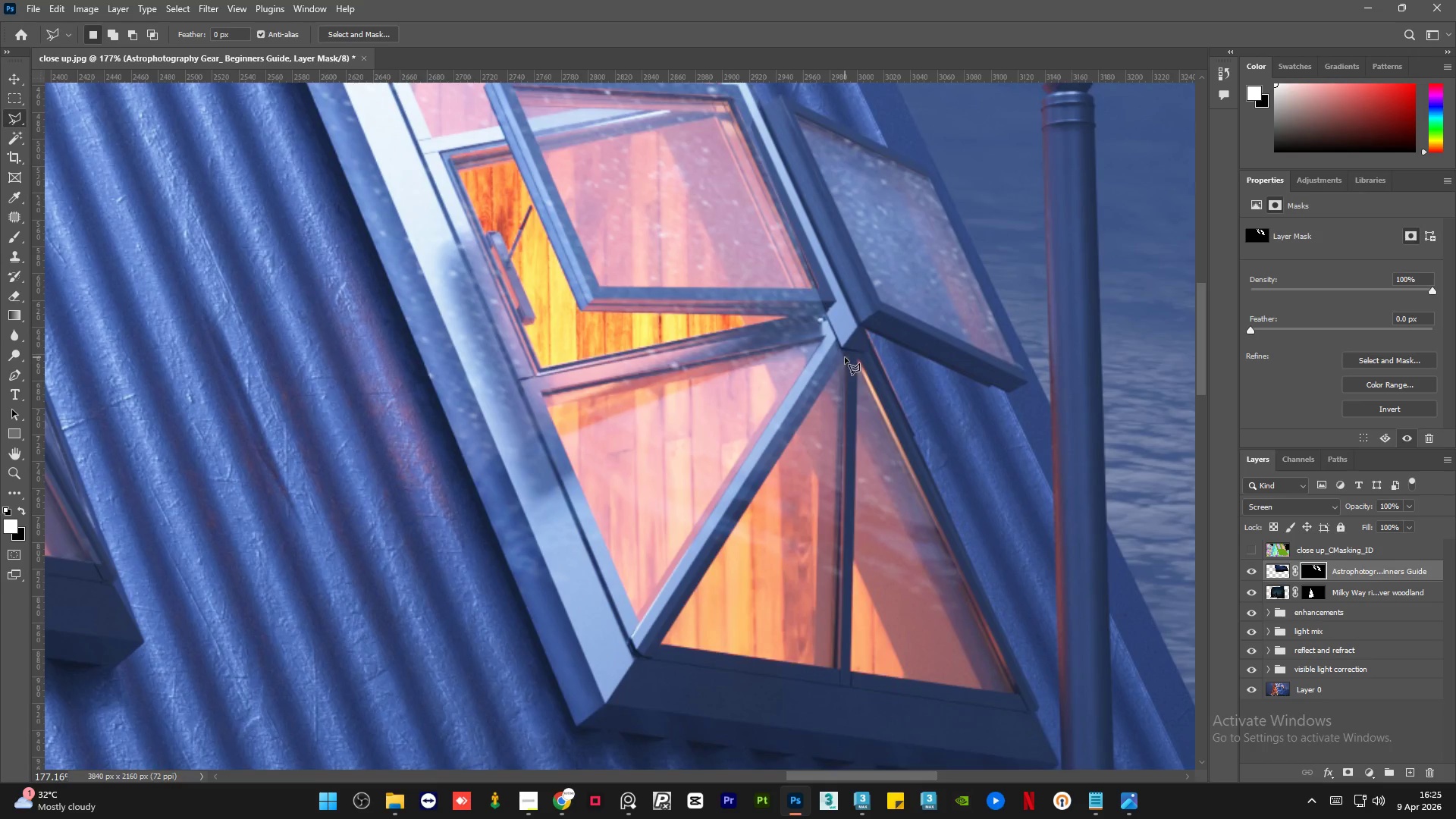 
hold_key(key=AltLeft, duration=1.52)
 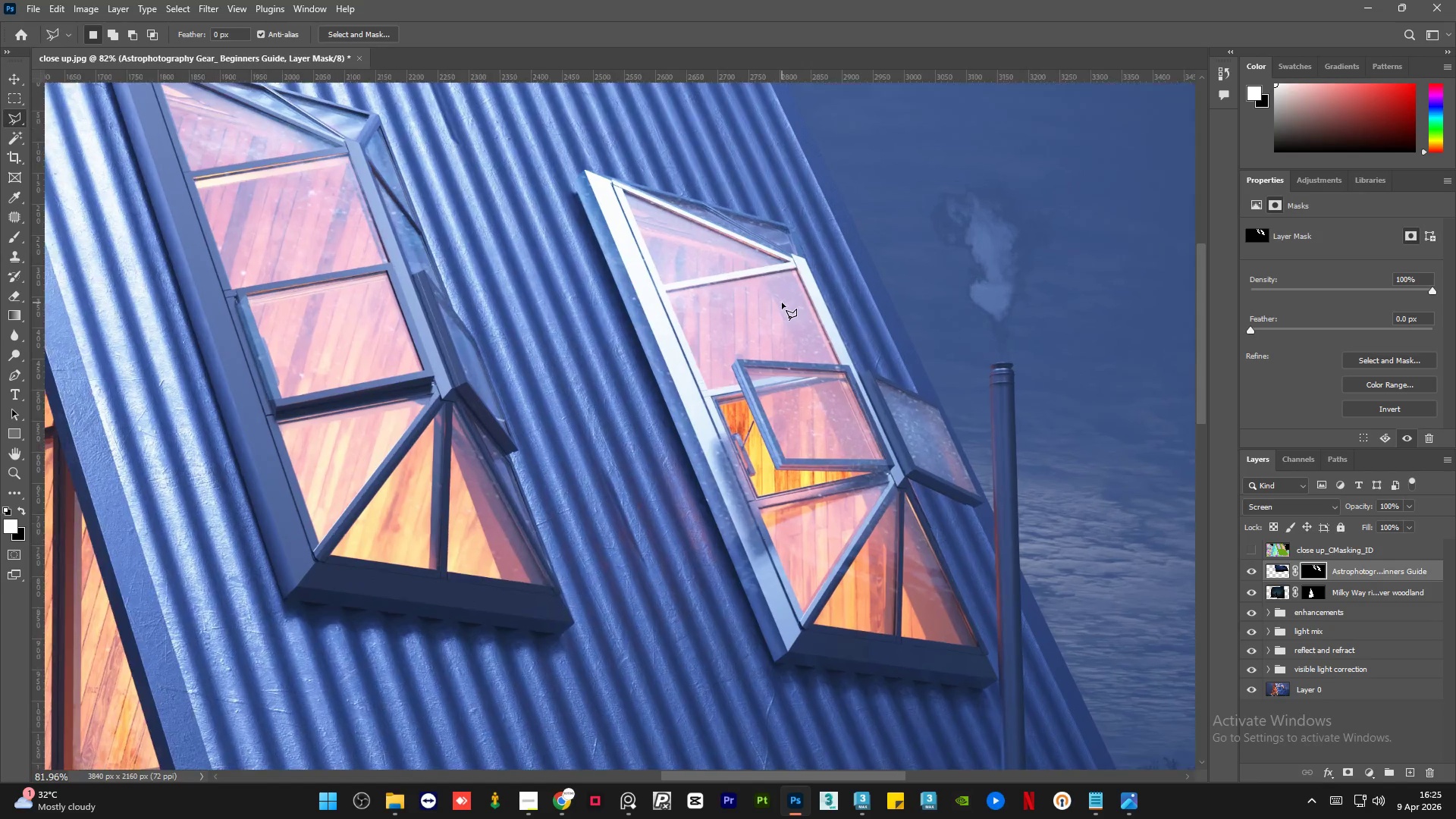 
hold_key(key=AltLeft, duration=1.5)
 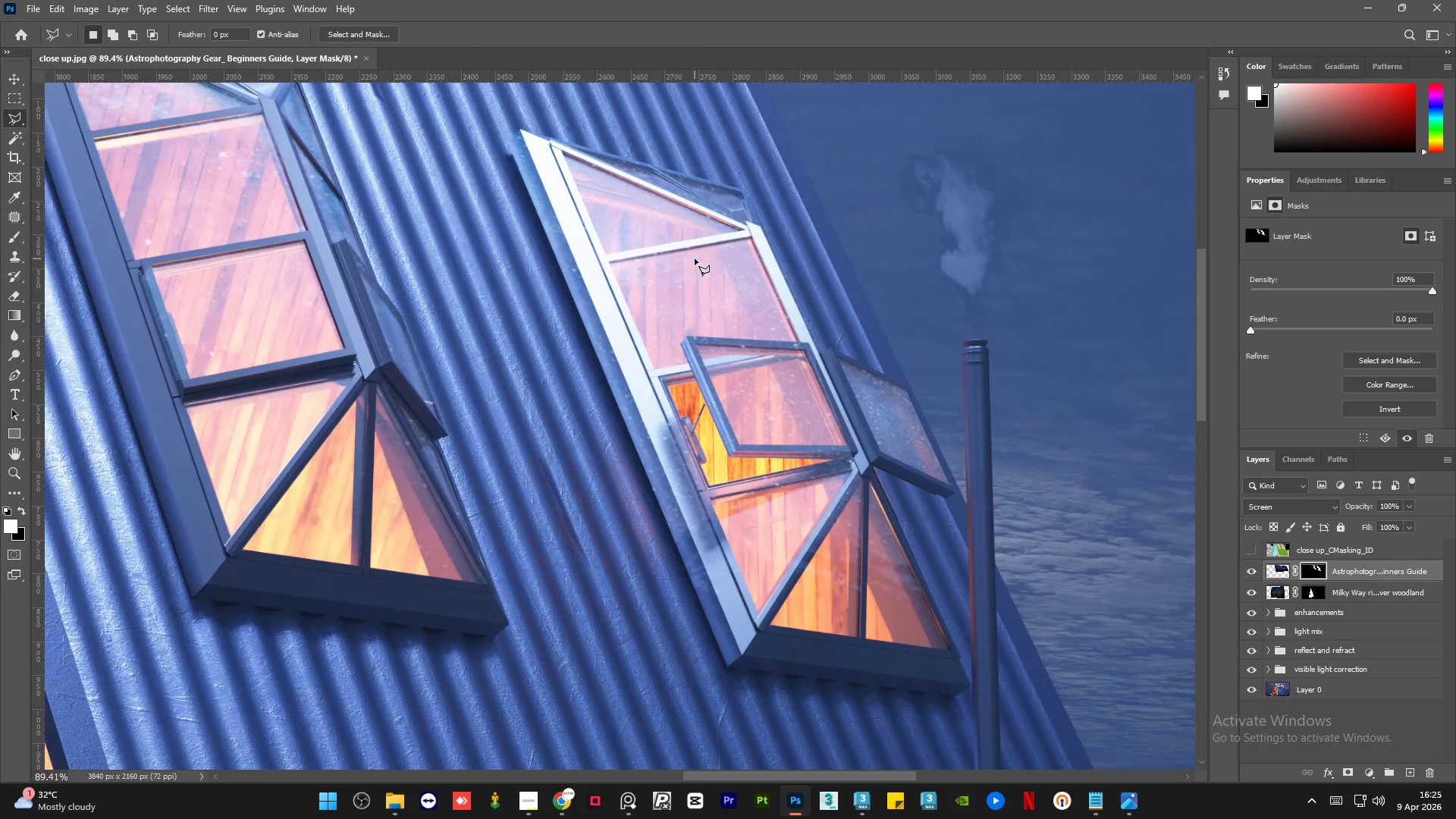 
scroll: coordinate [839, 441], scroll_direction: down, amount: 15.0
 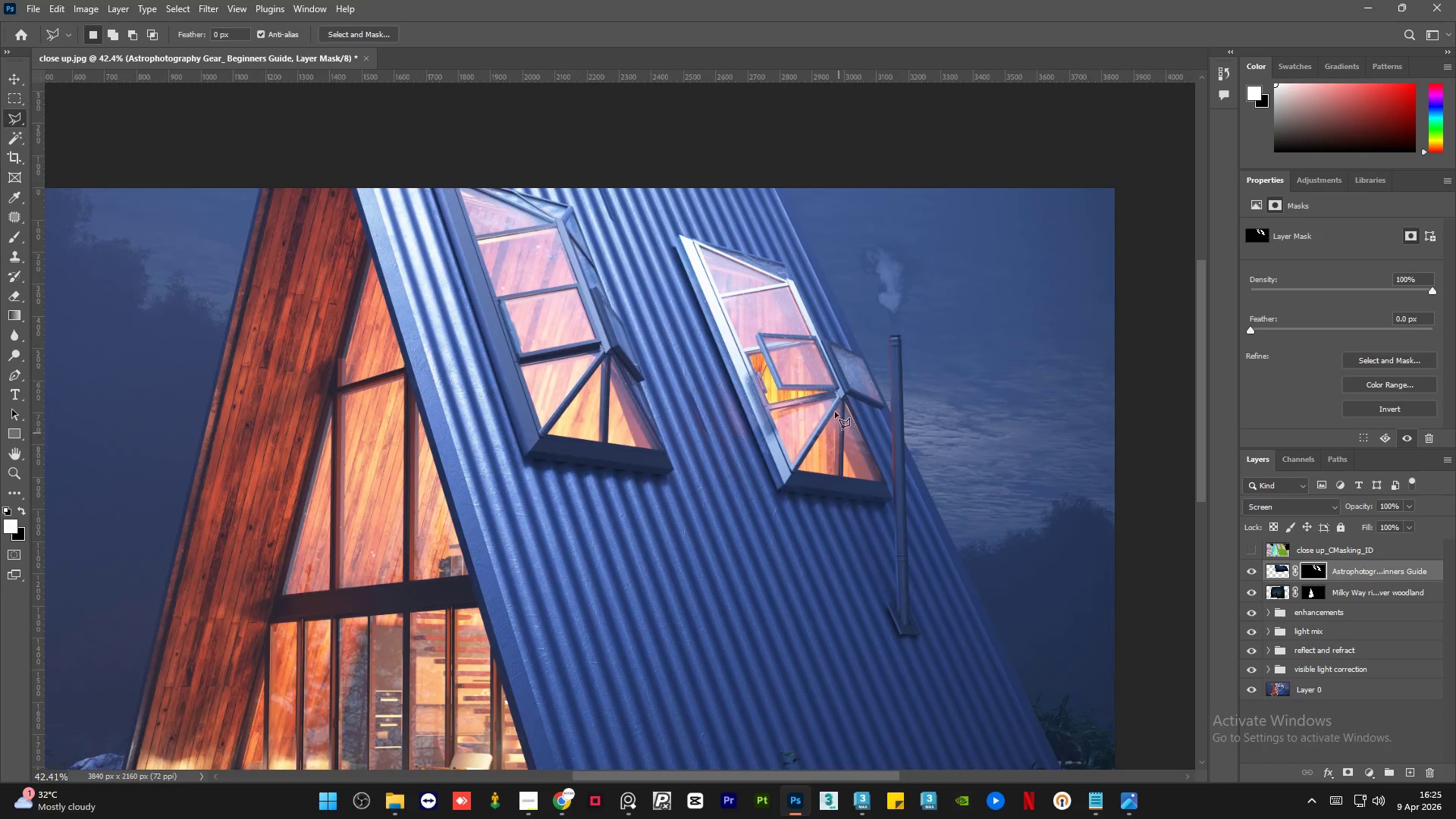 
hold_key(key=AltLeft, duration=0.36)
scroll: coordinate [656, 231], scroll_direction: up, amount: 8.0
 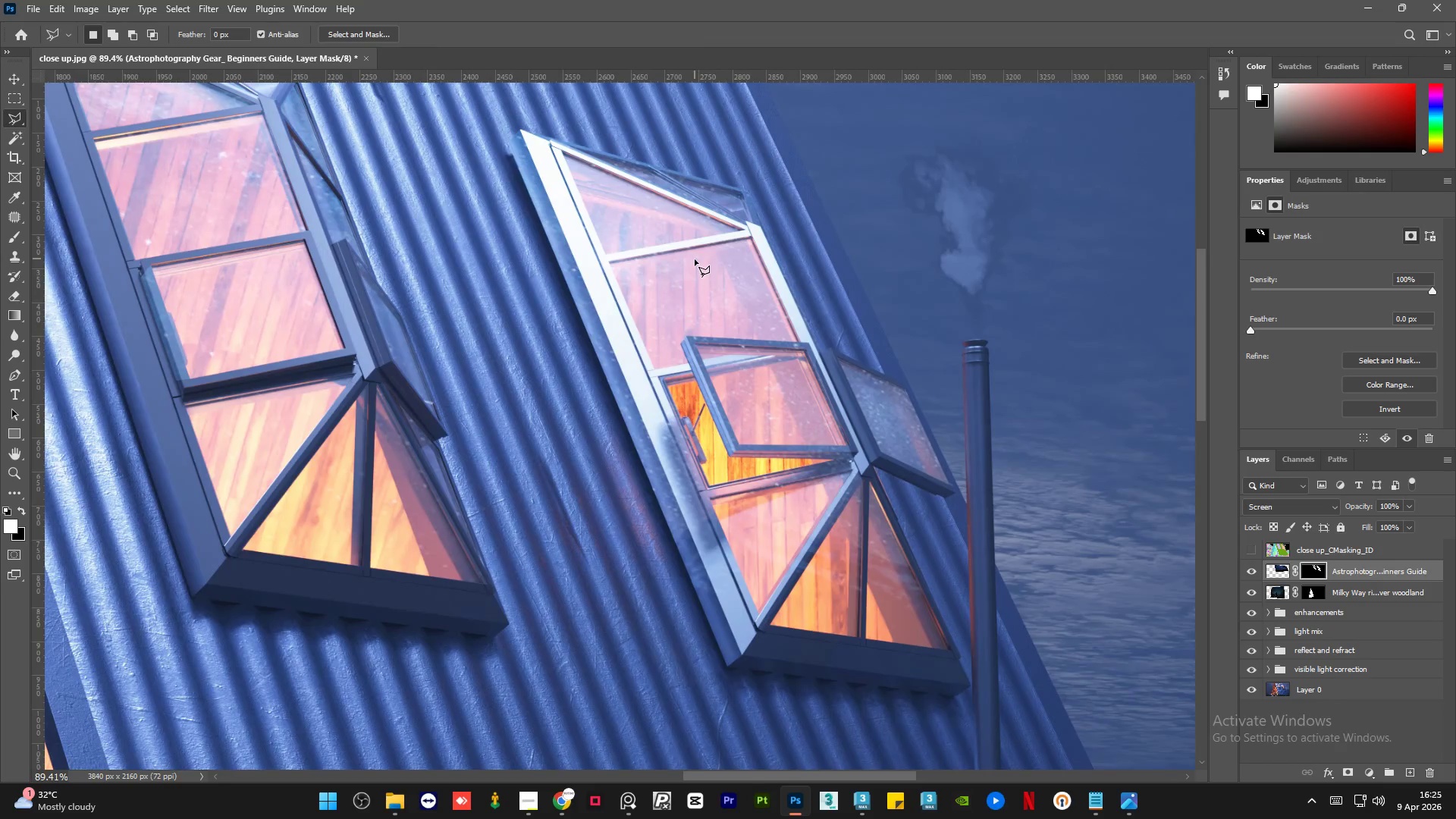 
hold_key(key=AltLeft, duration=1.5)
 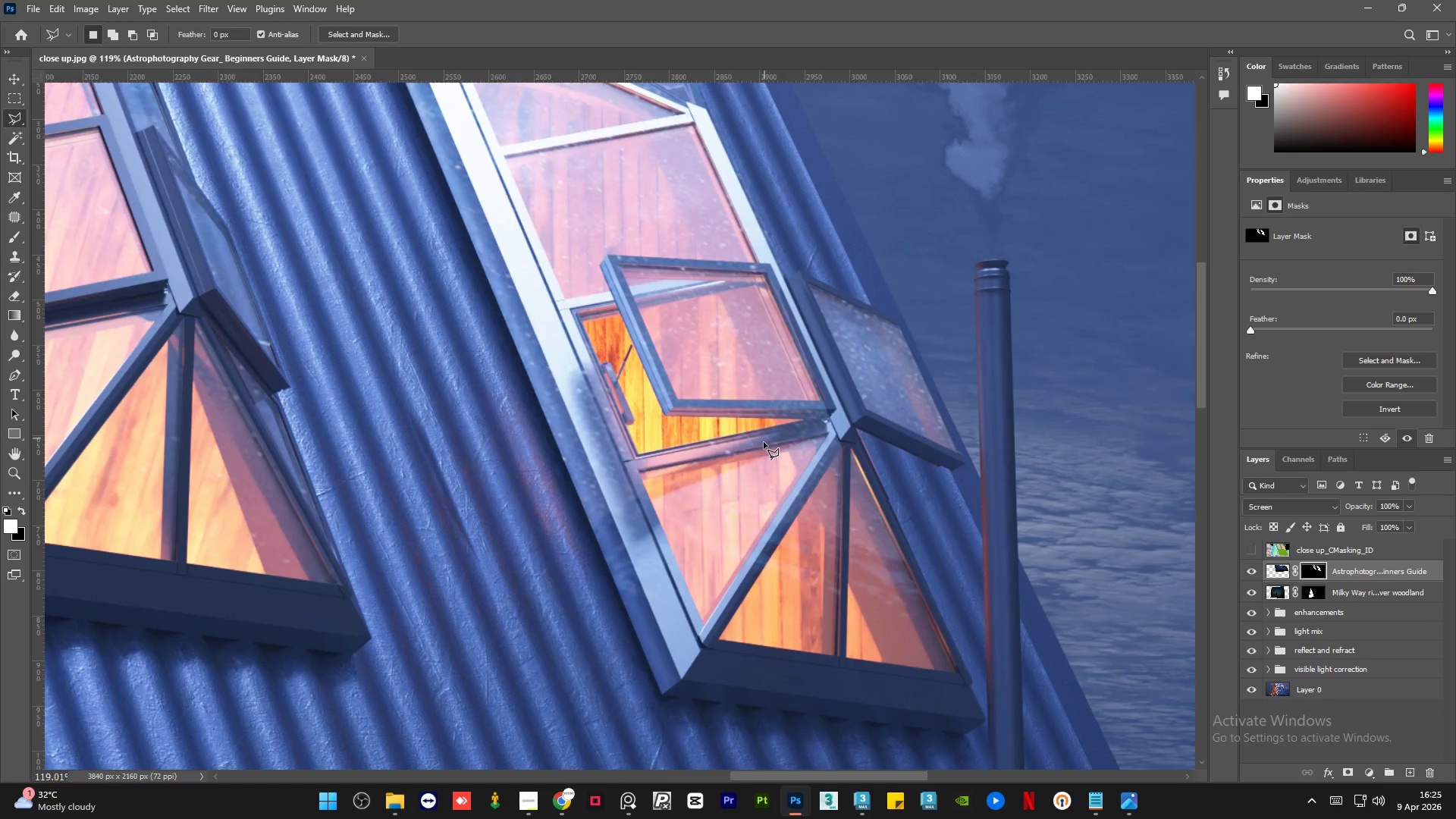 
hold_key(key=AltLeft, duration=1.03)
 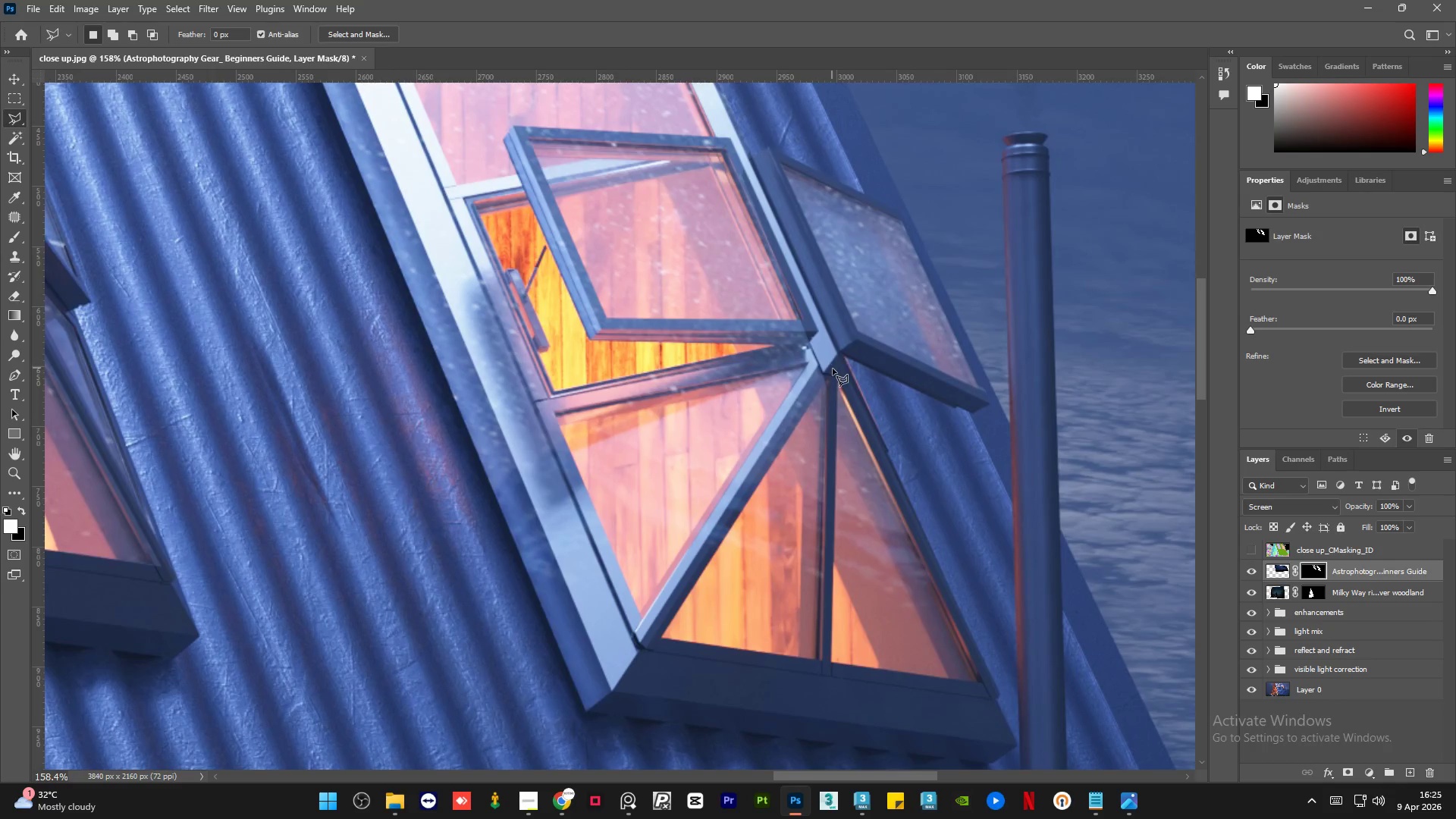 
scroll: coordinate [806, 440], scroll_direction: up, amount: 6.0
 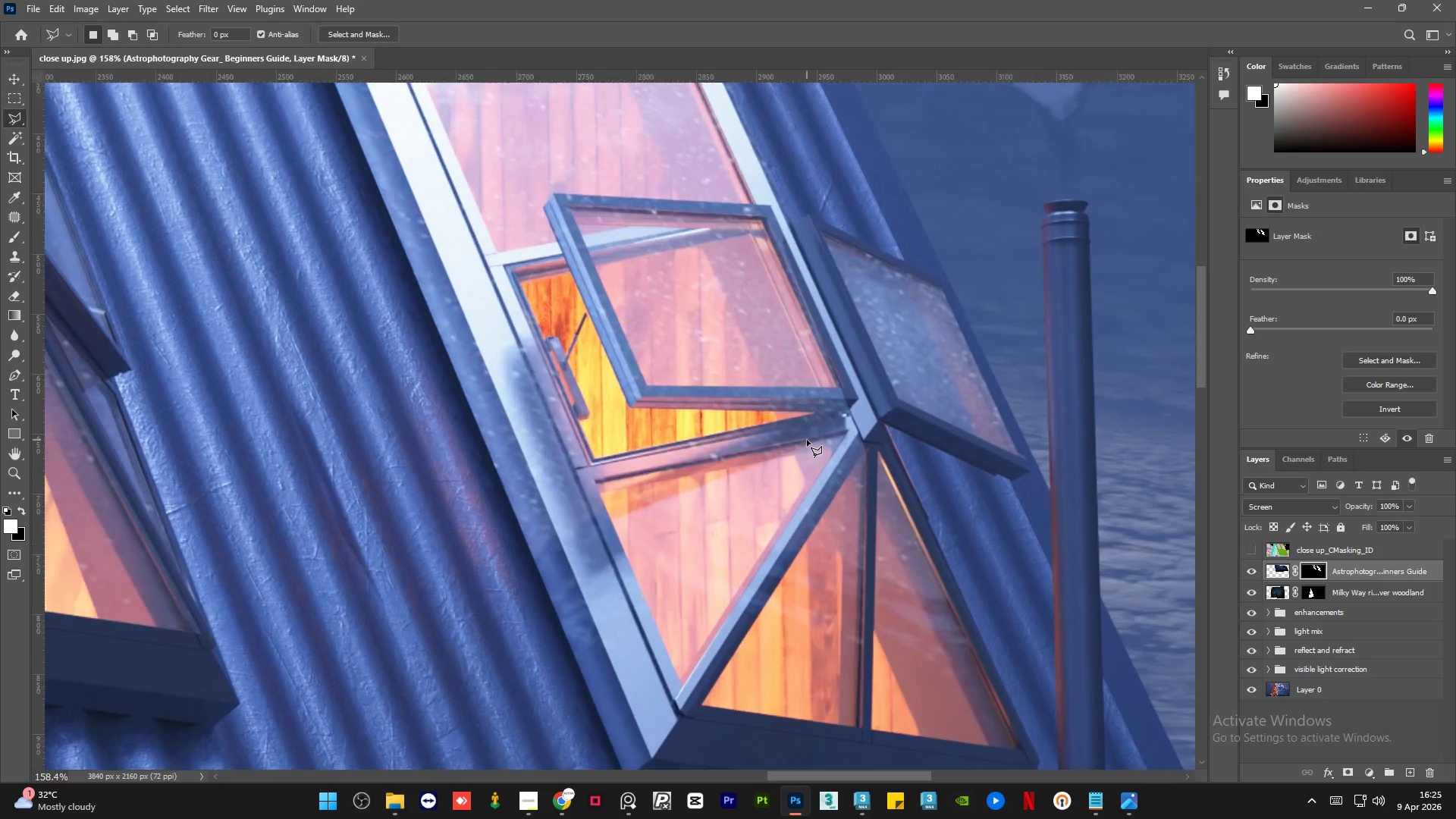 
scroll: coordinate [831, 551], scroll_direction: none, amount: 0.0
 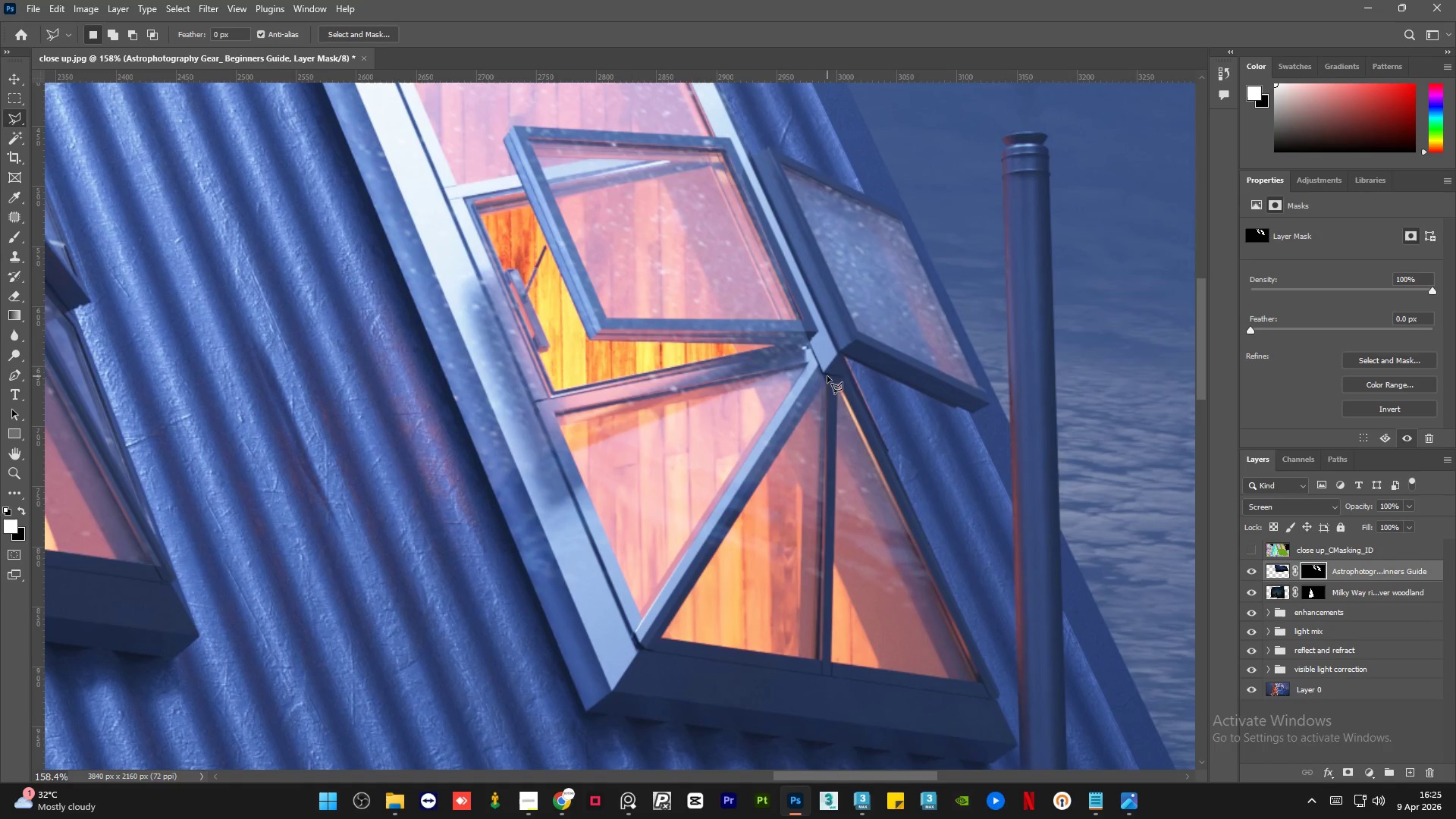 
left_click([829, 376])
 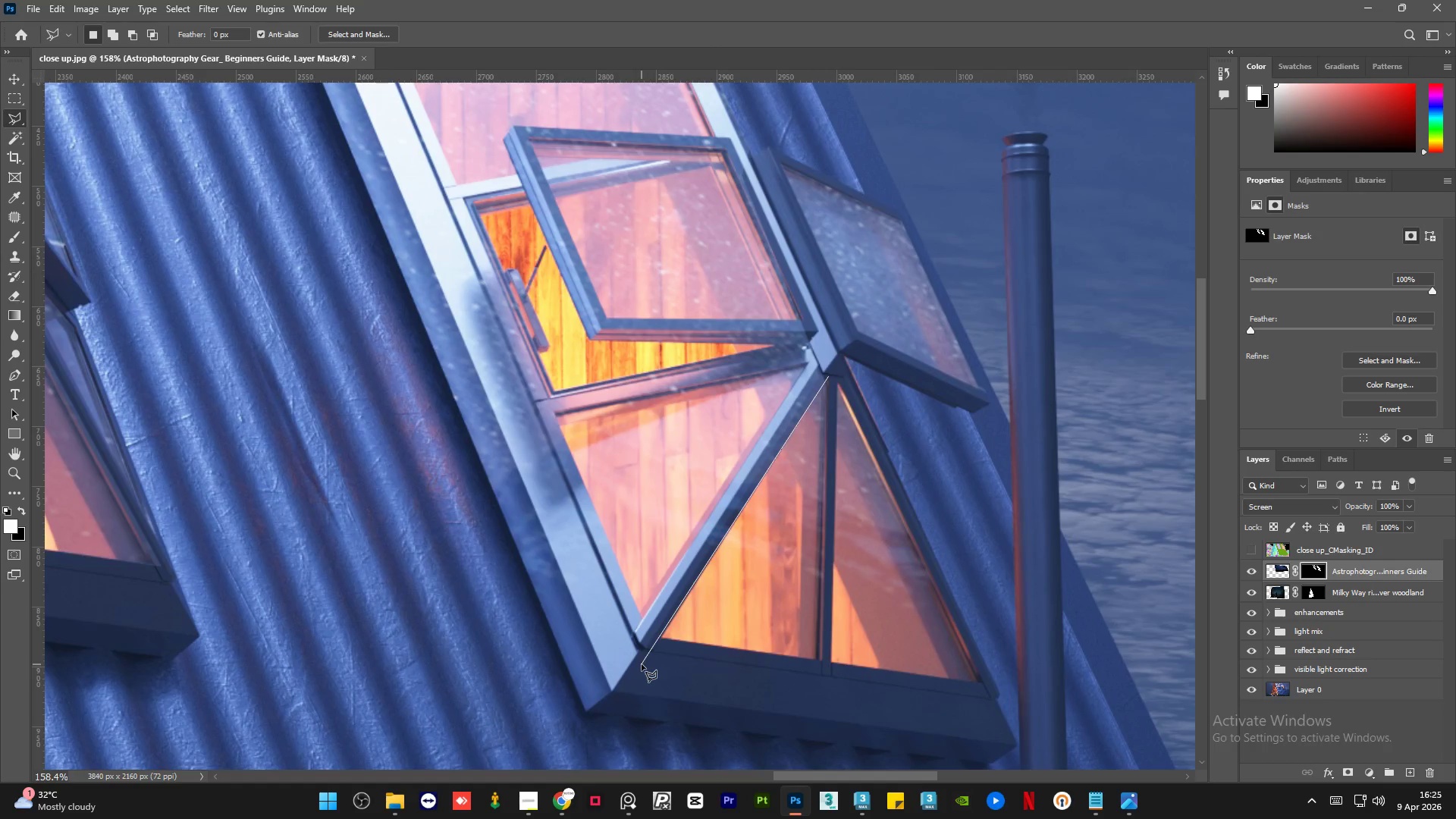 
left_click([643, 664])
 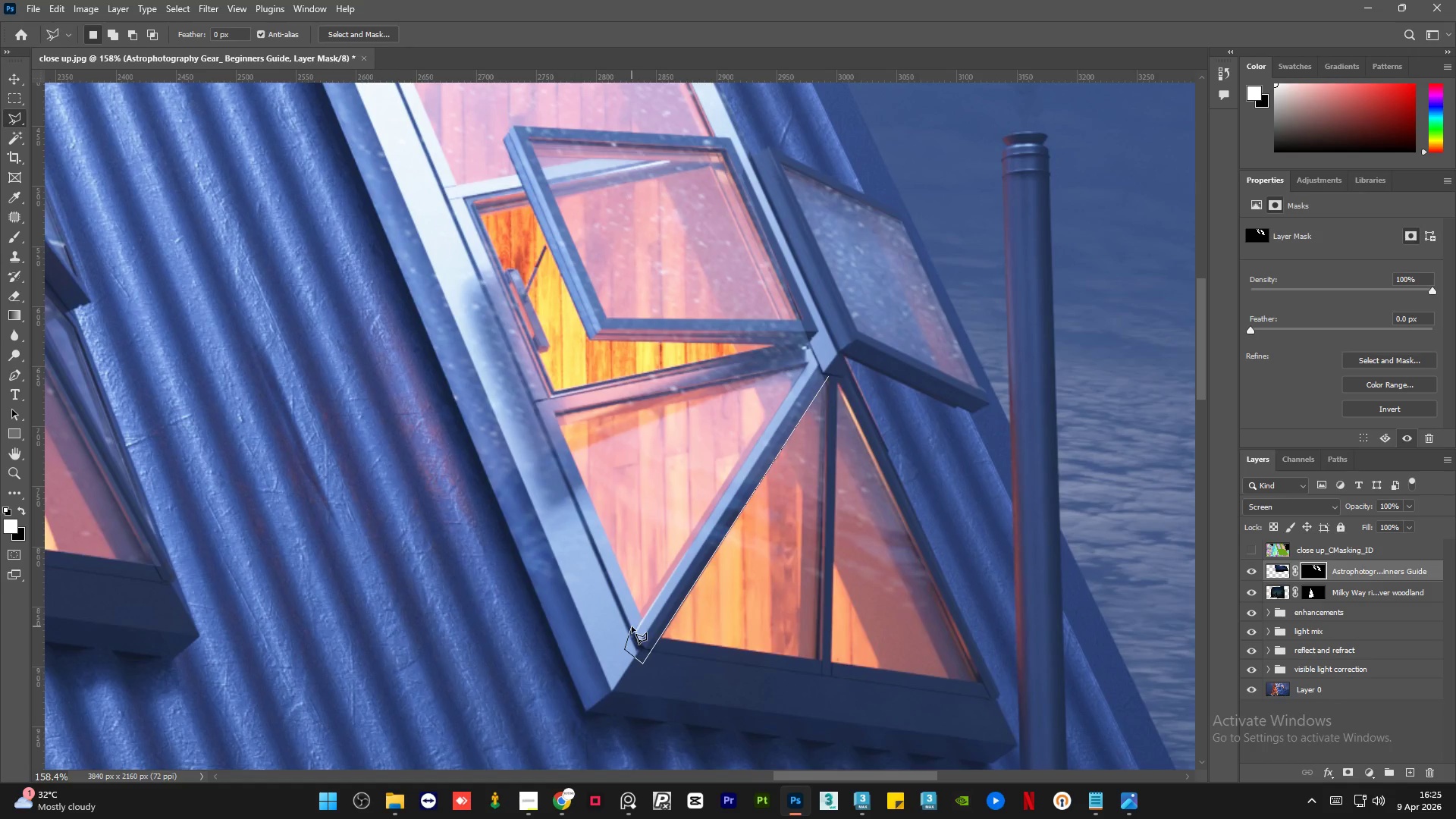 
left_click([635, 628])
 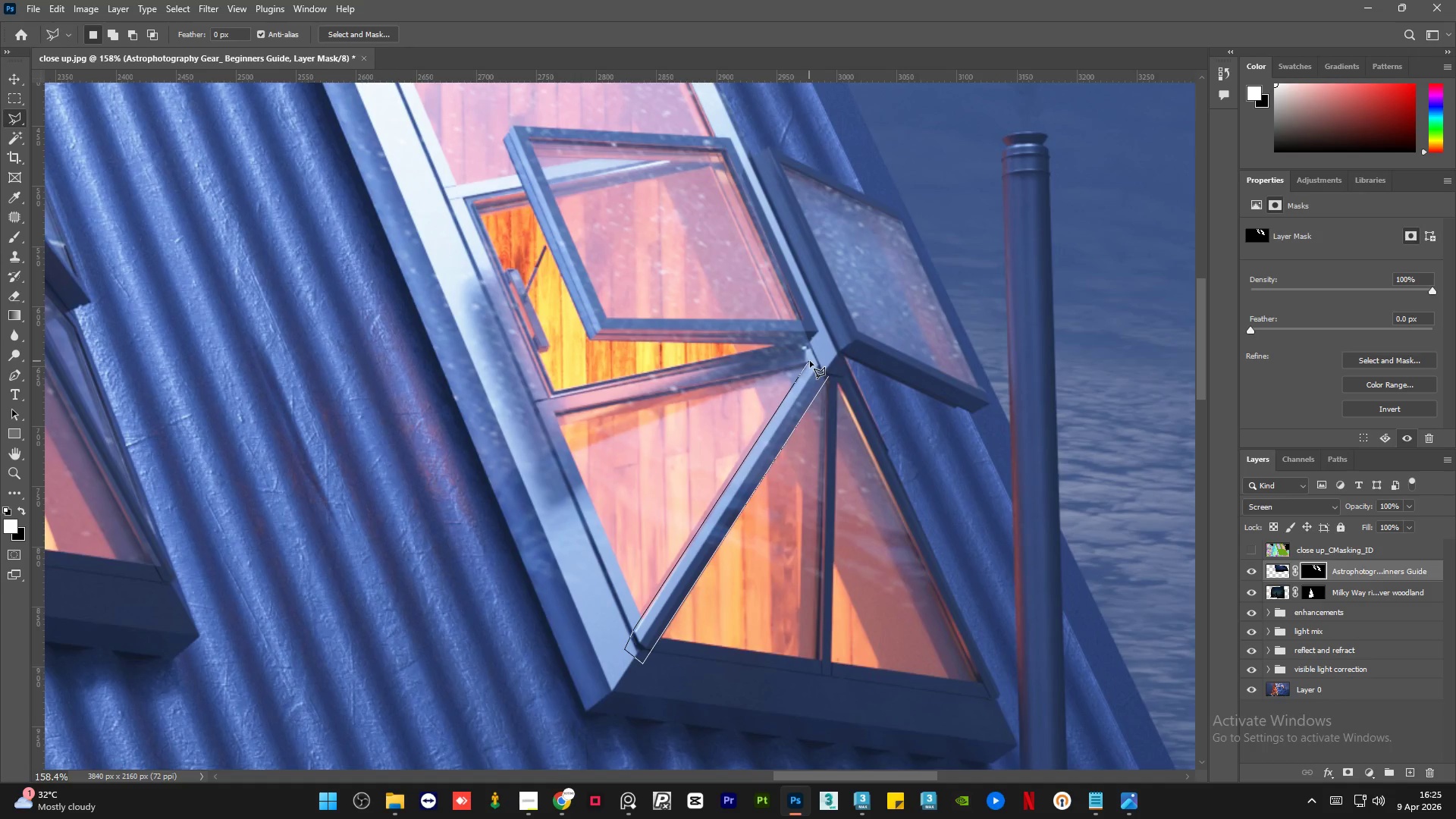 
left_click([812, 360])
 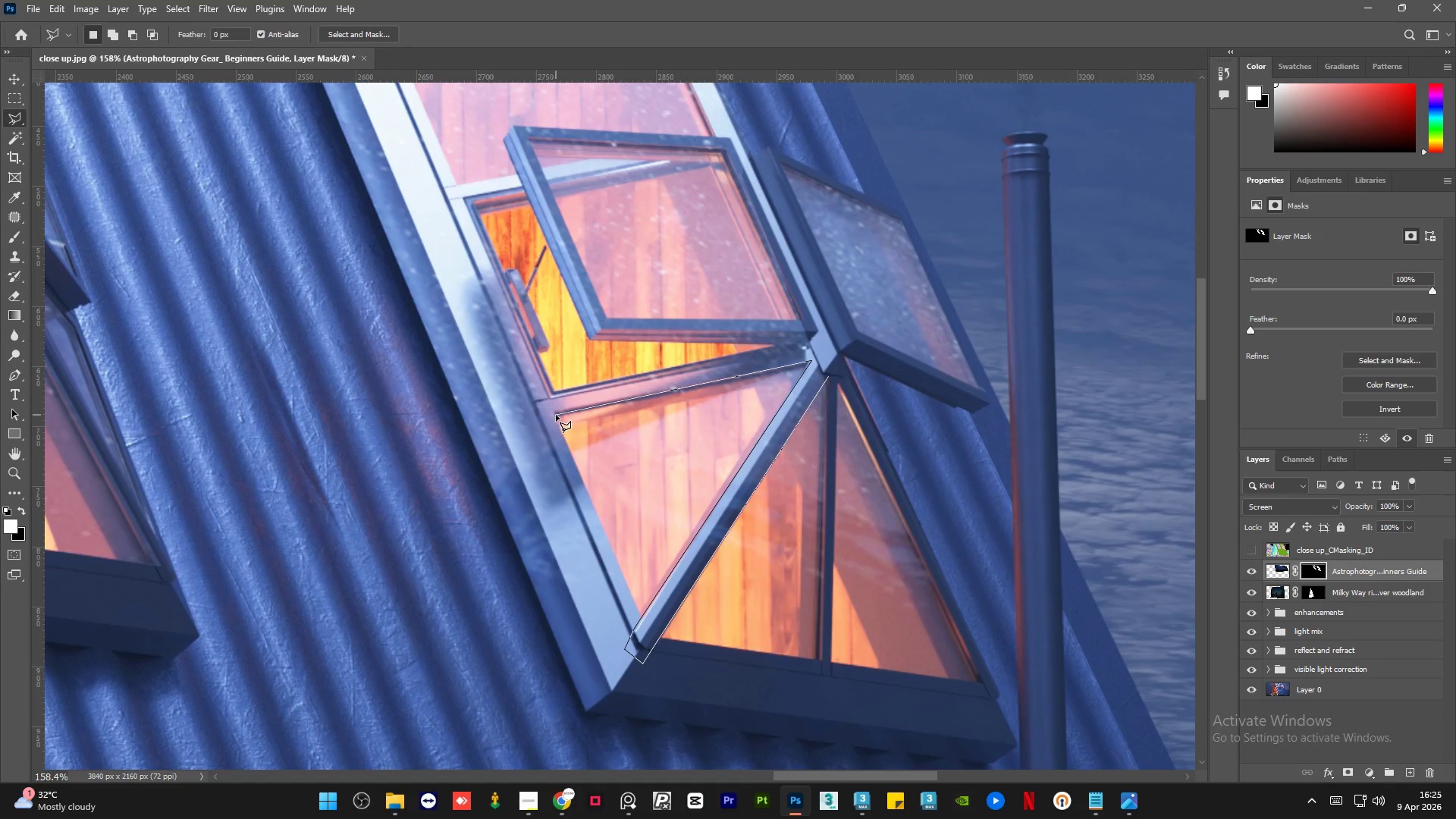 
left_click([554, 413])
 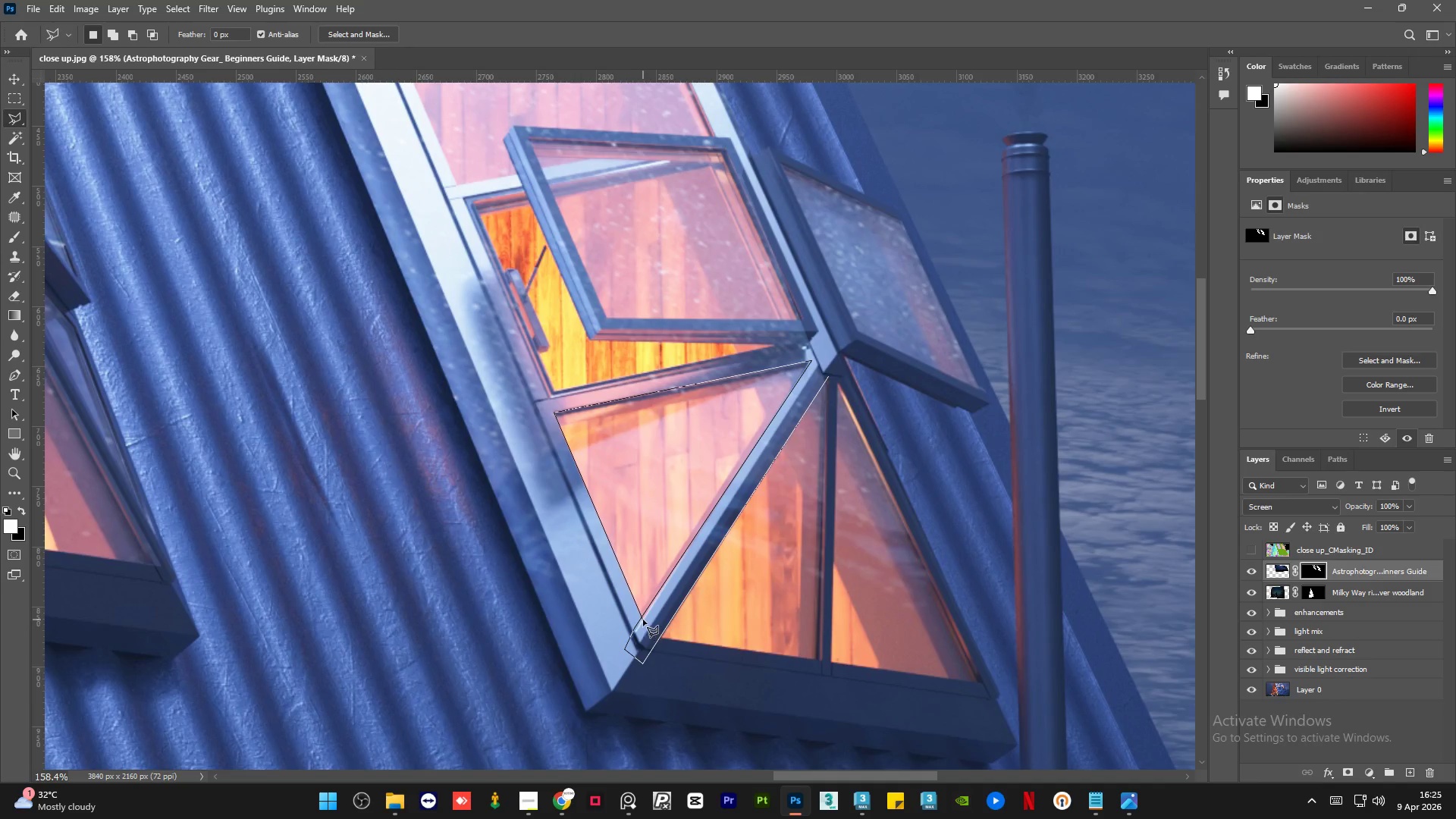 
left_click([641, 617])
 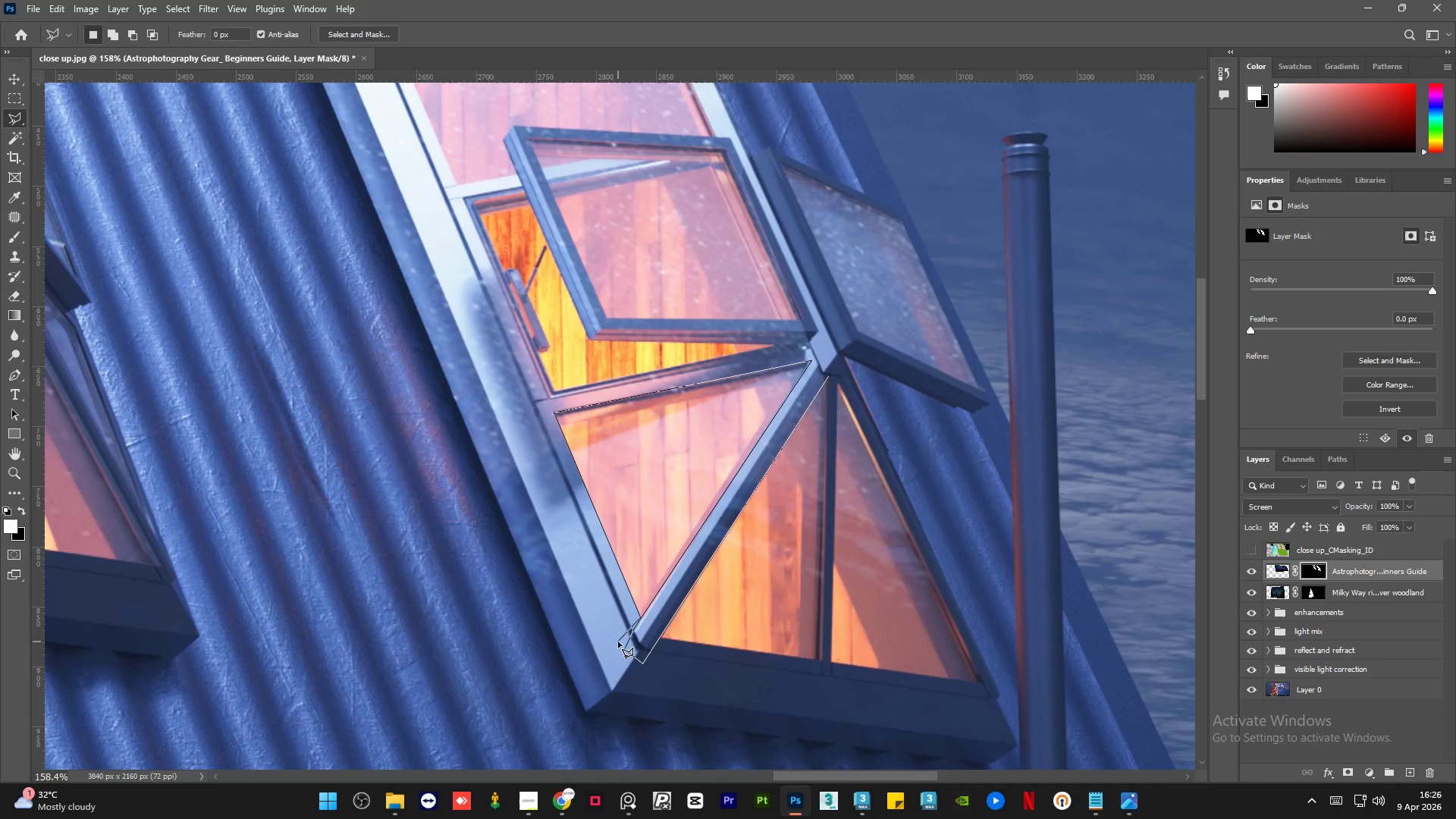 
left_click_drag(start_coordinate=[617, 642], to_coordinate=[596, 642])
 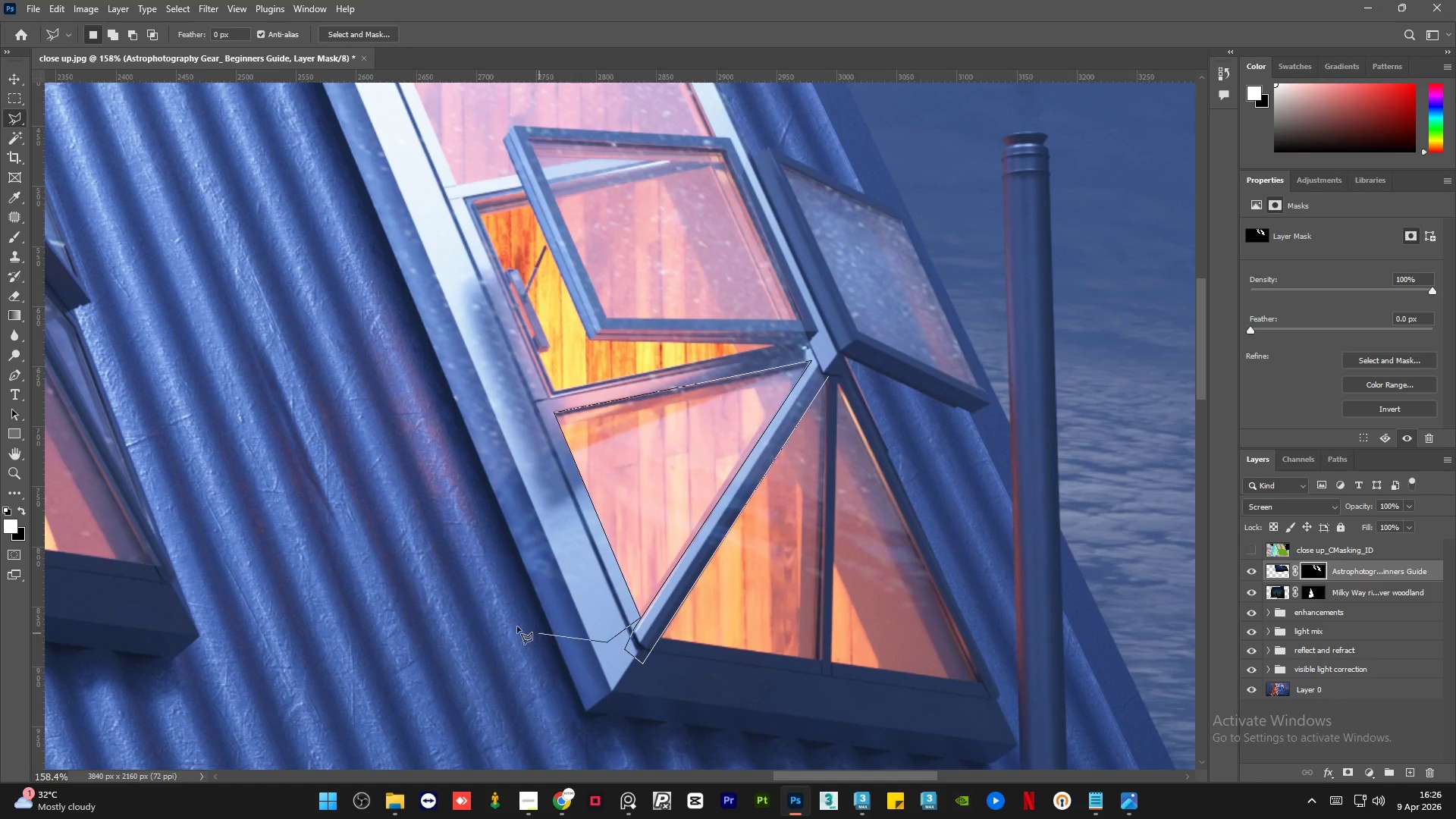 
left_click_drag(start_coordinate=[517, 626], to_coordinate=[512, 622])
 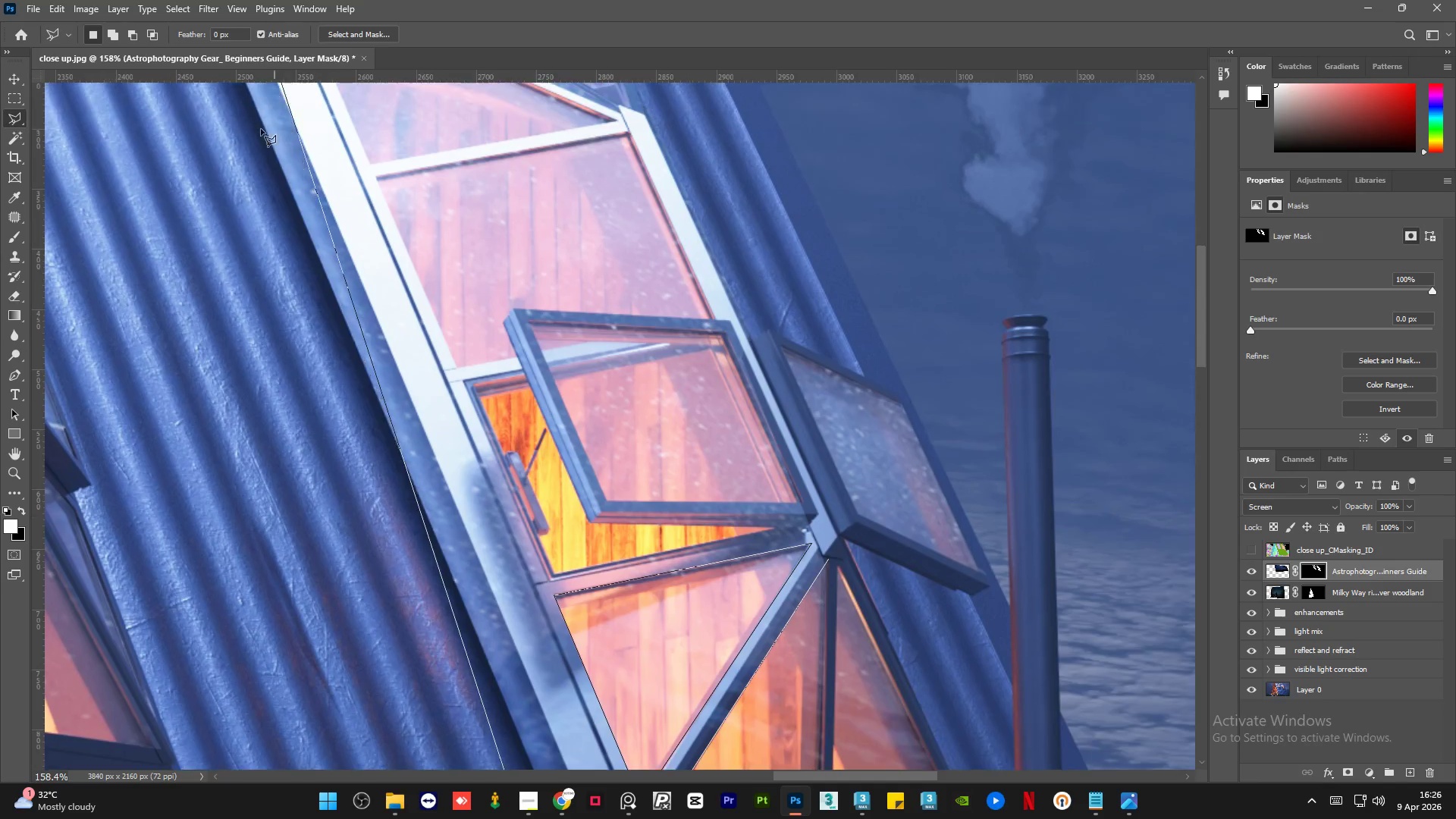 
left_click([218, 220])
 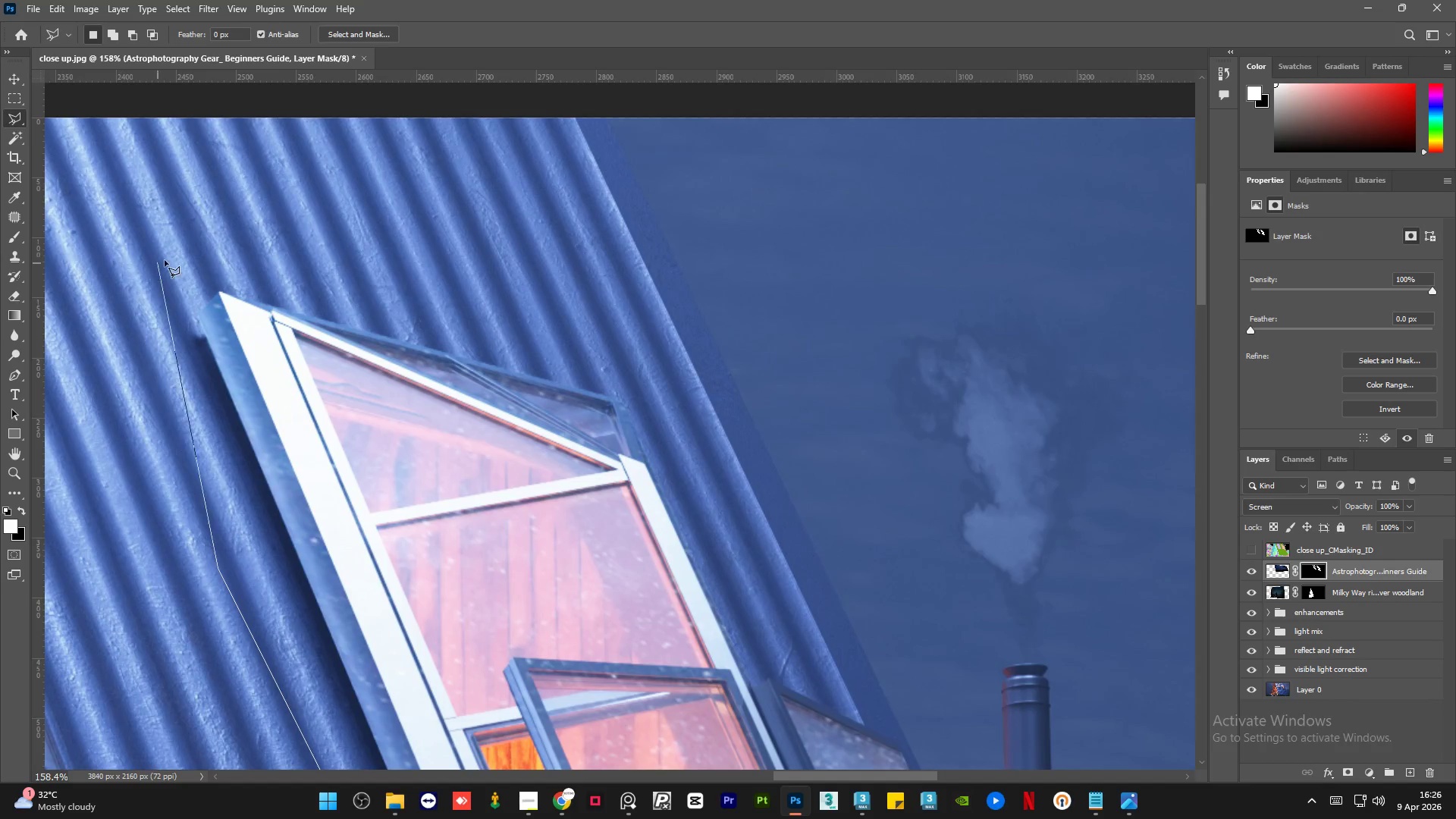 
double_click([261, 246])
 